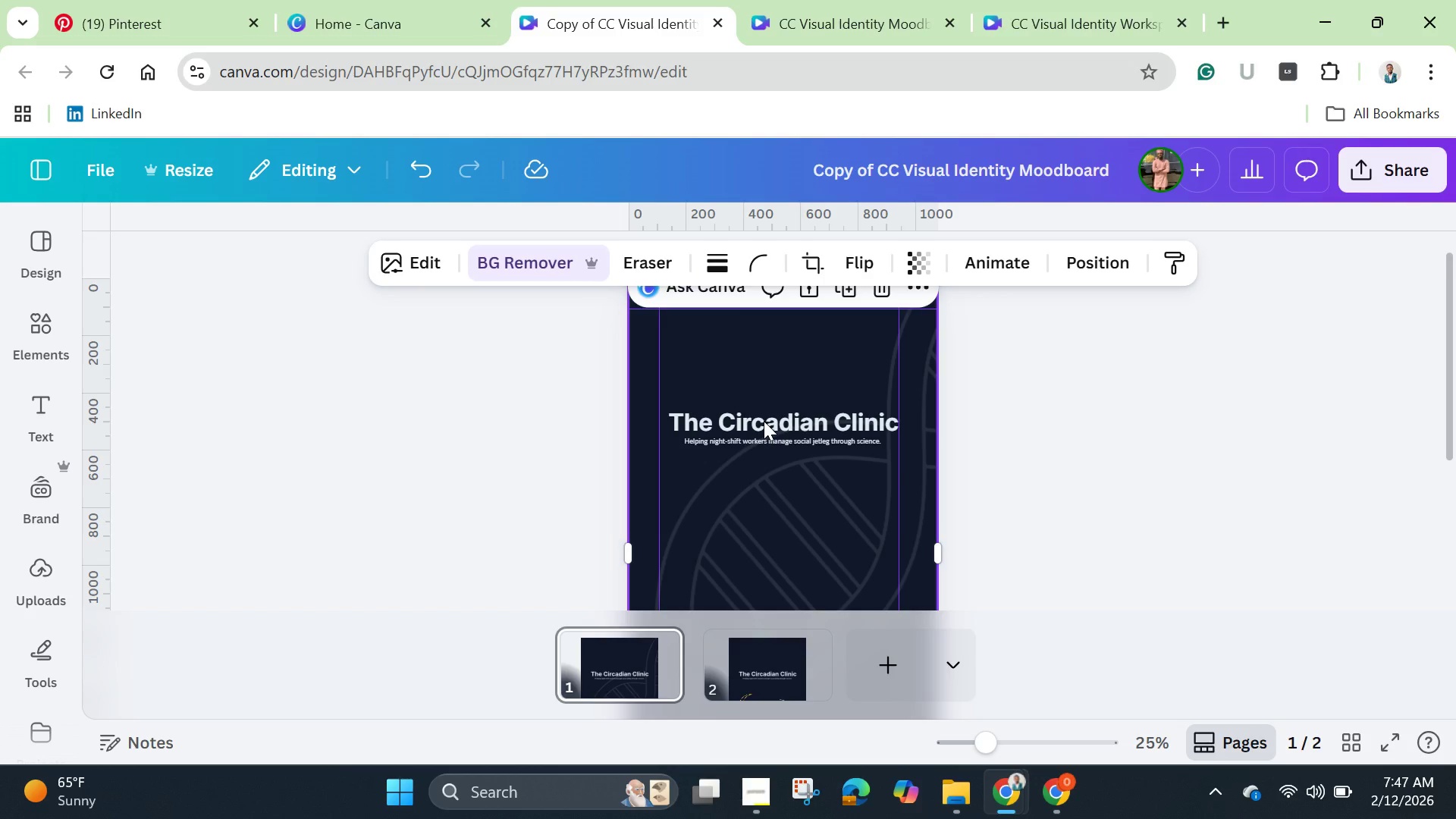 
left_click([764, 421])
 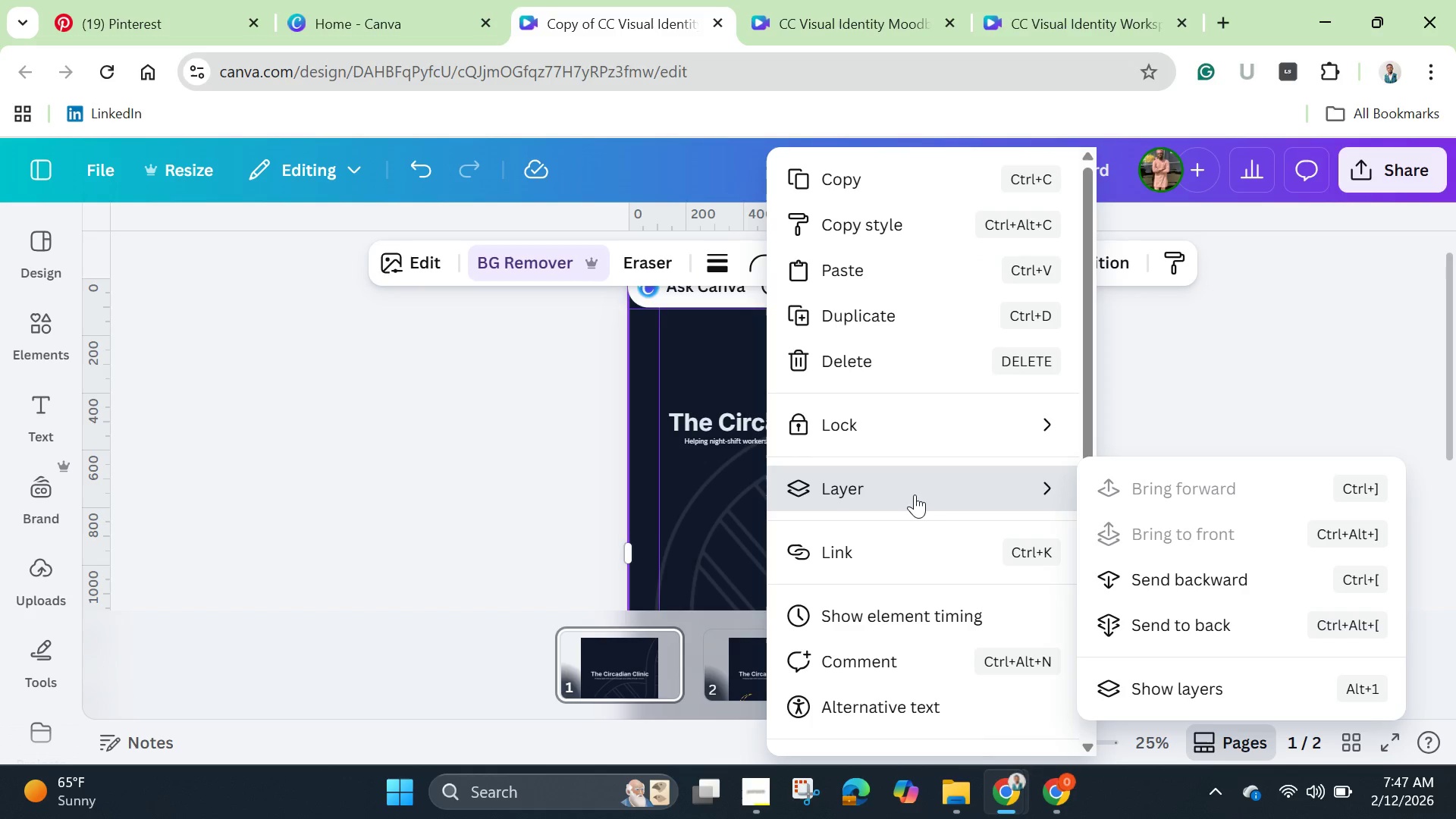 
wait(5.02)
 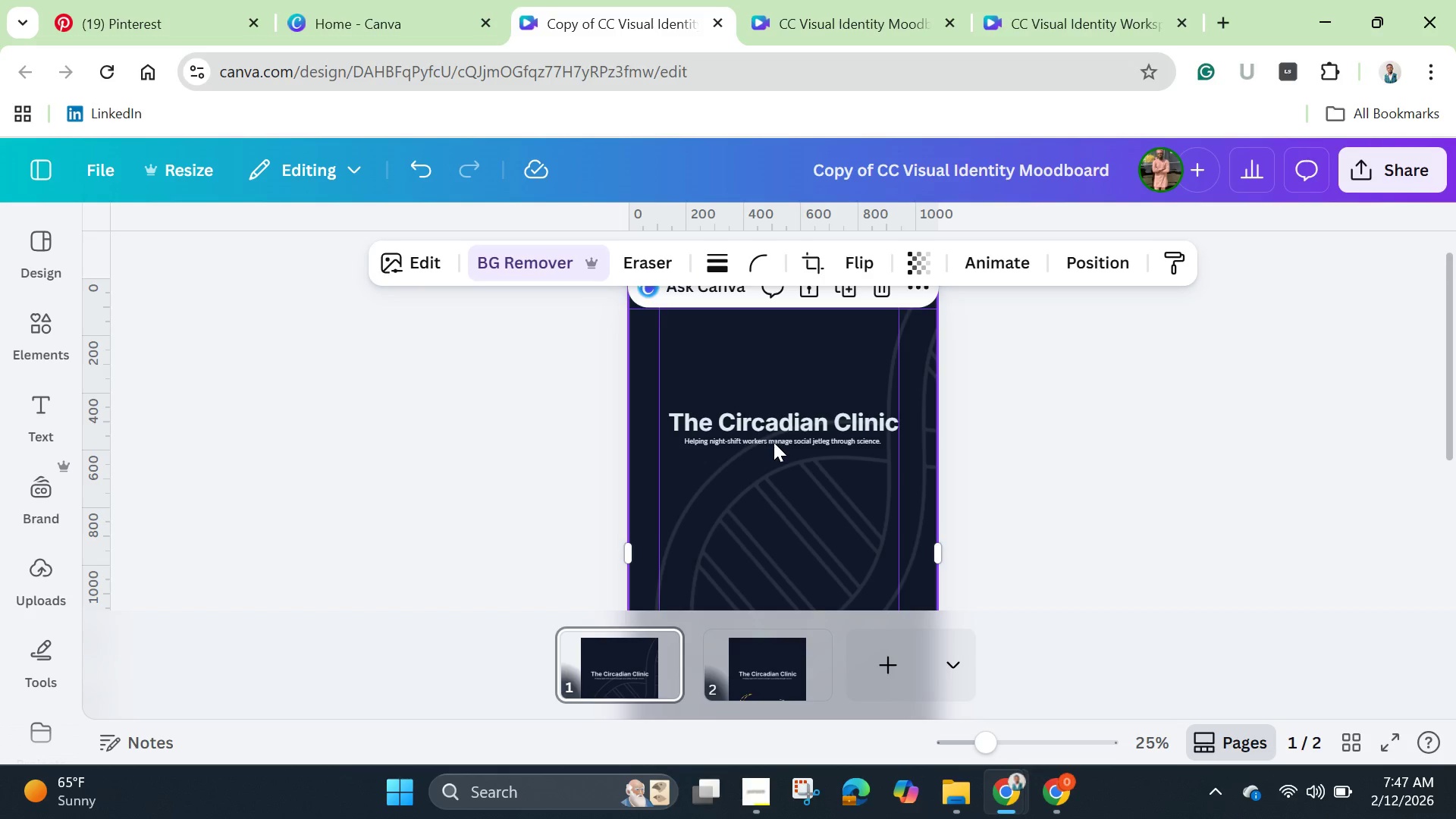 
left_click([1252, 617])
 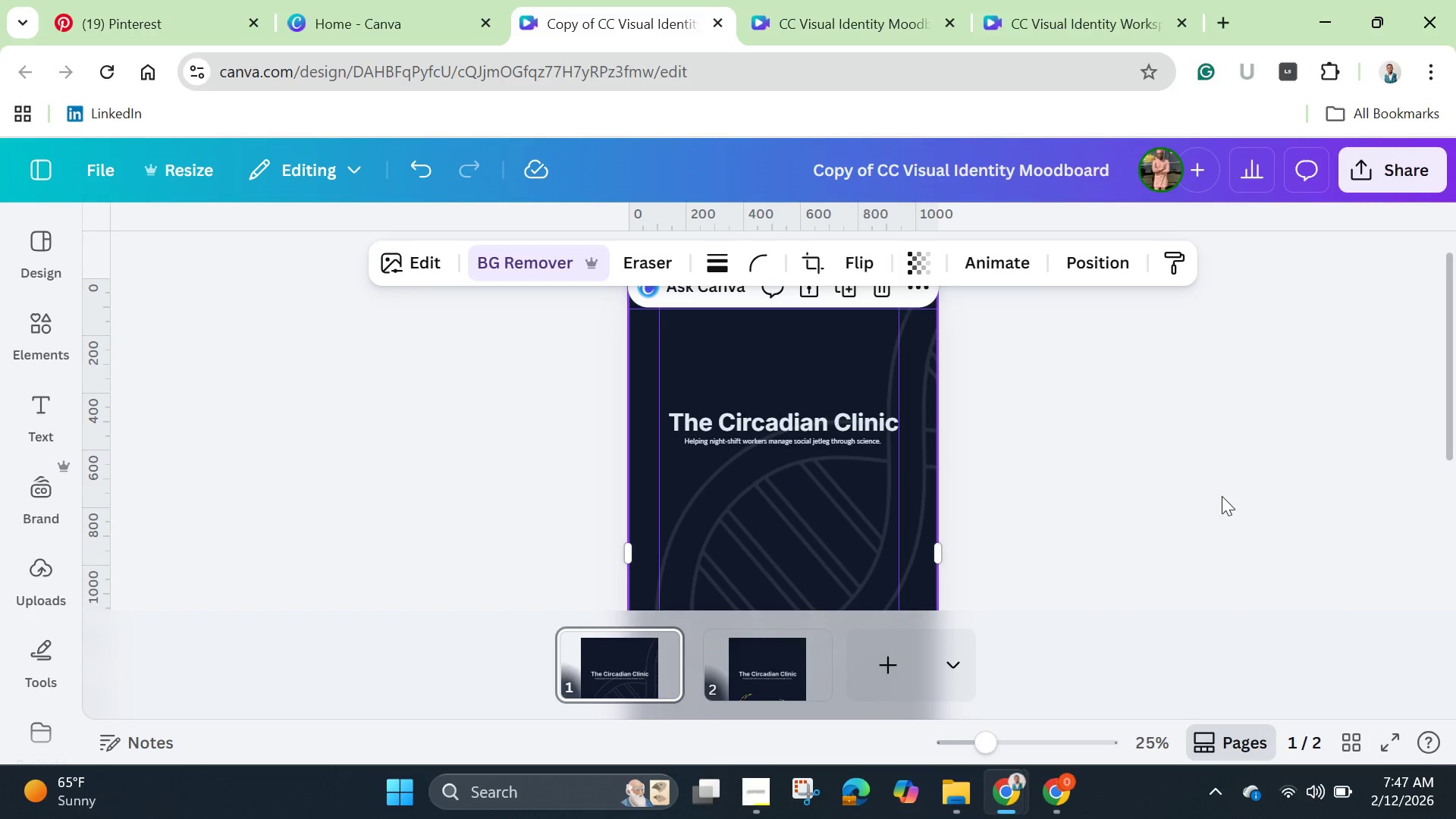 
left_click([1219, 488])
 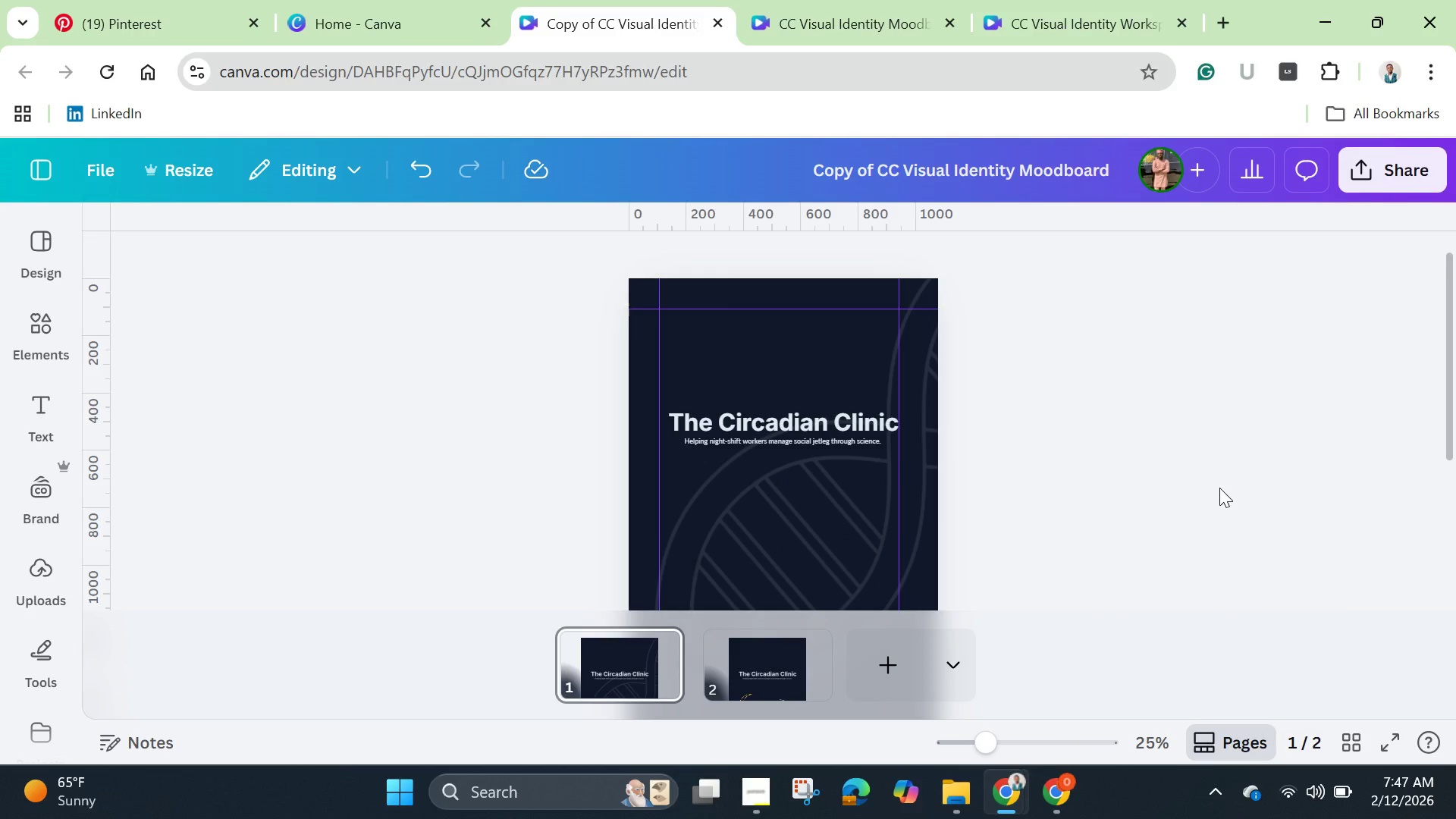 
left_click([1219, 488])
 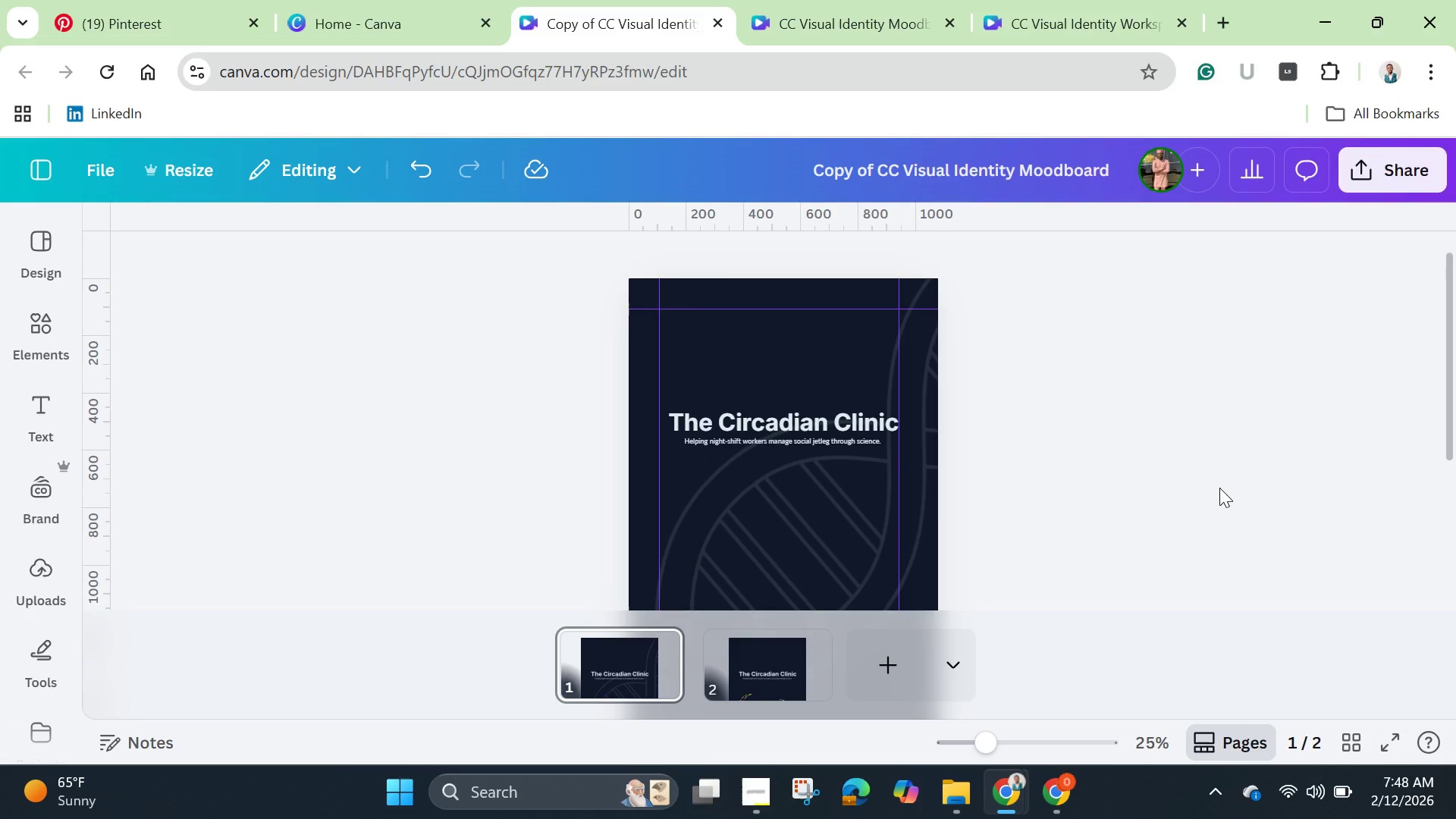 
wait(17.48)
 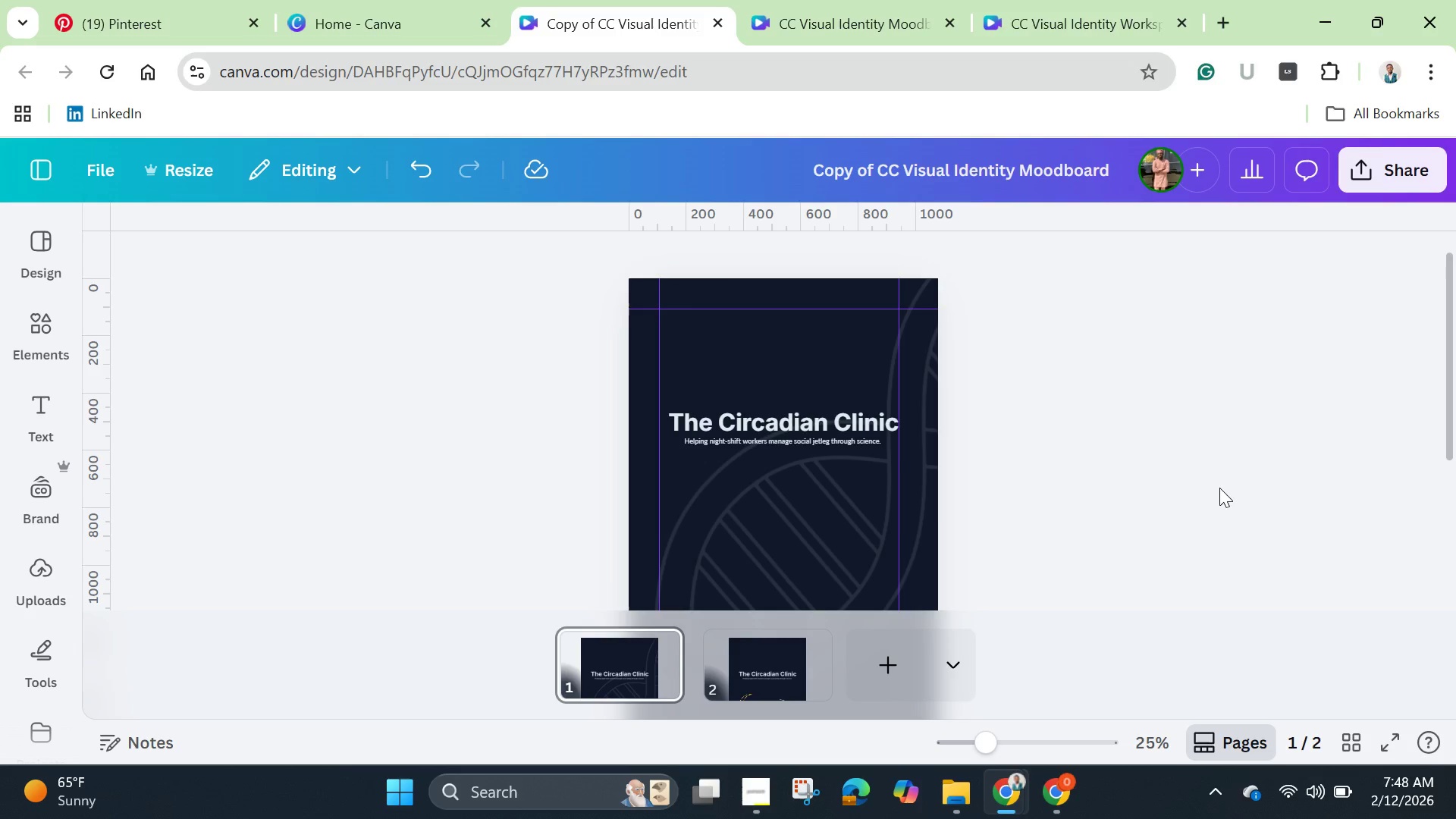 
left_click_drag(start_coordinate=[990, 753], to_coordinate=[1021, 779])
 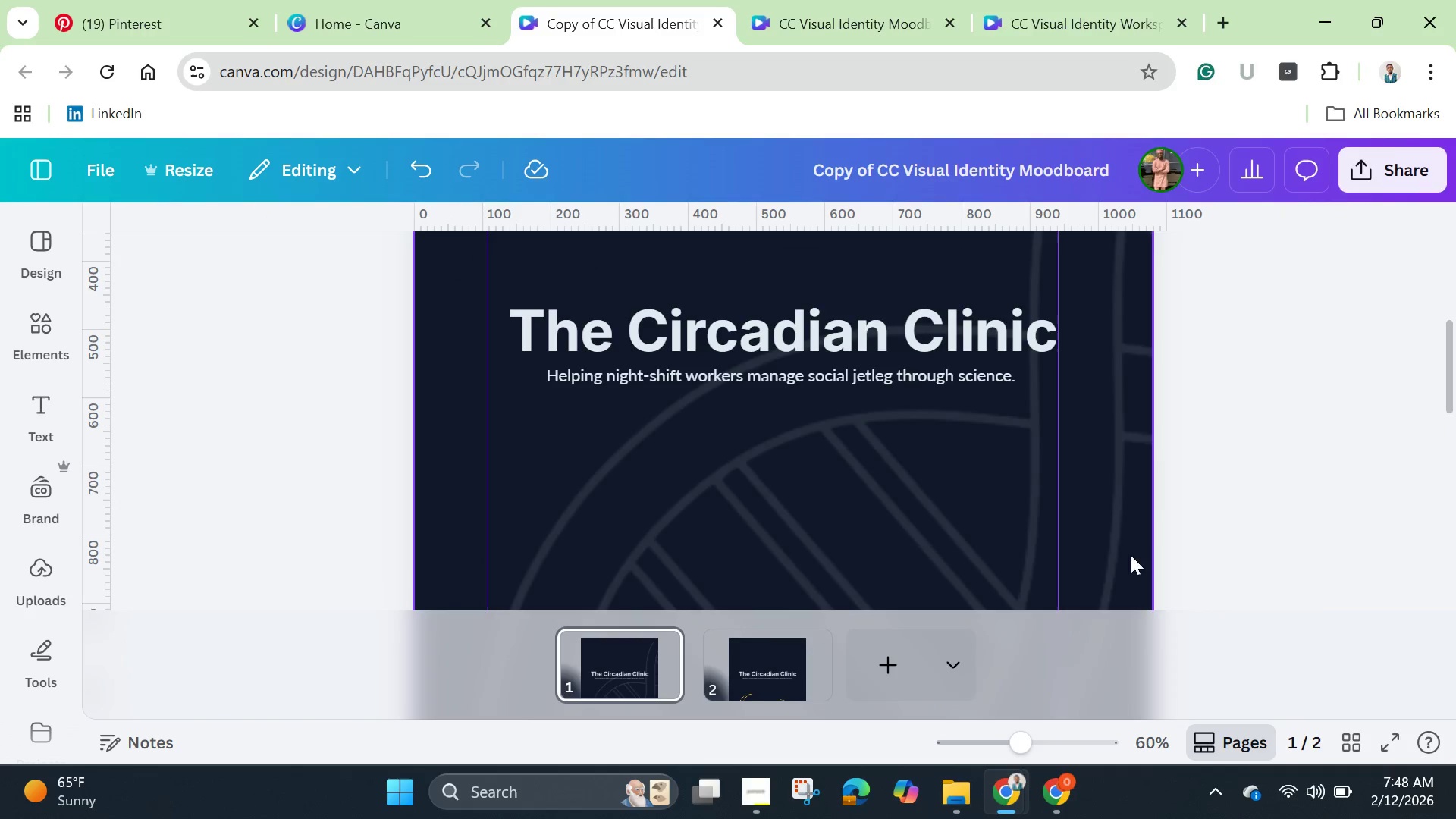 
scroll: coordinate [1027, 508], scroll_direction: up, amount: 7.0
 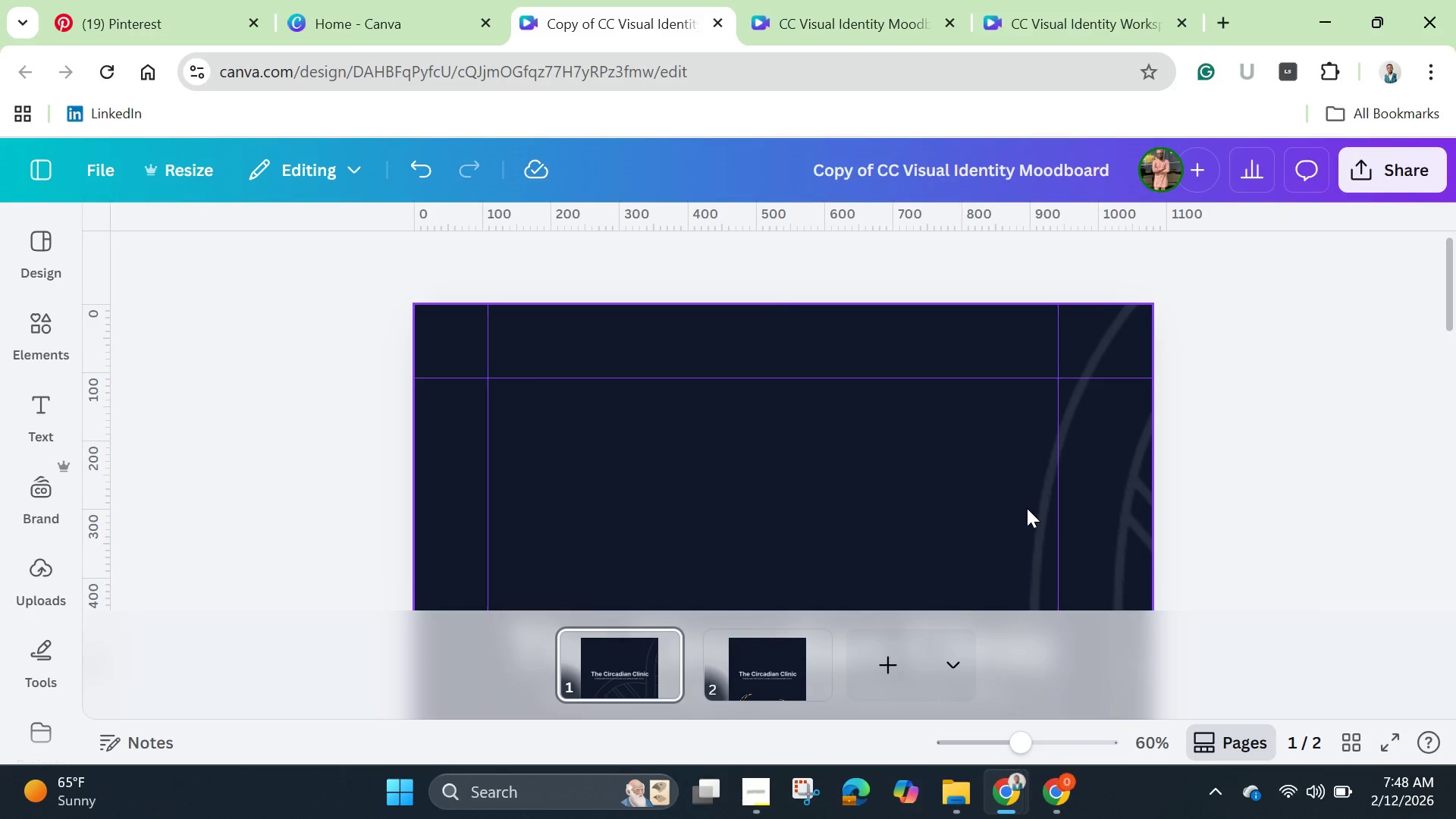 
scroll: coordinate [1027, 508], scroll_direction: down, amount: 1.0
 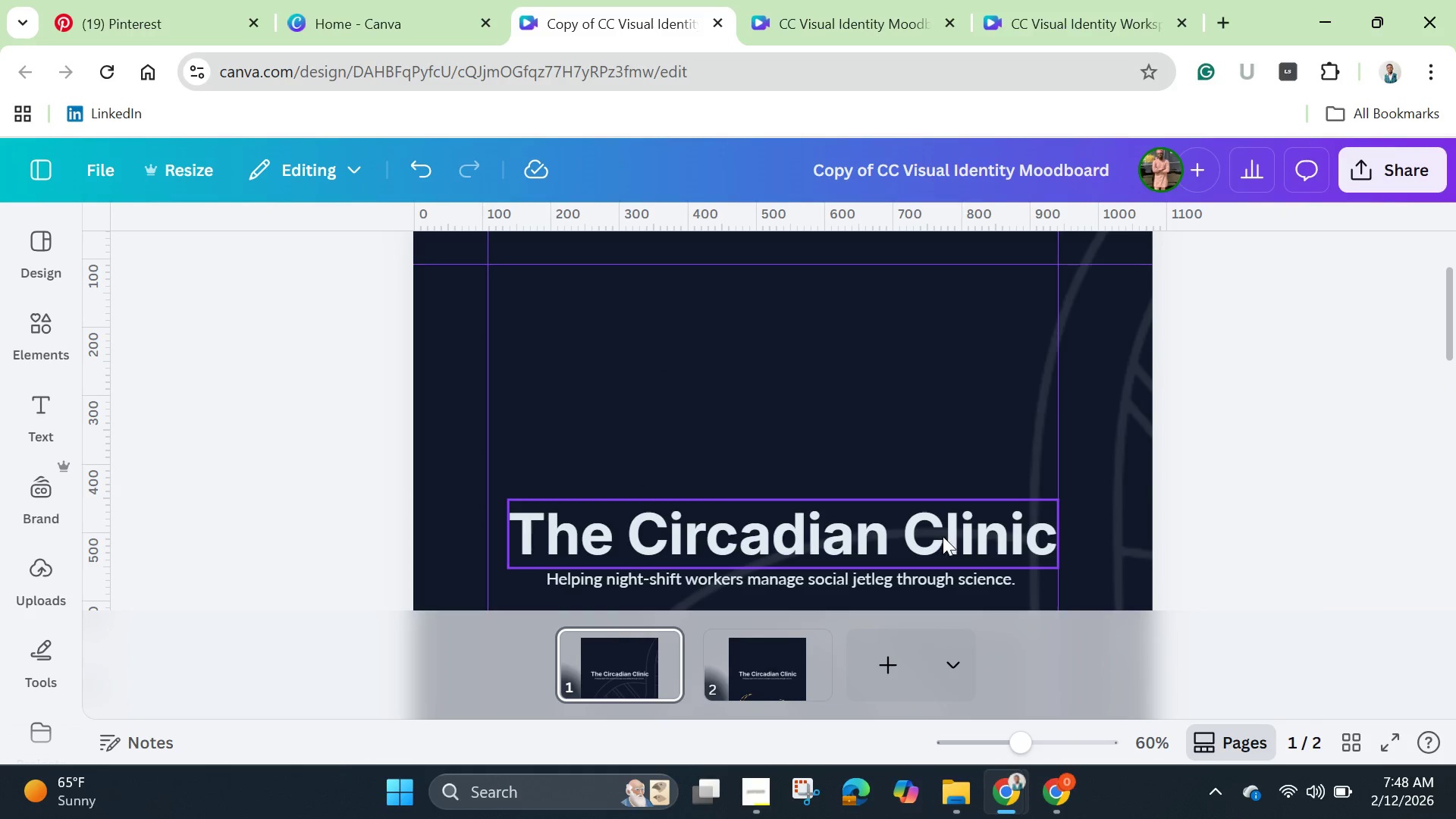 
left_click_drag(start_coordinate=[941, 538], to_coordinate=[923, 310])
 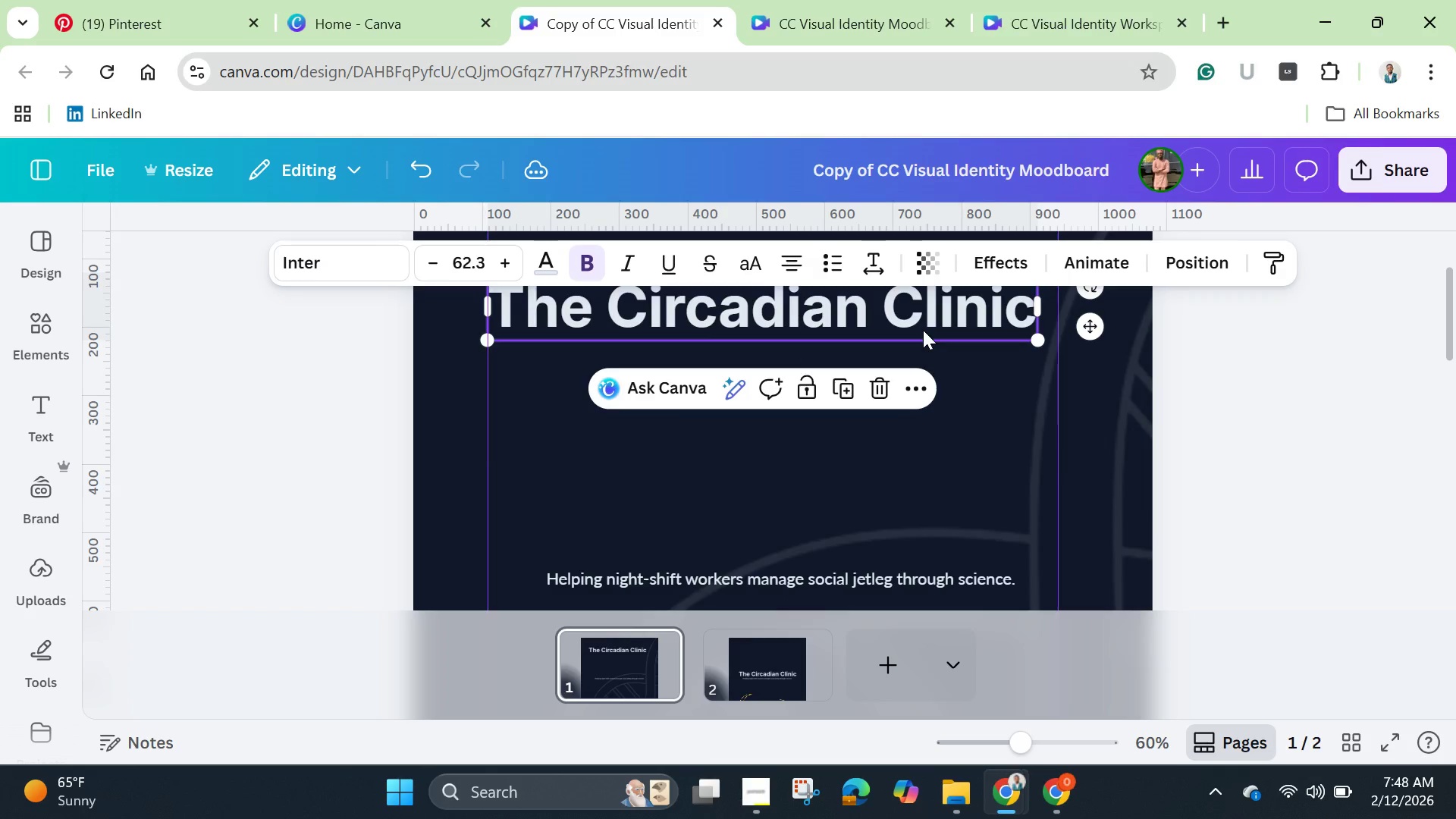 
scroll: coordinate [923, 331], scroll_direction: up, amount: 1.0
 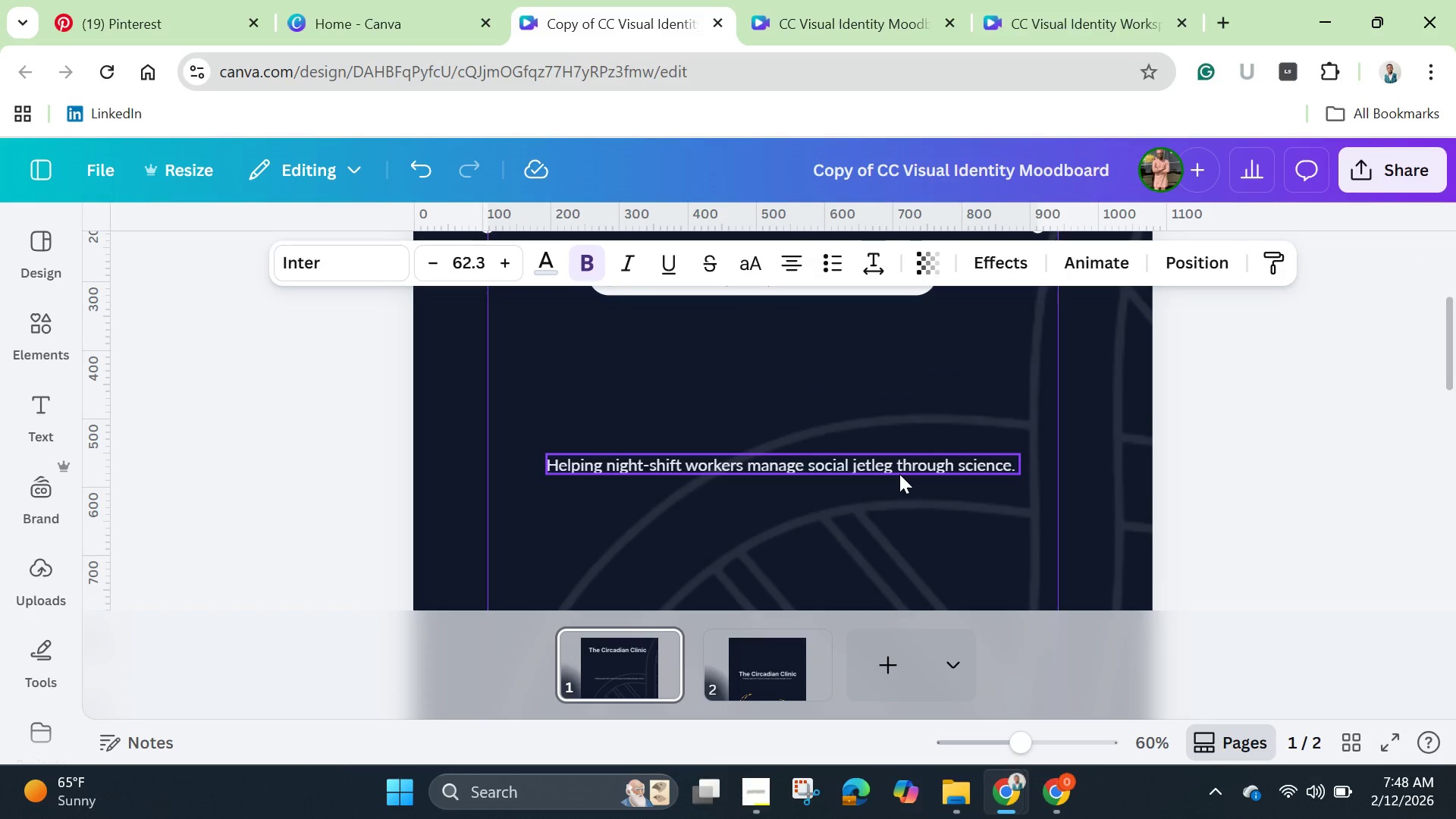 
left_click_drag(start_coordinate=[899, 474], to_coordinate=[868, 349])
 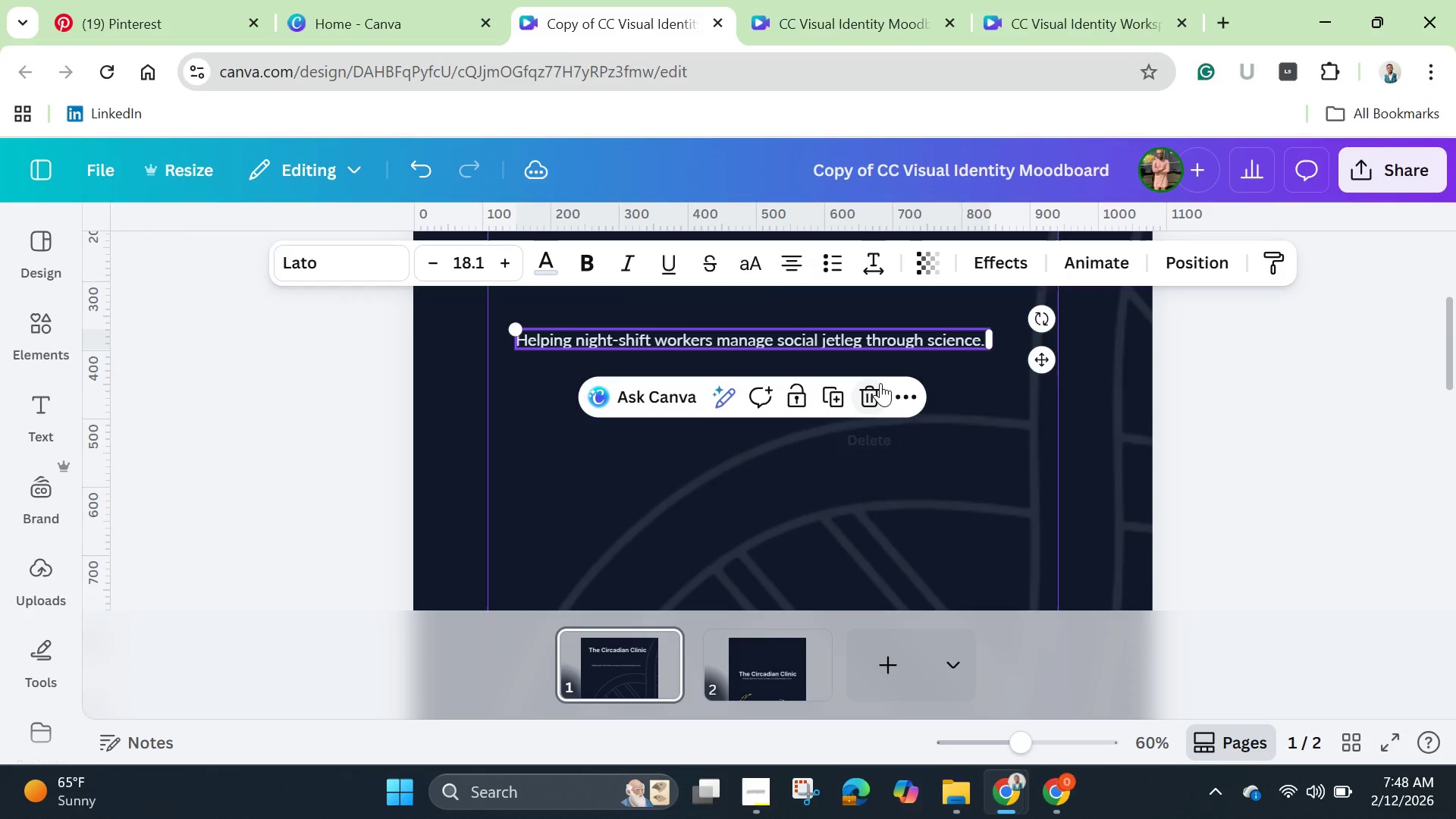 
scroll: coordinate [880, 383], scroll_direction: up, amount: 1.0
 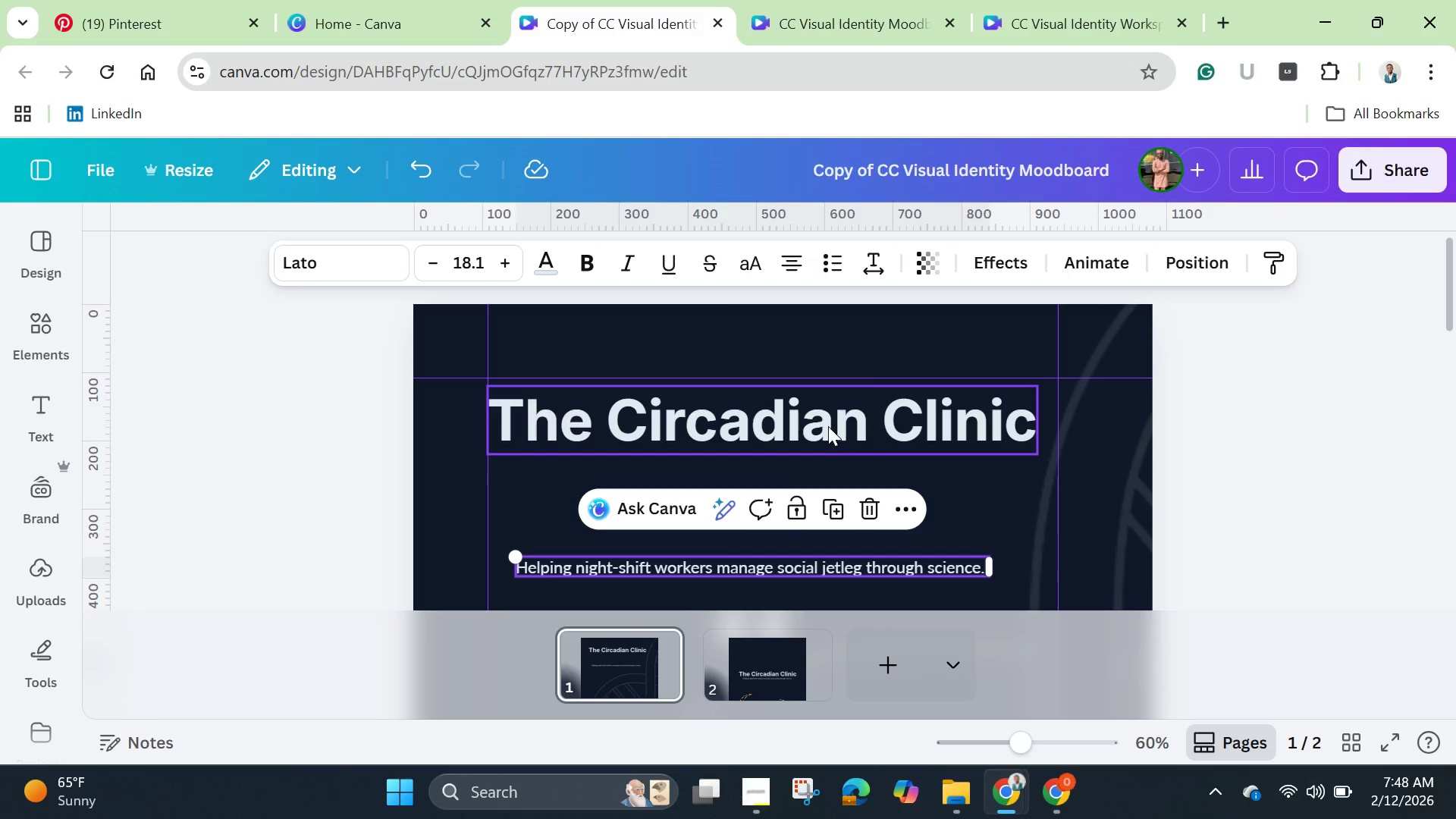 
left_click_drag(start_coordinate=[828, 426], to_coordinate=[829, 417])
 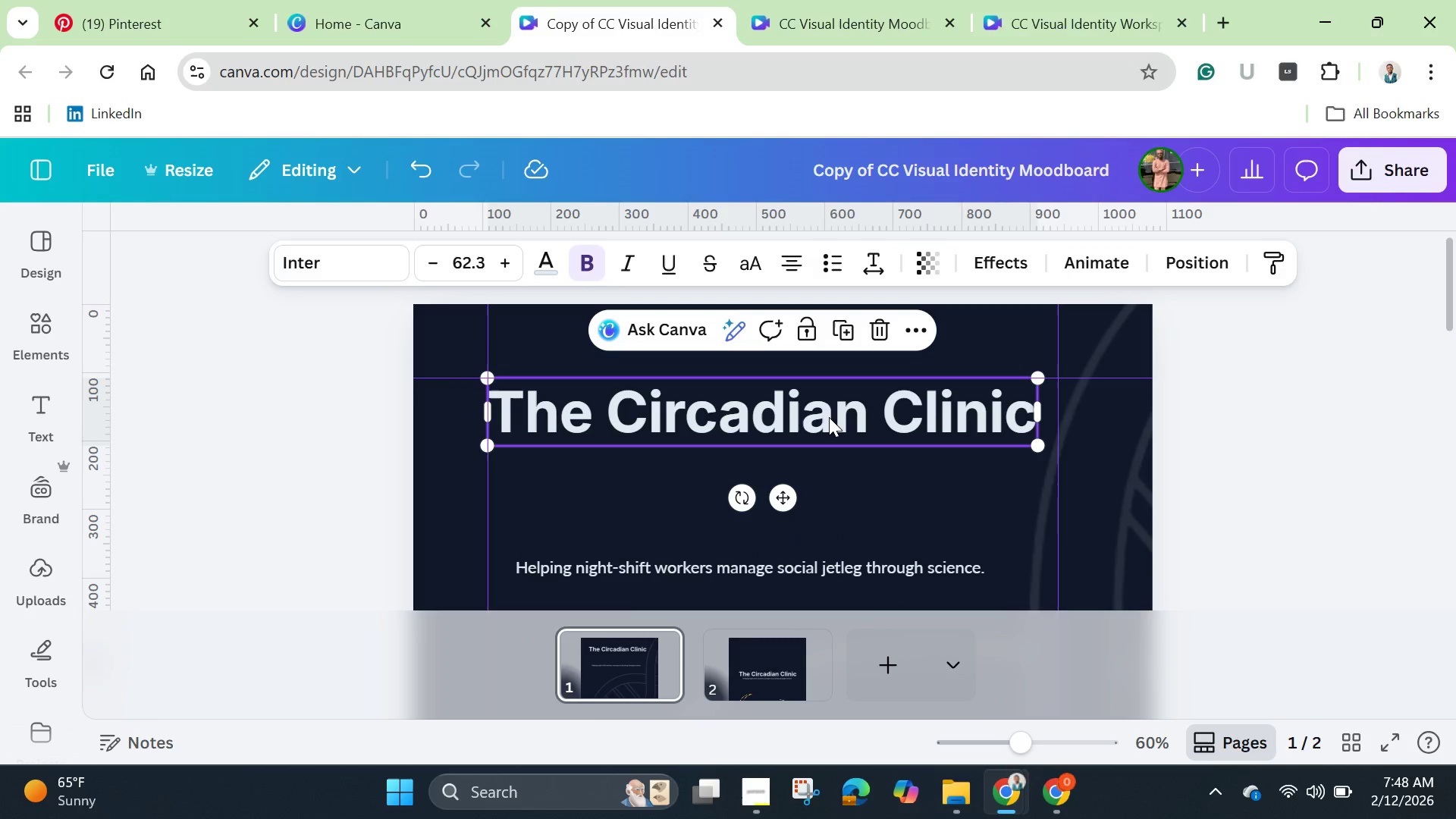 
left_click([829, 417])
 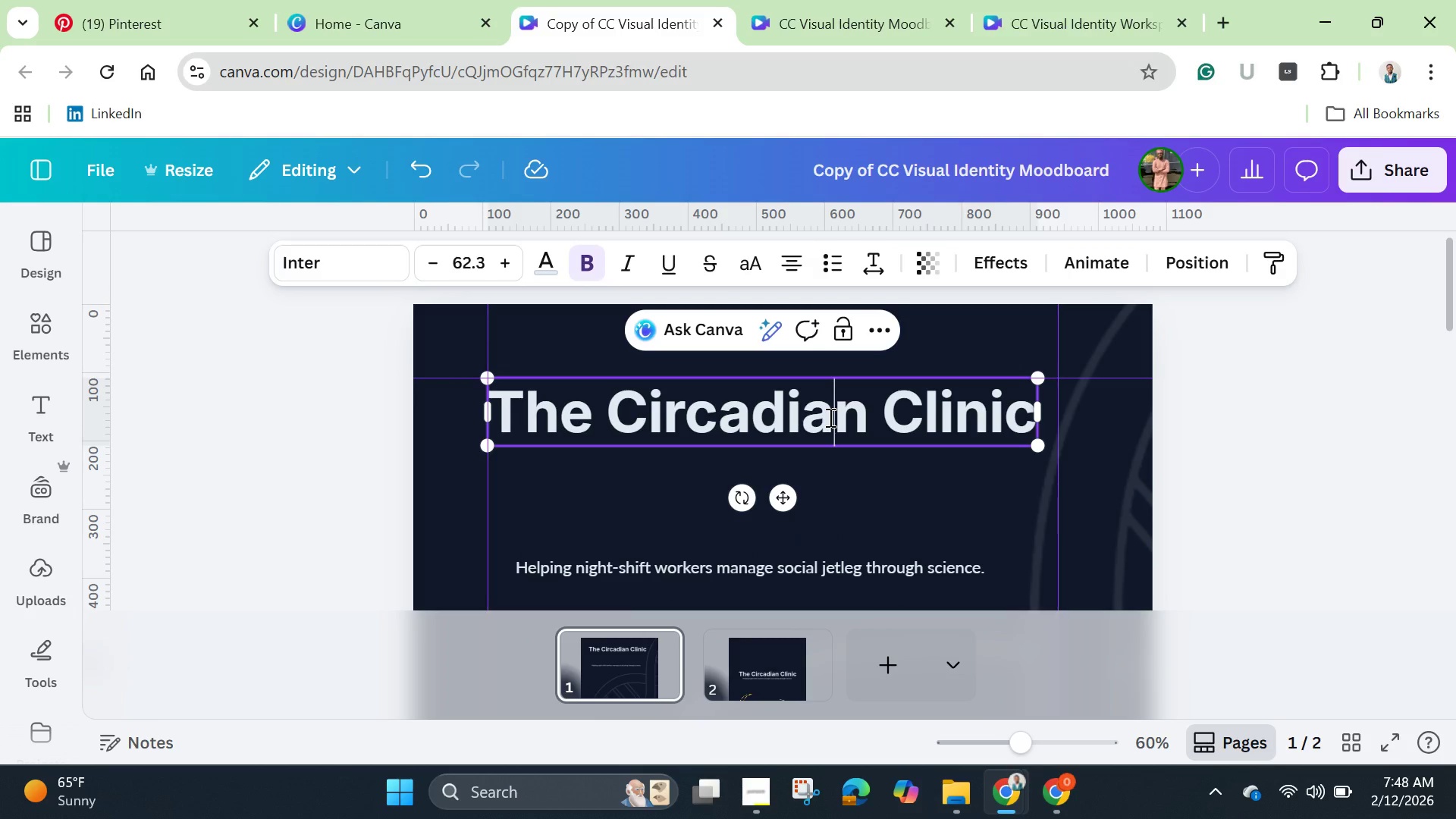 
double_click([829, 417])
 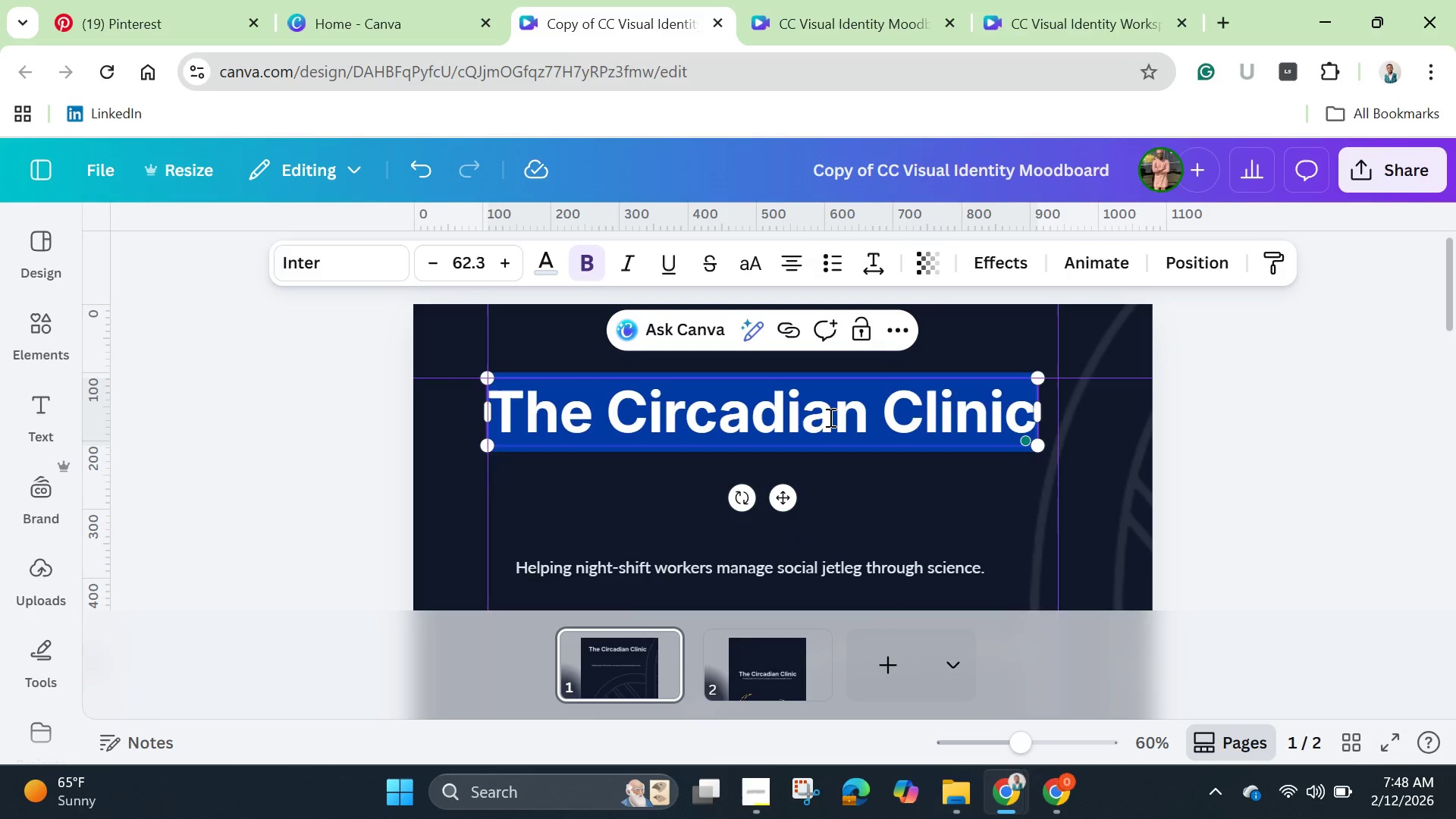 
triple_click([829, 417])
 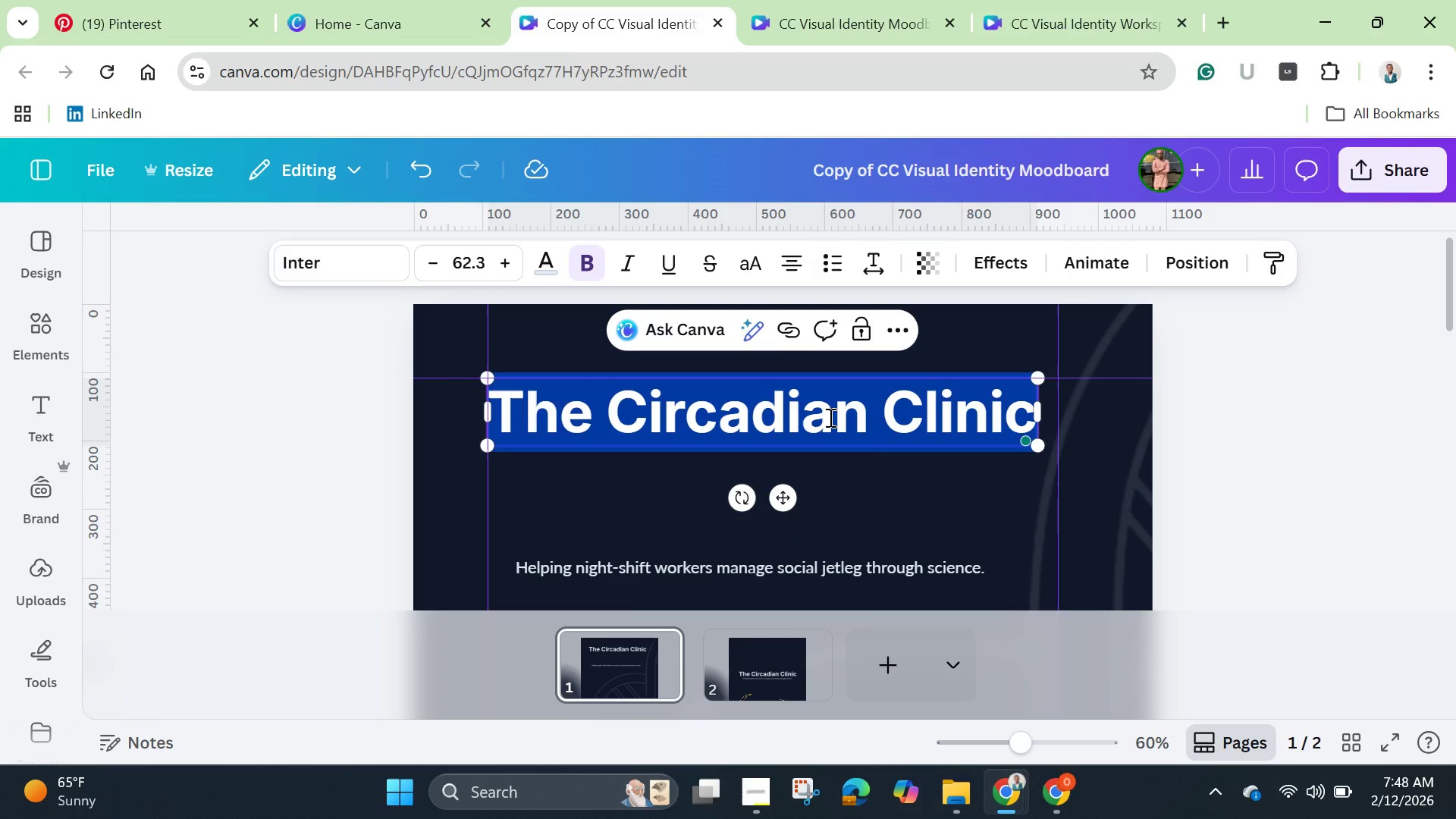 
key(Backspace)
type(Why )
 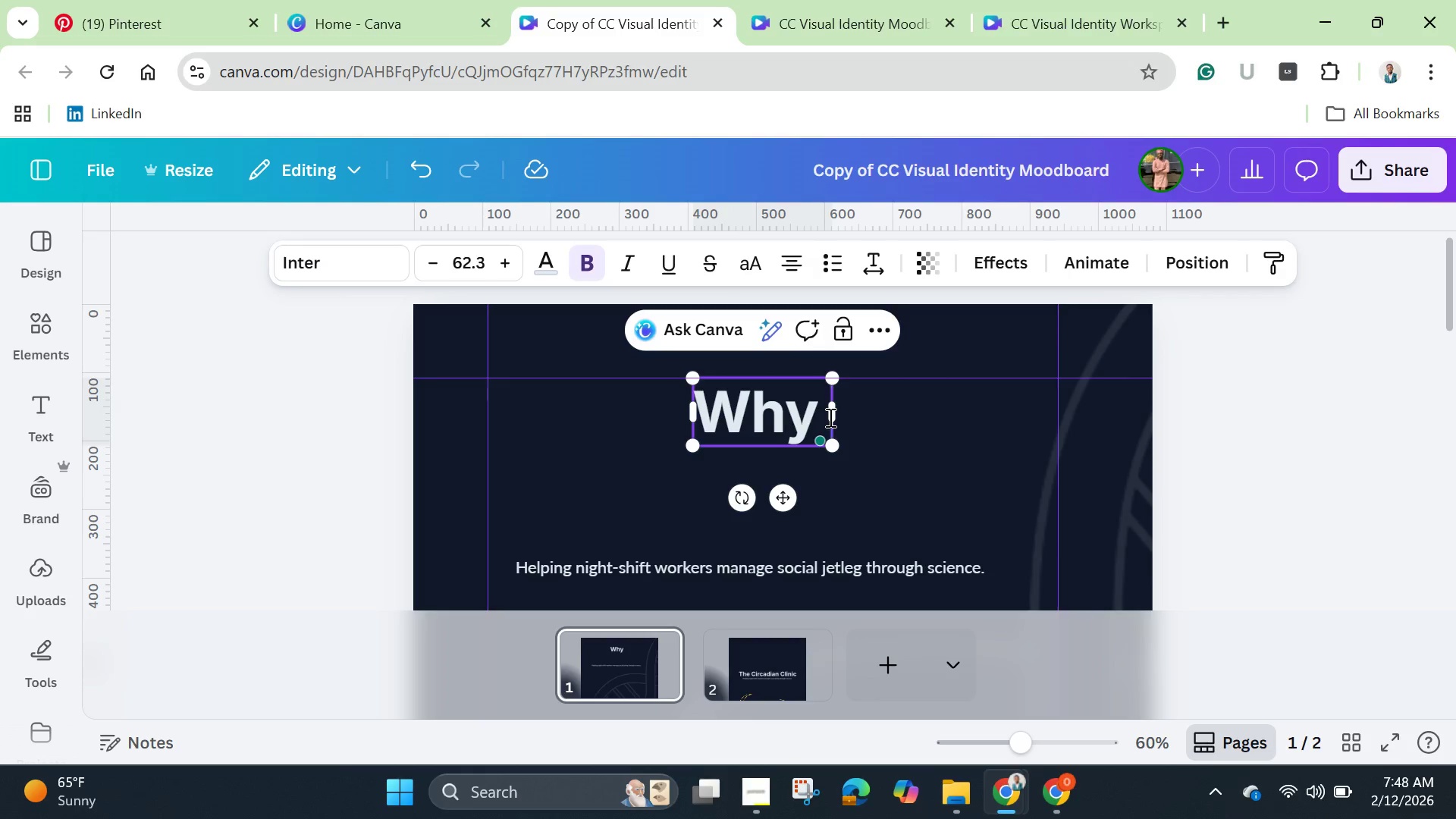 
type(You Feel Like )
 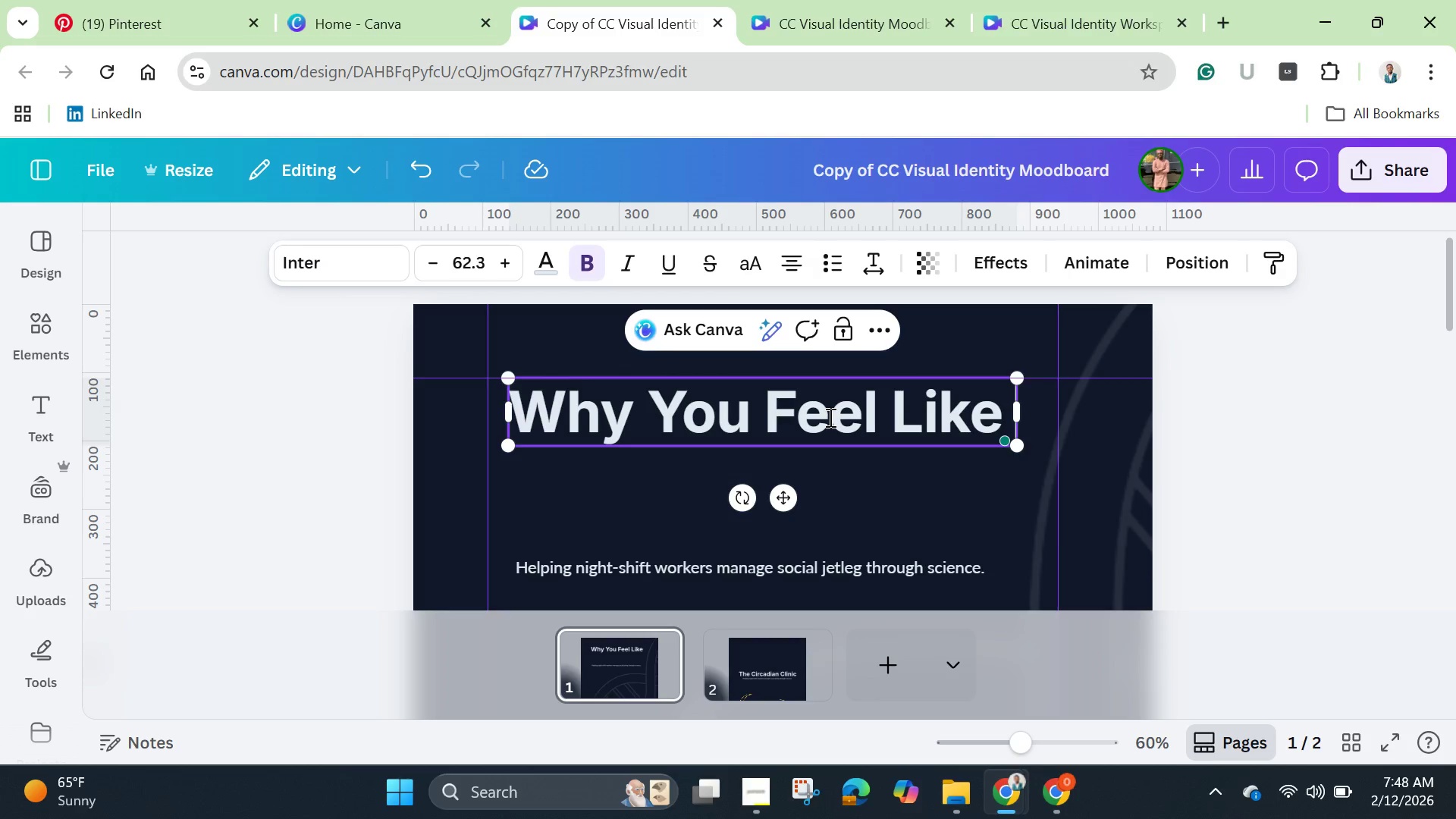 
hold_key(key=ShiftLeft, duration=1.5)
 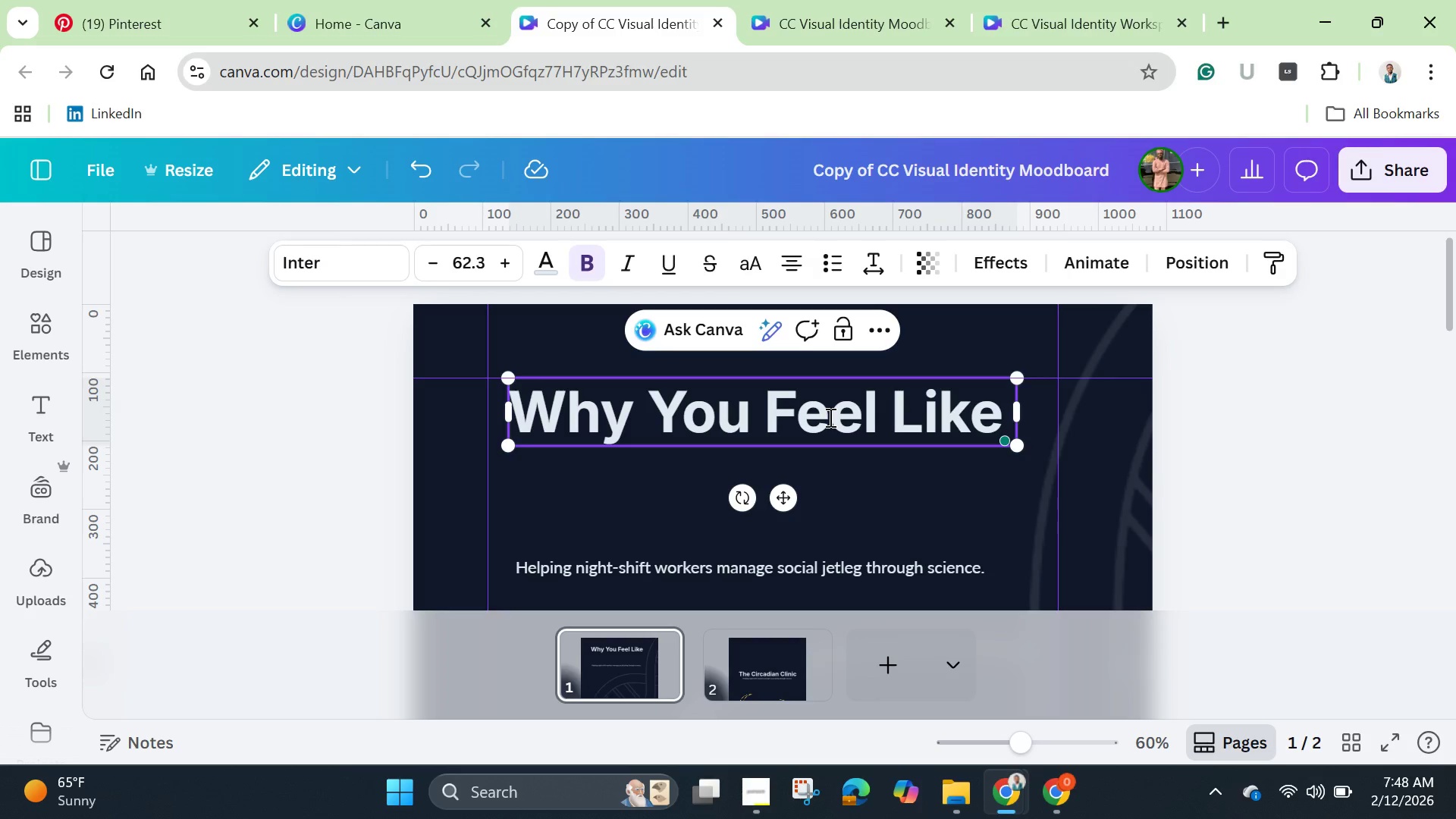 
type(Ga)
 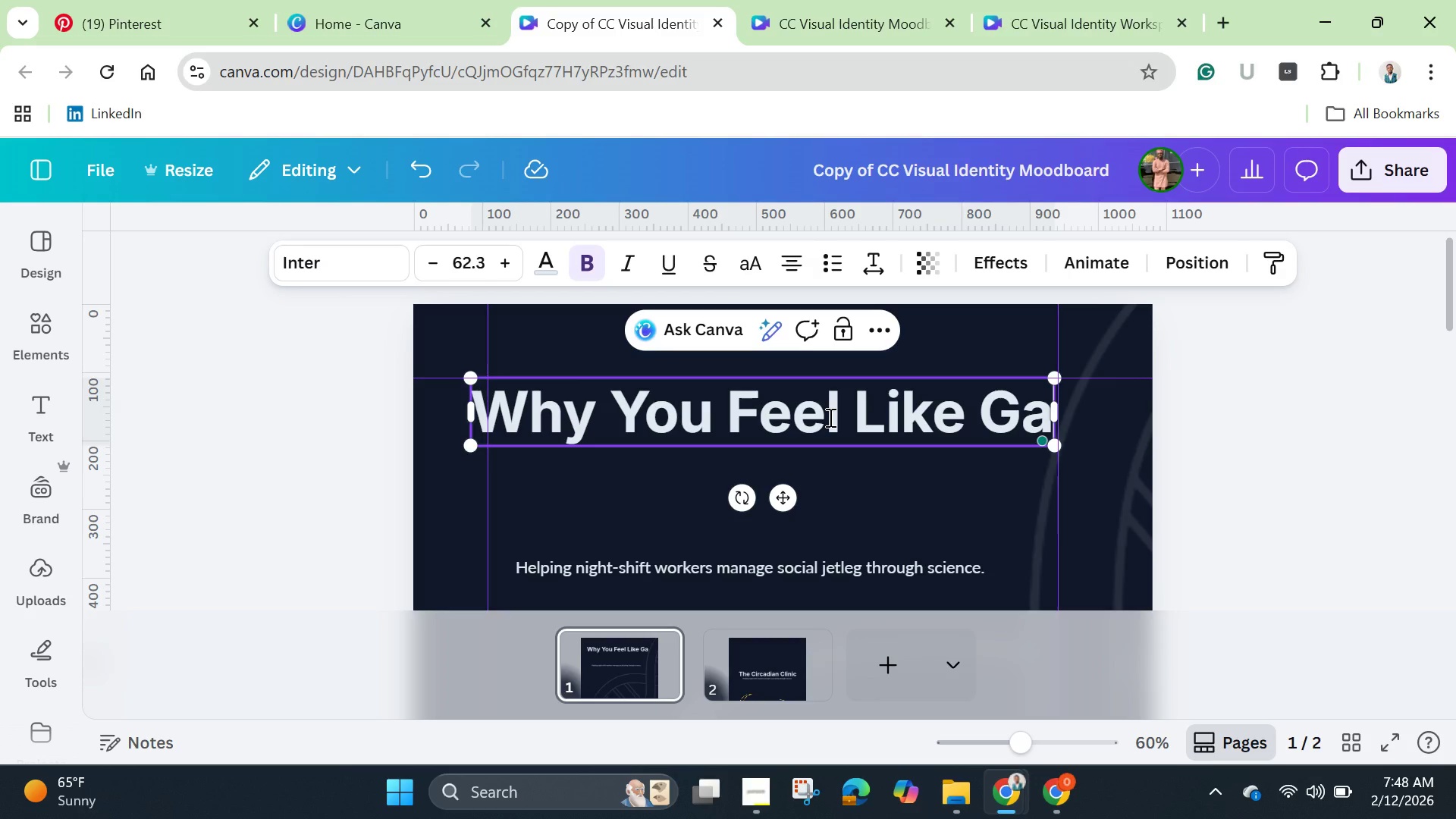 
type(rbage)
 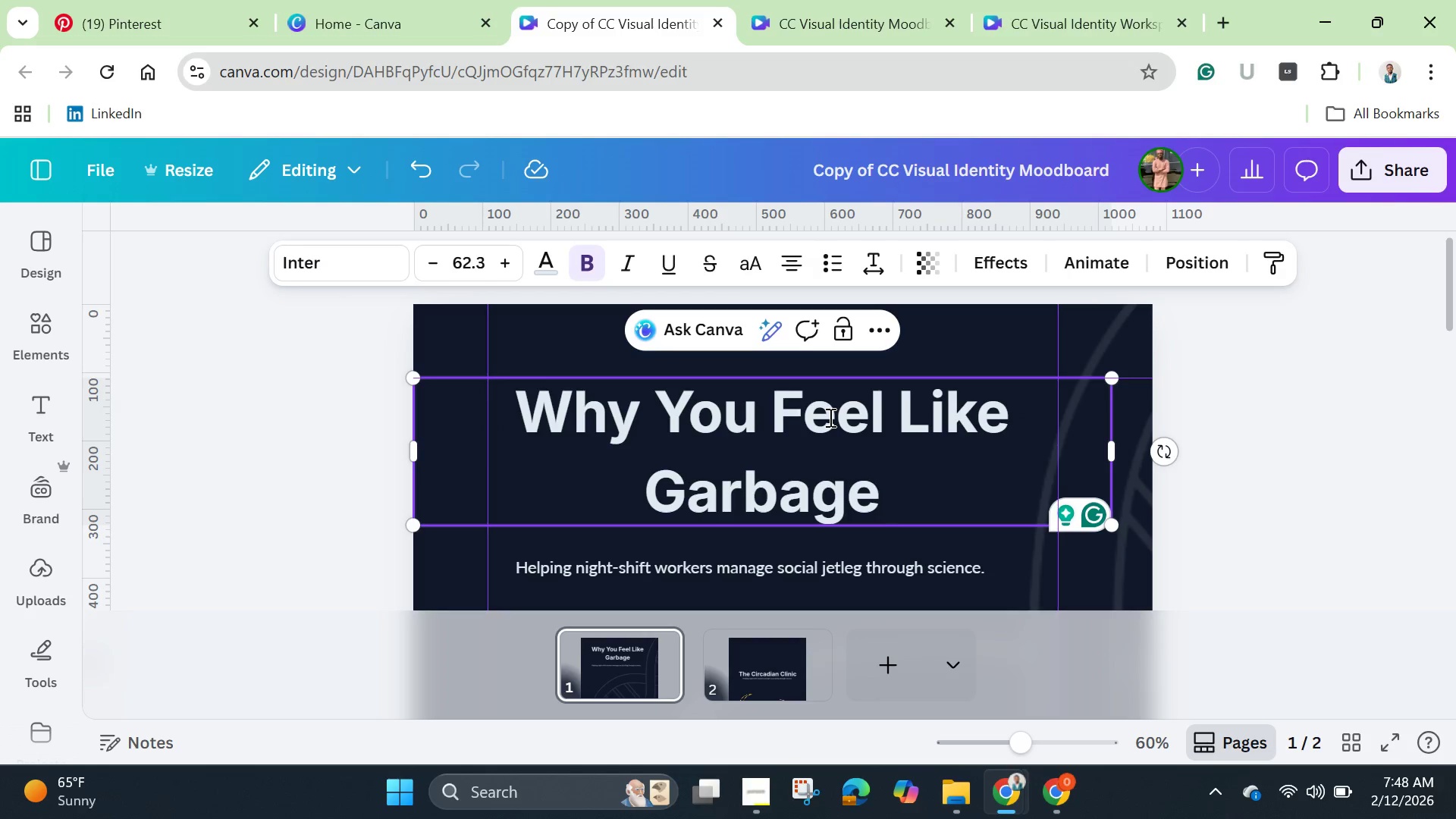 
key(Period)
 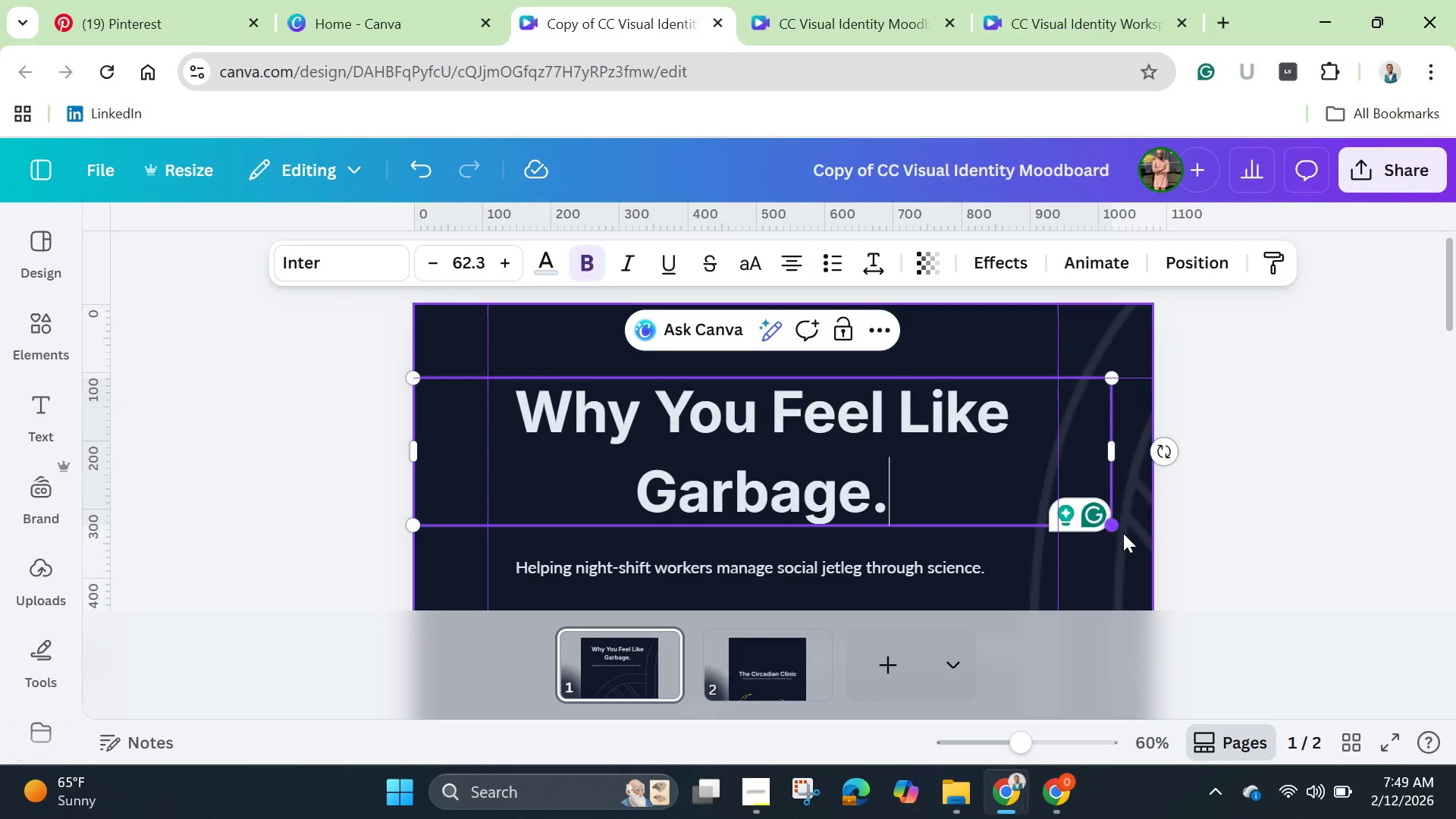 
left_click_drag(start_coordinate=[1118, 532], to_coordinate=[765, 402])
 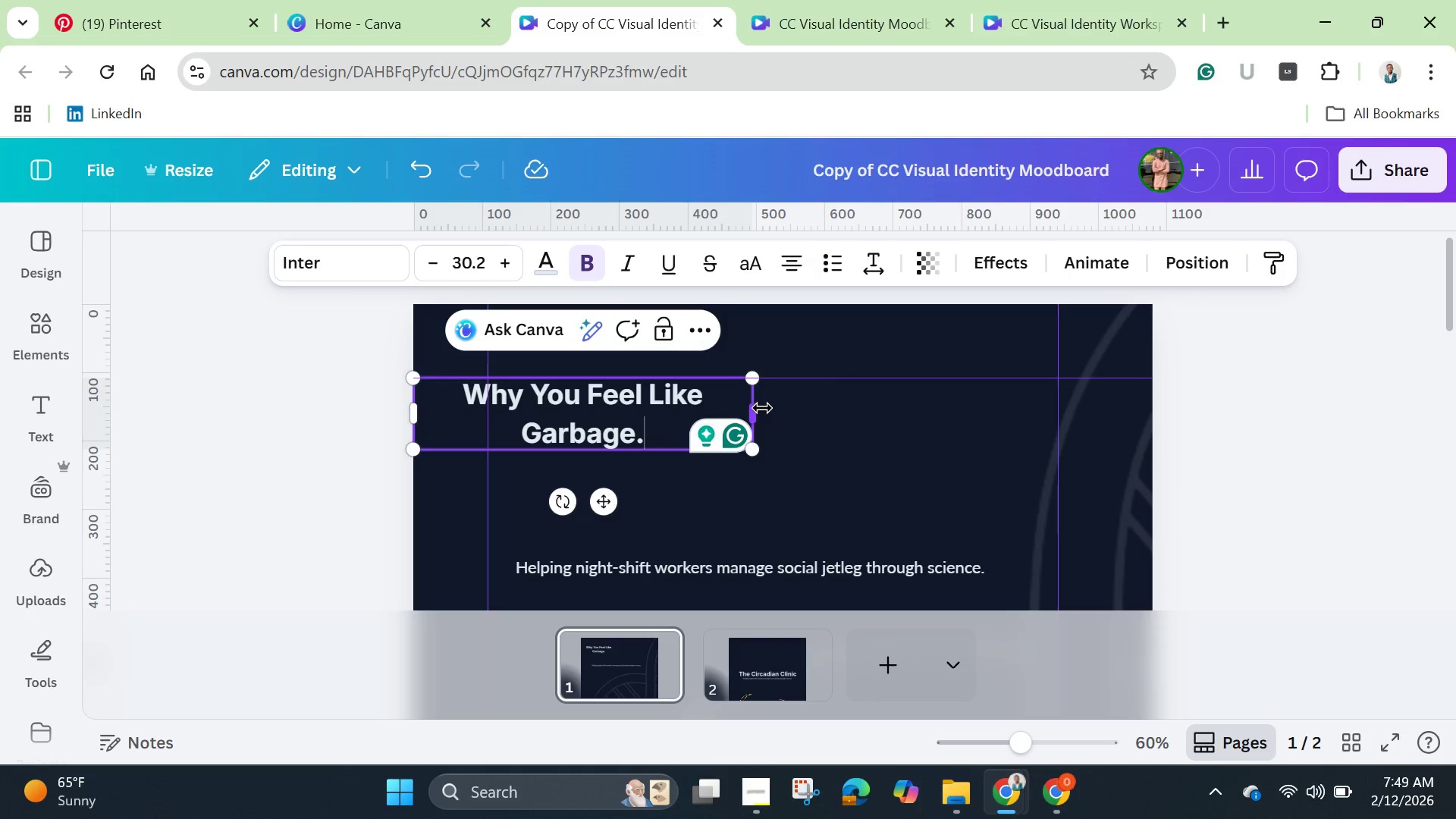 
left_click_drag(start_coordinate=[764, 408], to_coordinate=[955, 406])
 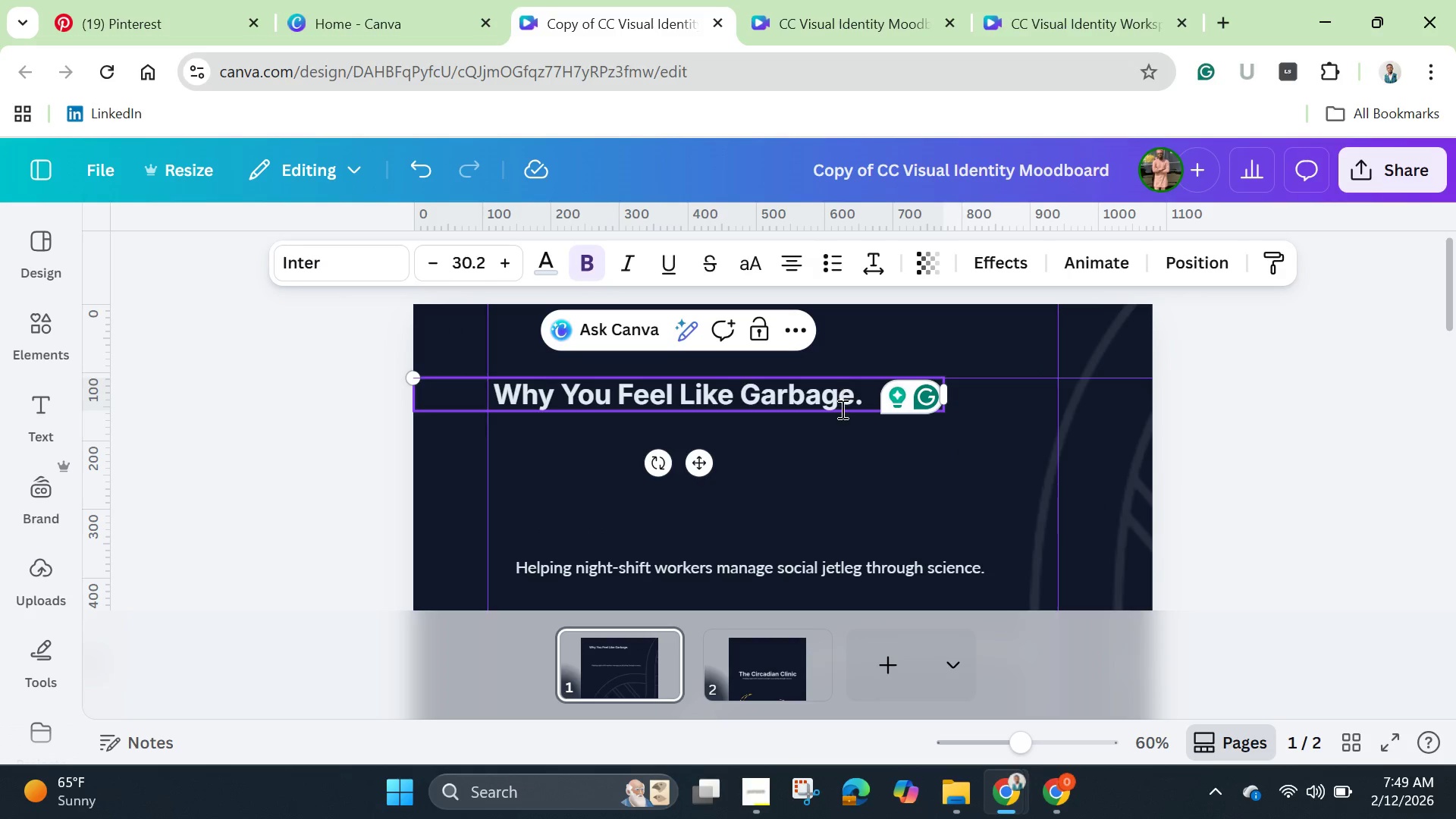 
left_click([838, 445])
 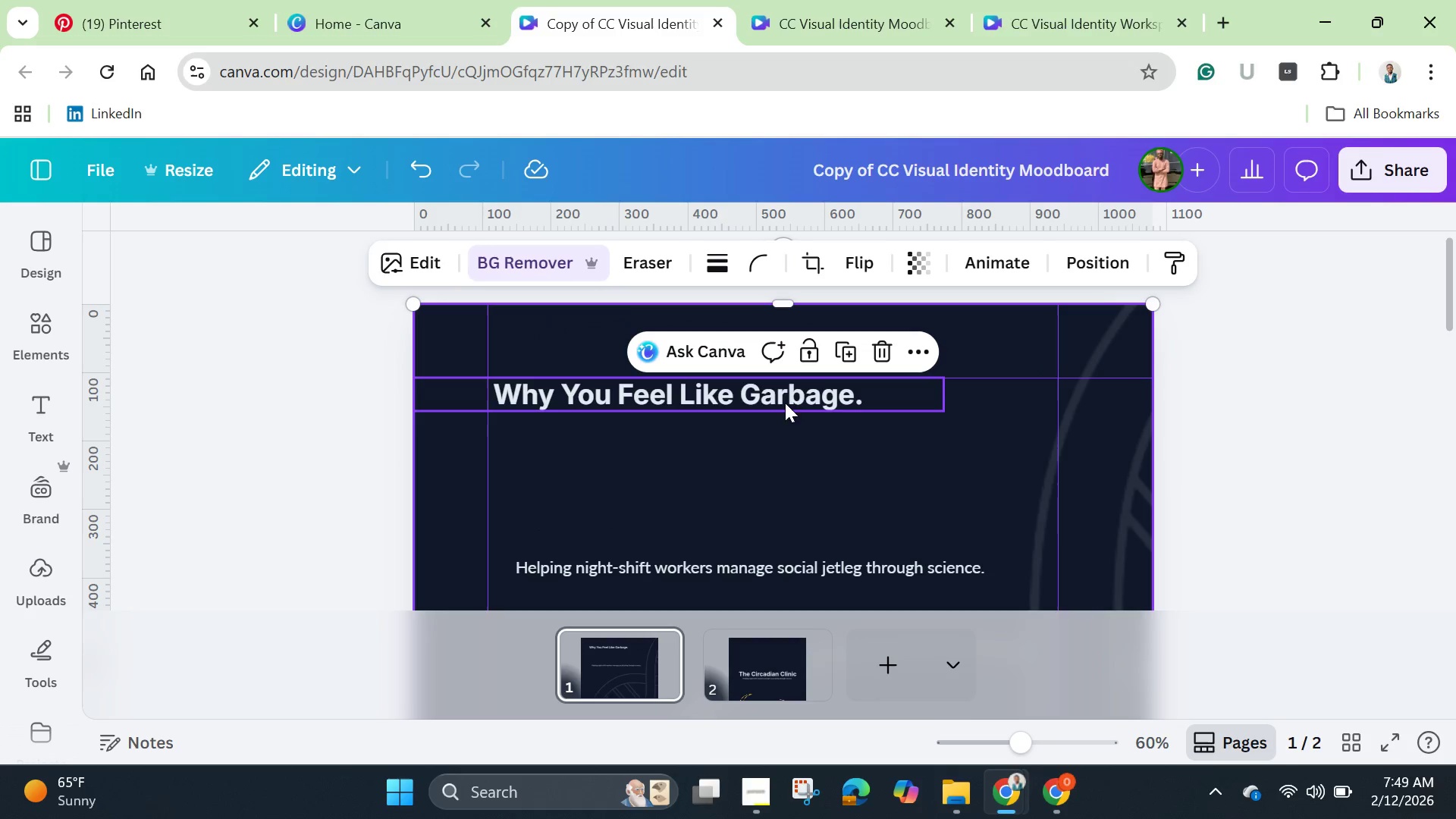 
left_click_drag(start_coordinate=[783, 396], to_coordinate=[855, 406])
 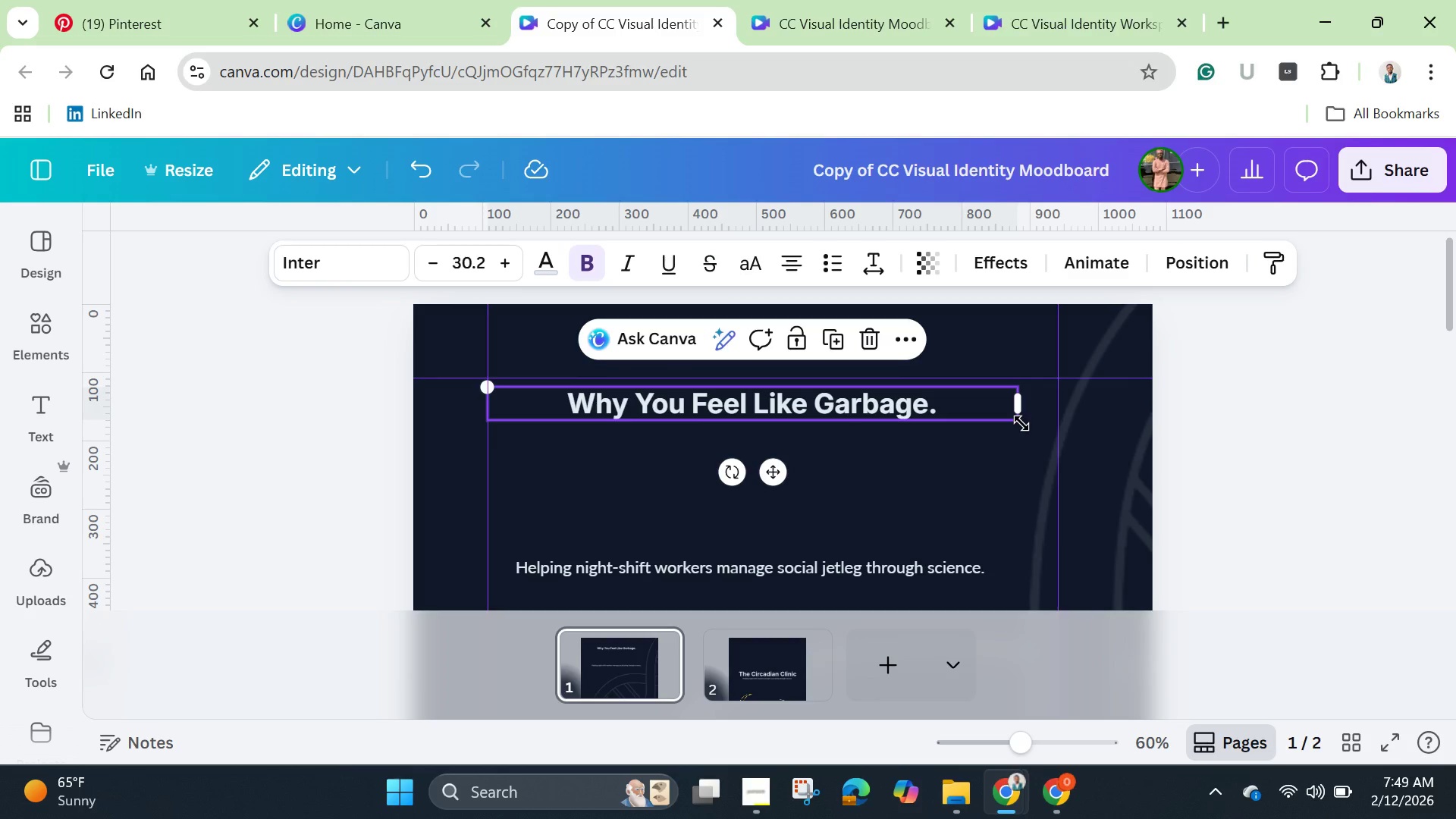 
left_click_drag(start_coordinate=[1021, 423], to_coordinate=[1153, 533])
 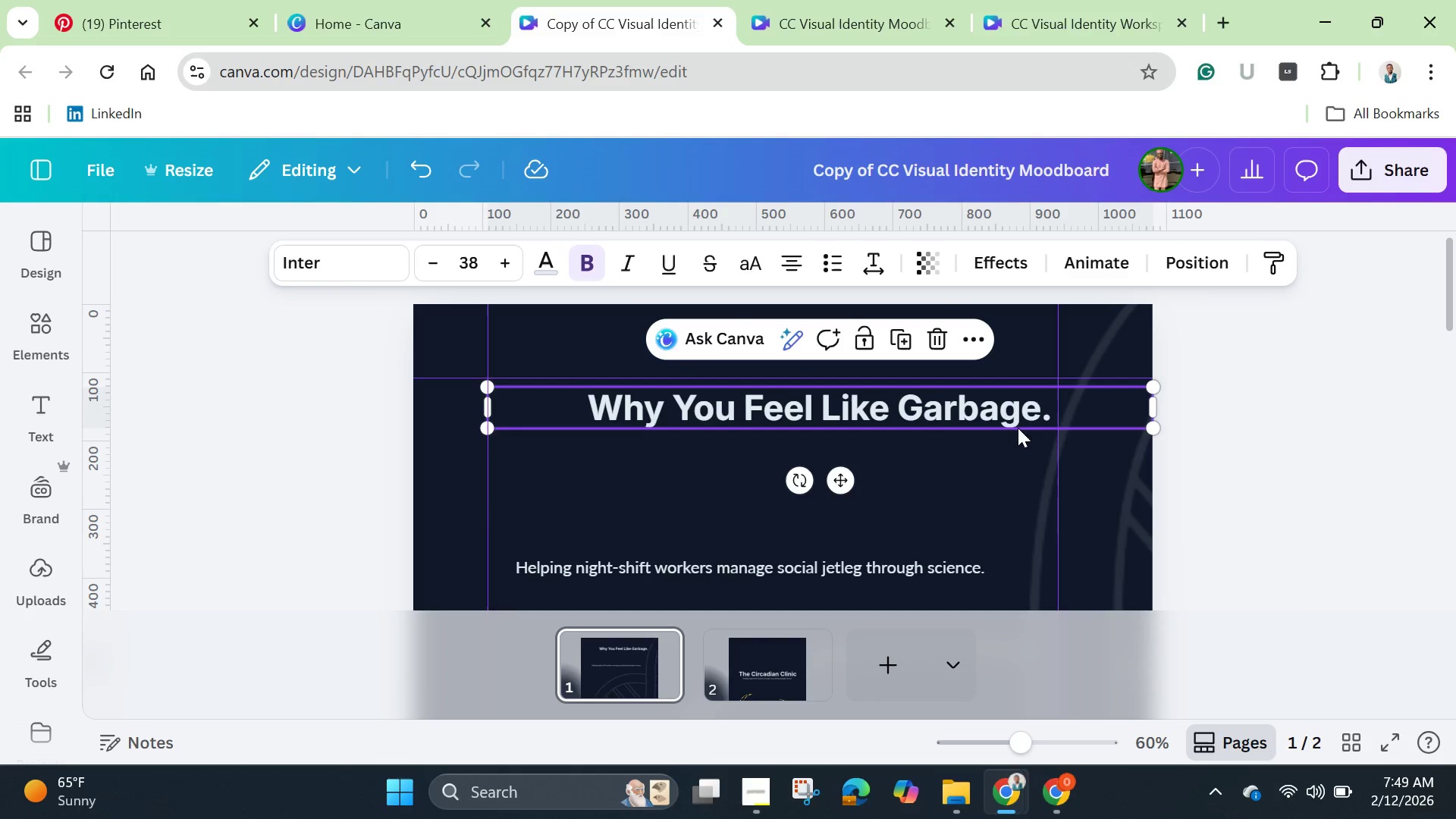 
left_click_drag(start_coordinate=[1014, 422], to_coordinate=[979, 427])
 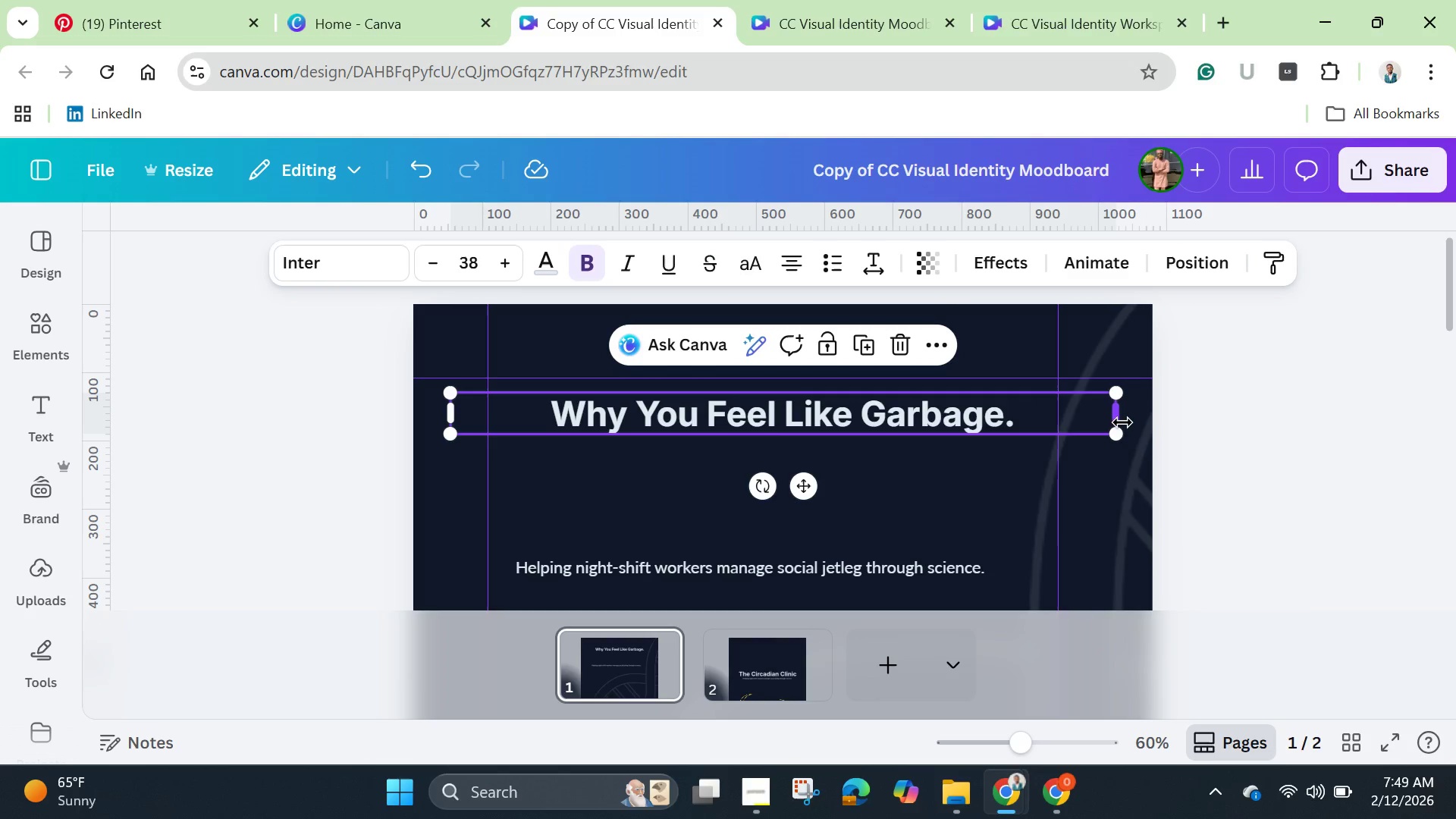 
left_click_drag(start_coordinate=[1123, 422], to_coordinate=[943, 425])
 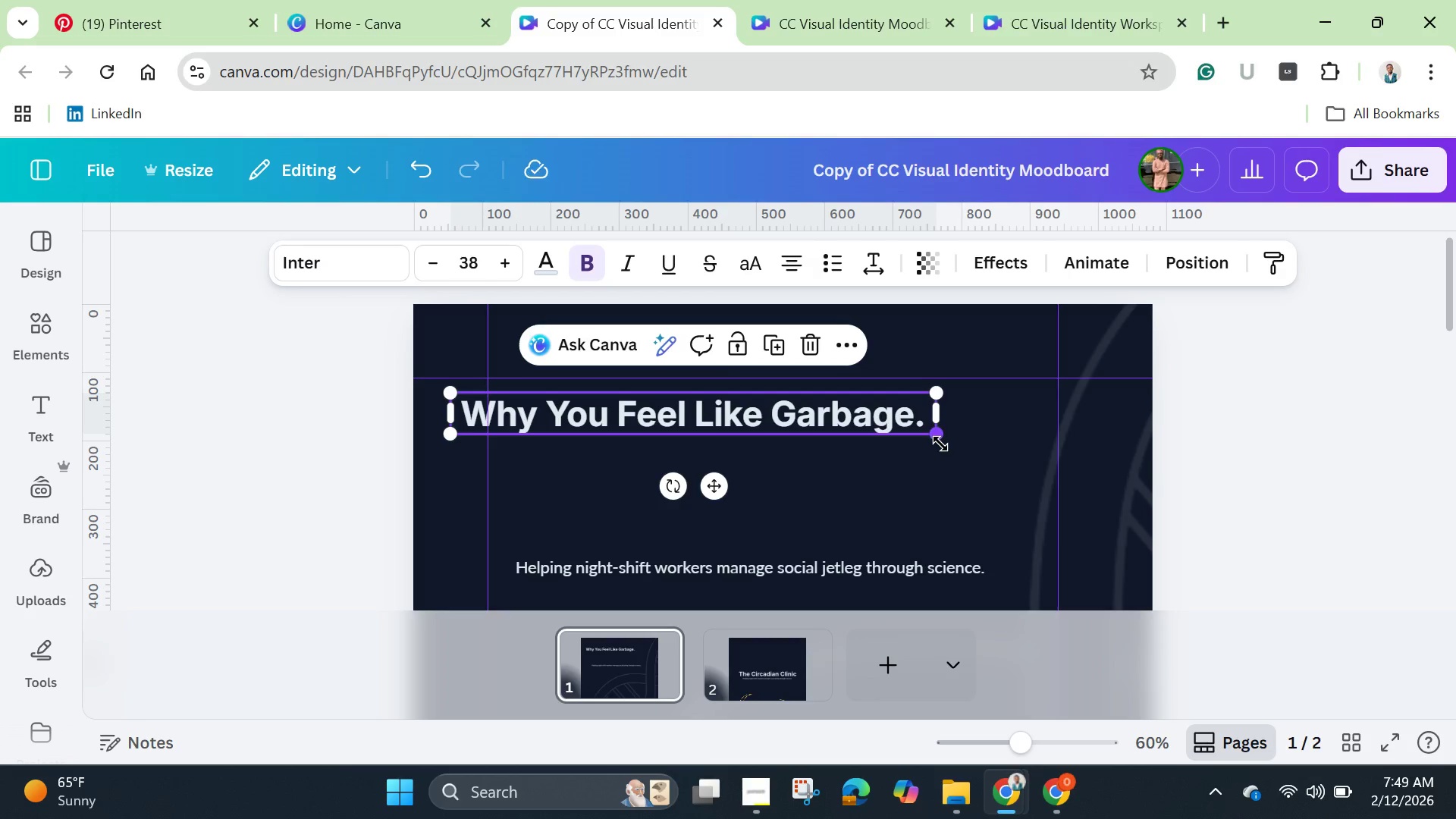 
left_click_drag(start_coordinate=[940, 444], to_coordinate=[1031, 504])
 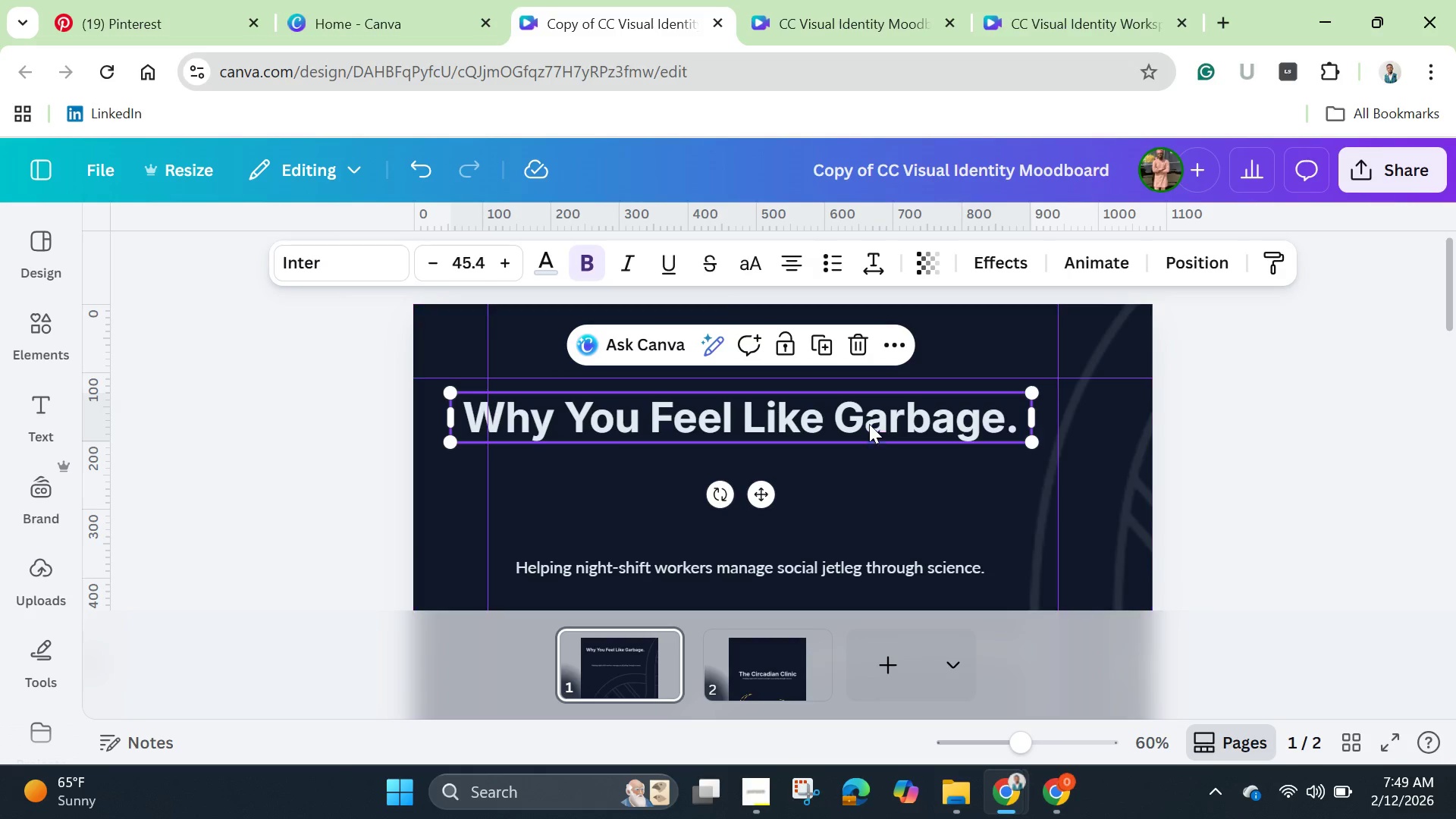 
left_click_drag(start_coordinate=[869, 422], to_coordinate=[894, 421])
 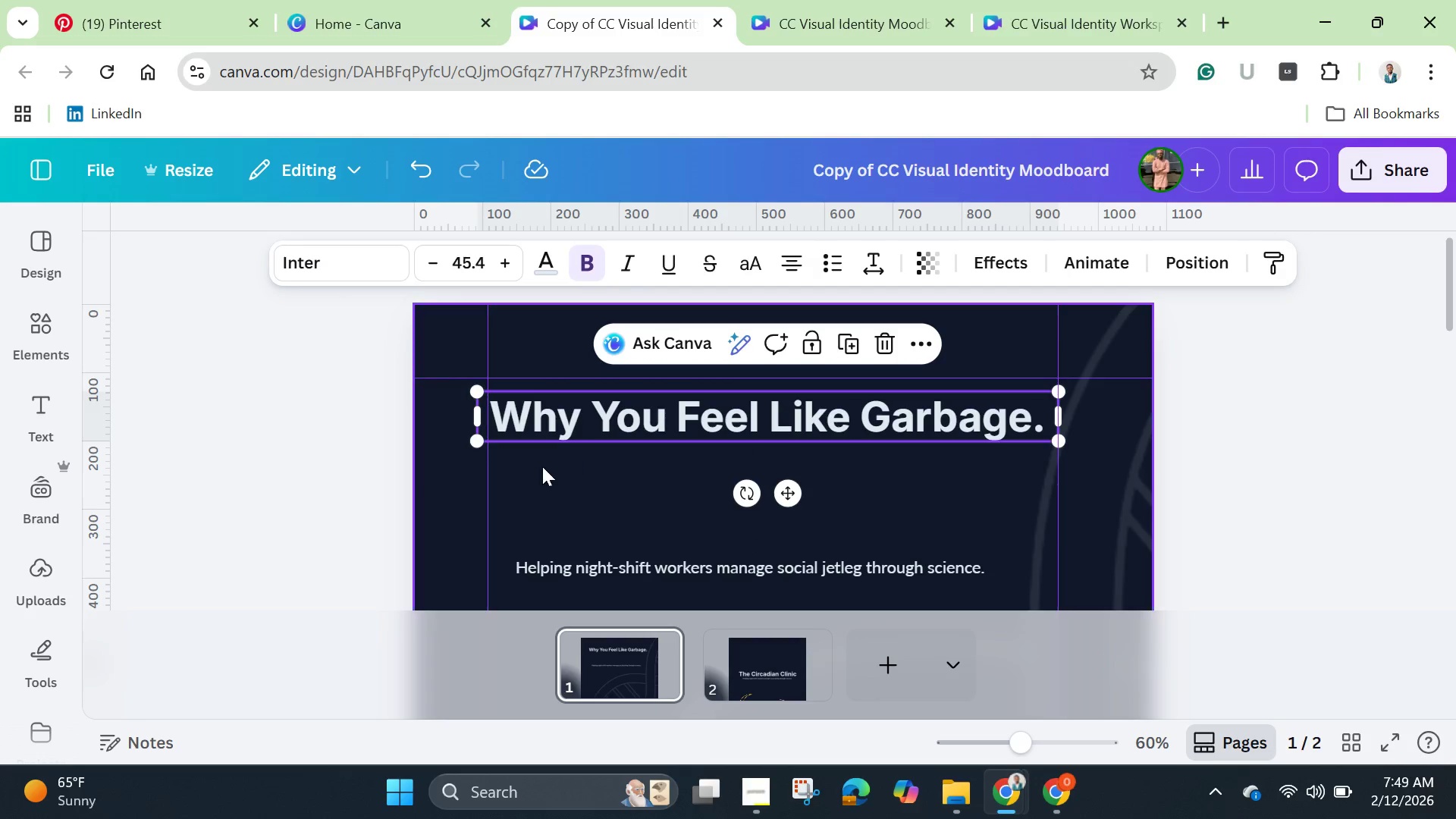 
wait(10.59)
 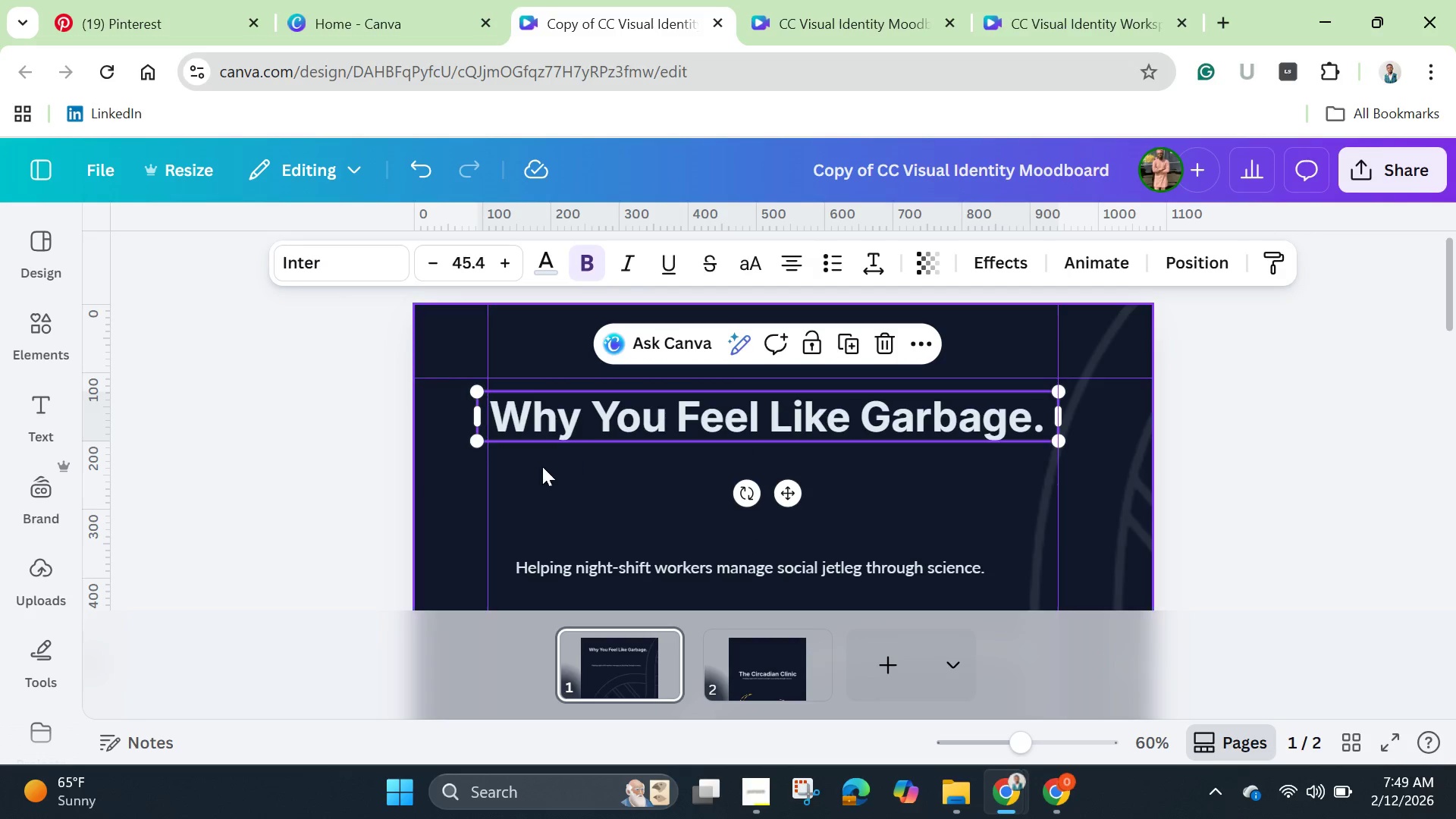 
left_click_drag(start_coordinate=[475, 417], to_coordinate=[496, 420])
 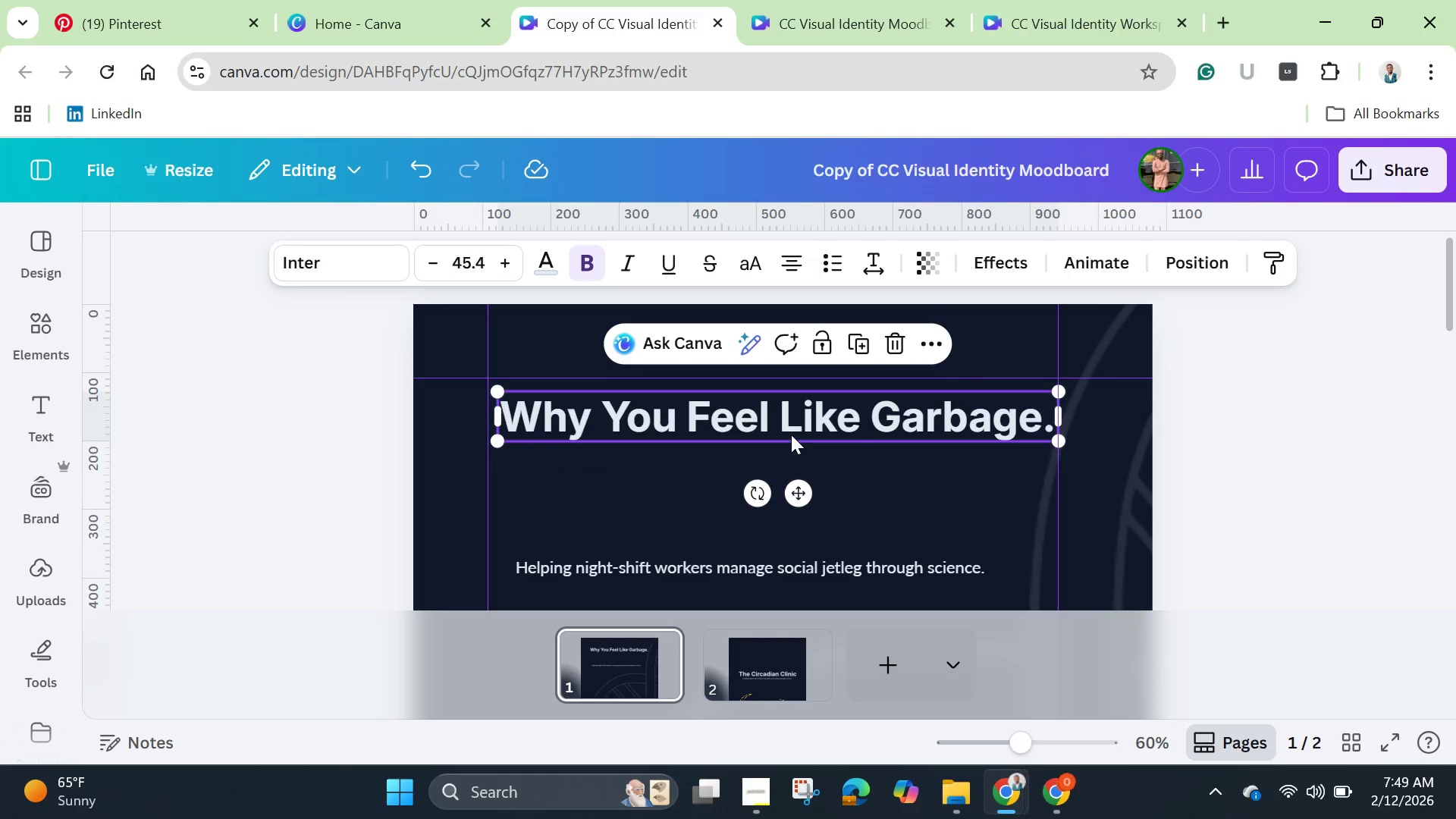 
left_click_drag(start_coordinate=[791, 430], to_coordinate=[783, 431])
 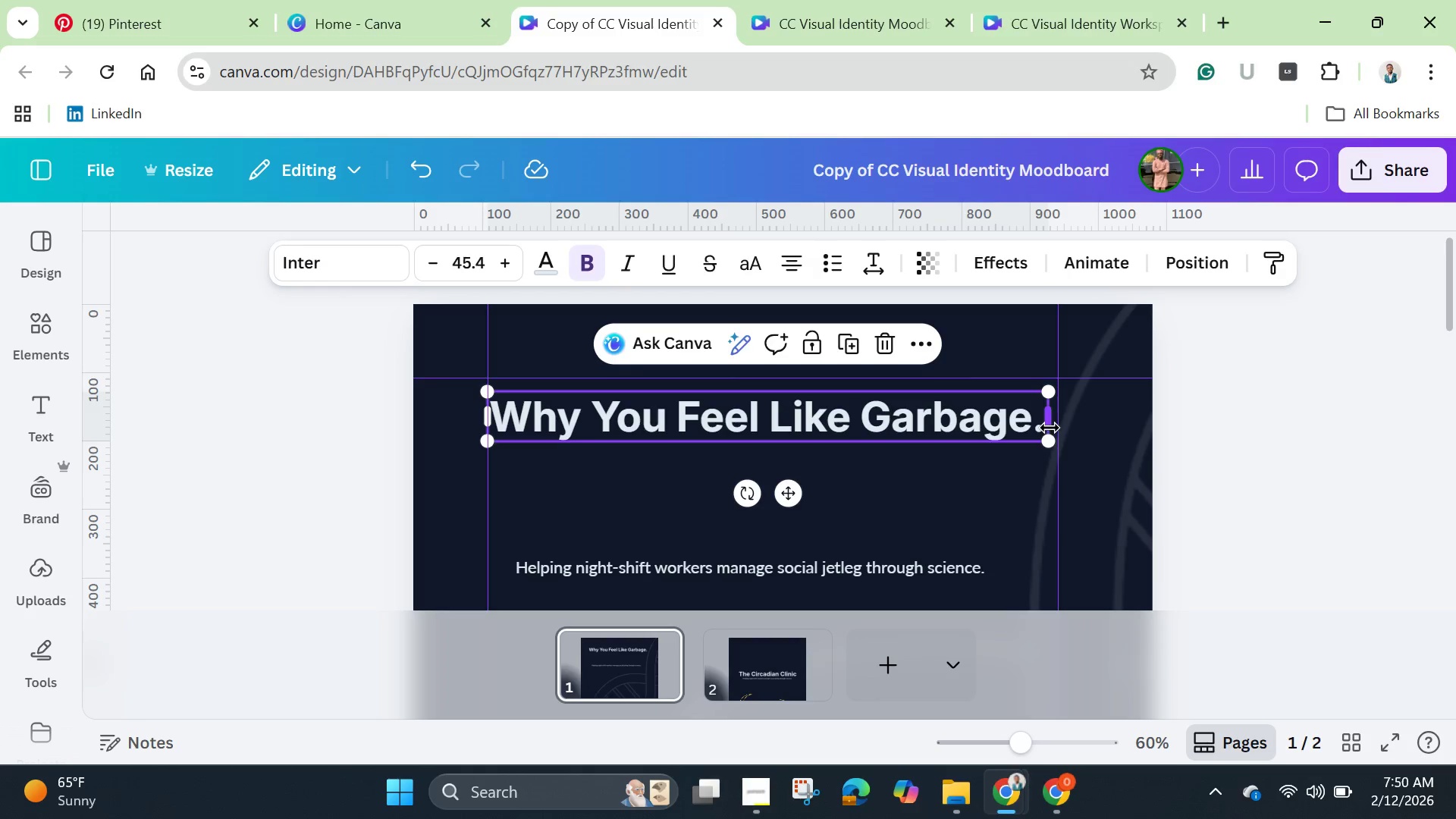 
left_click_drag(start_coordinate=[1050, 428], to_coordinate=[1047, 432])
 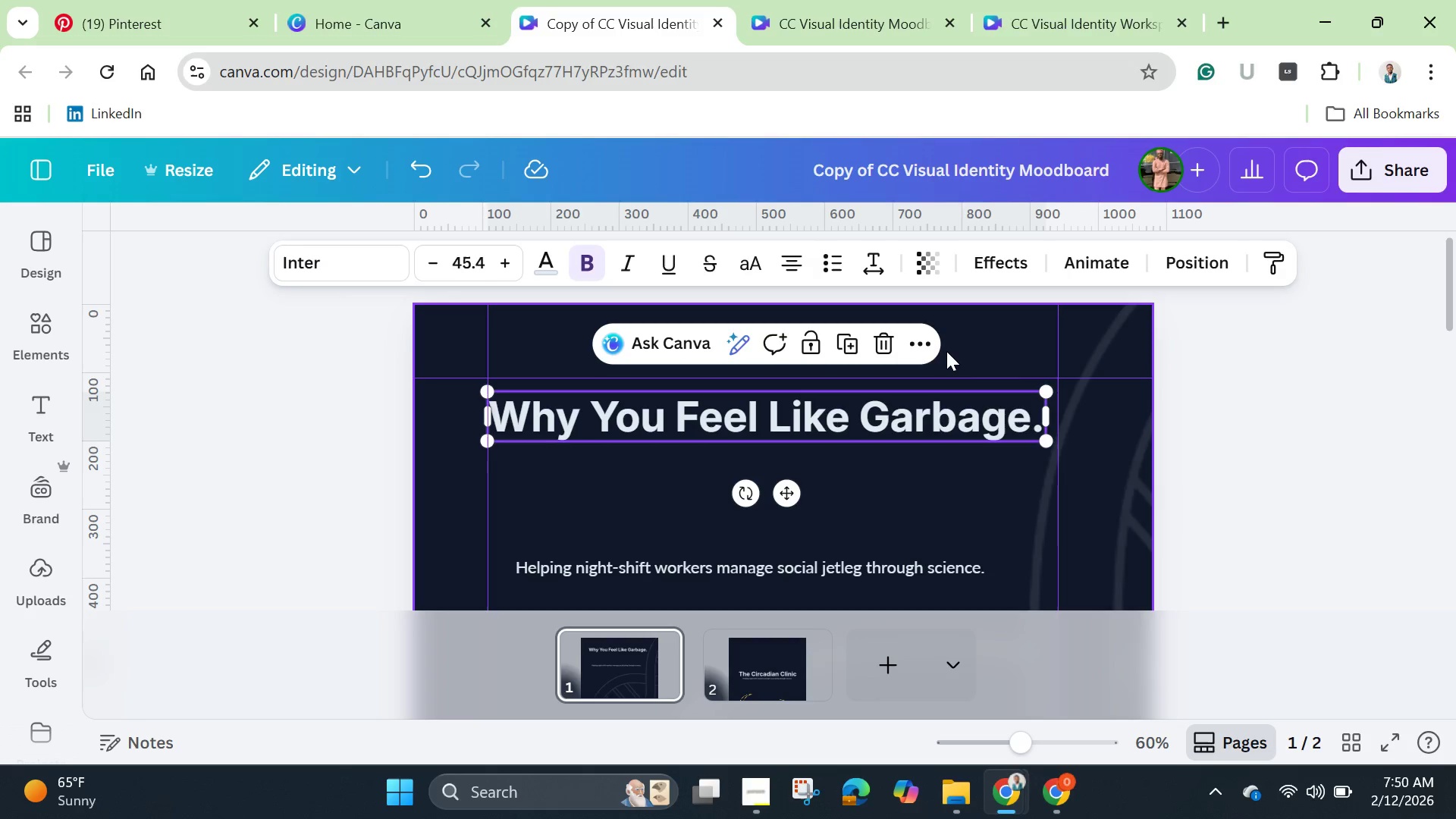 
left_click([921, 349])
 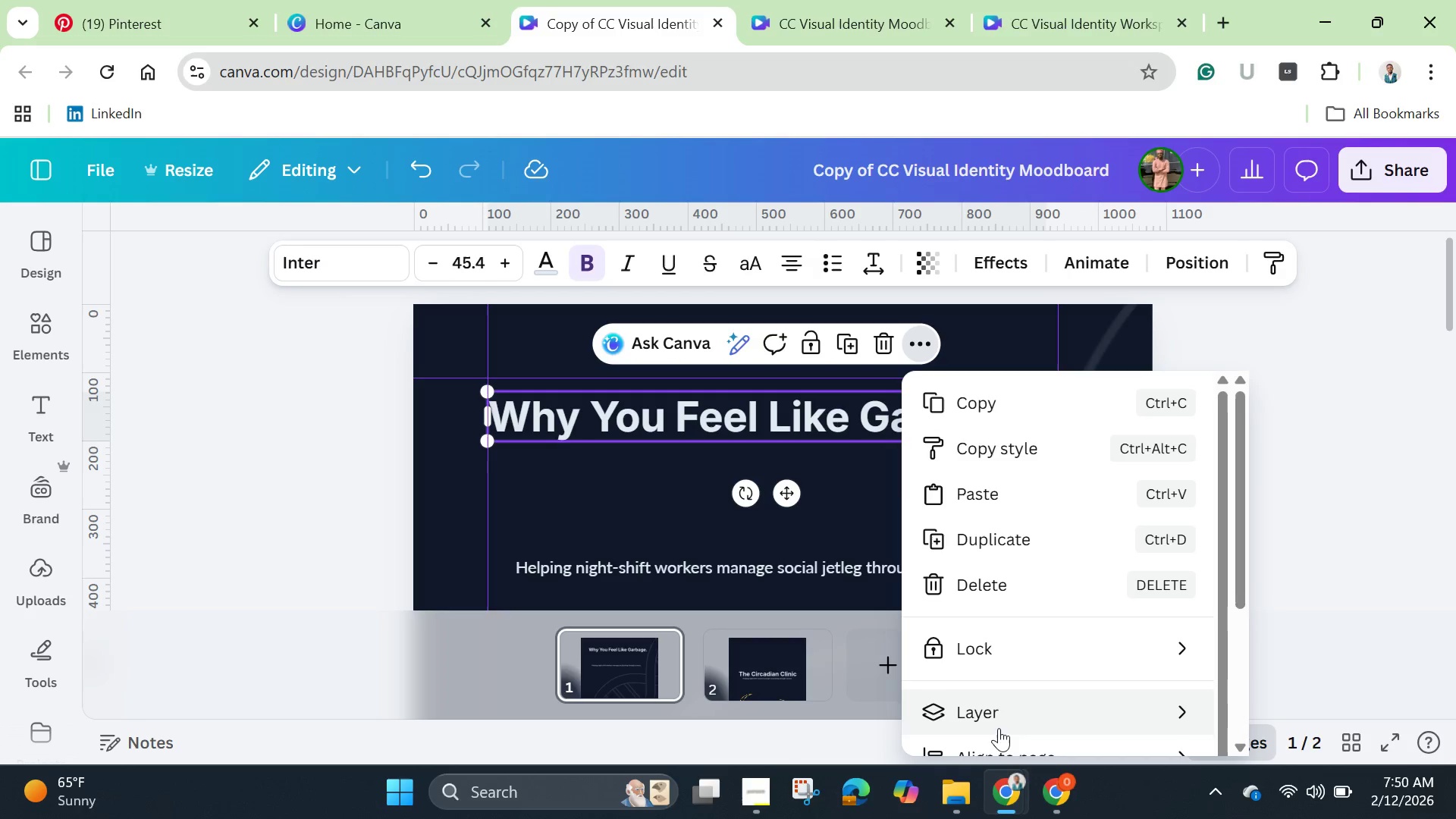 
scroll: coordinate [1000, 731], scroll_direction: down, amount: 1.0
 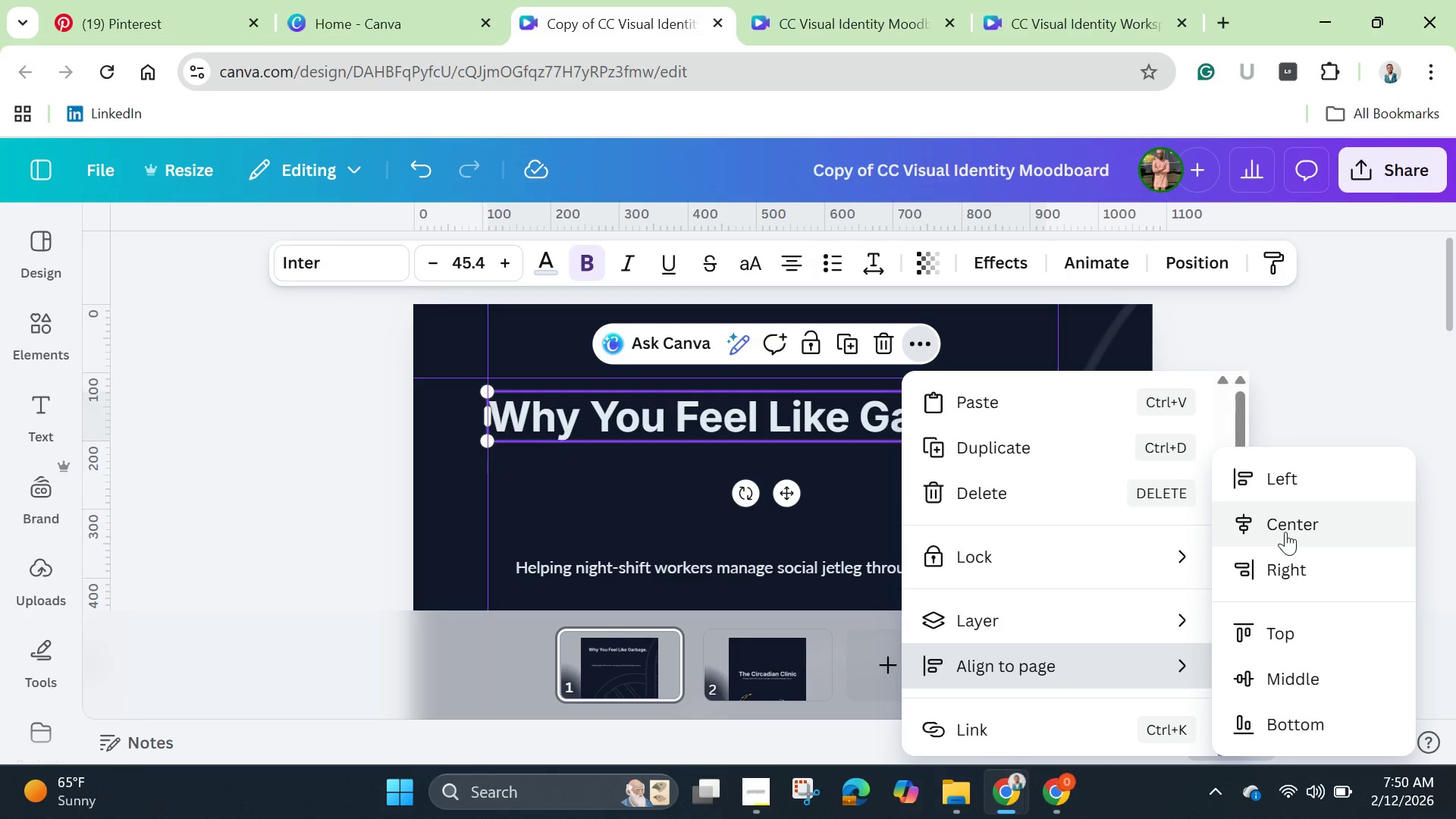 
left_click([1290, 526])
 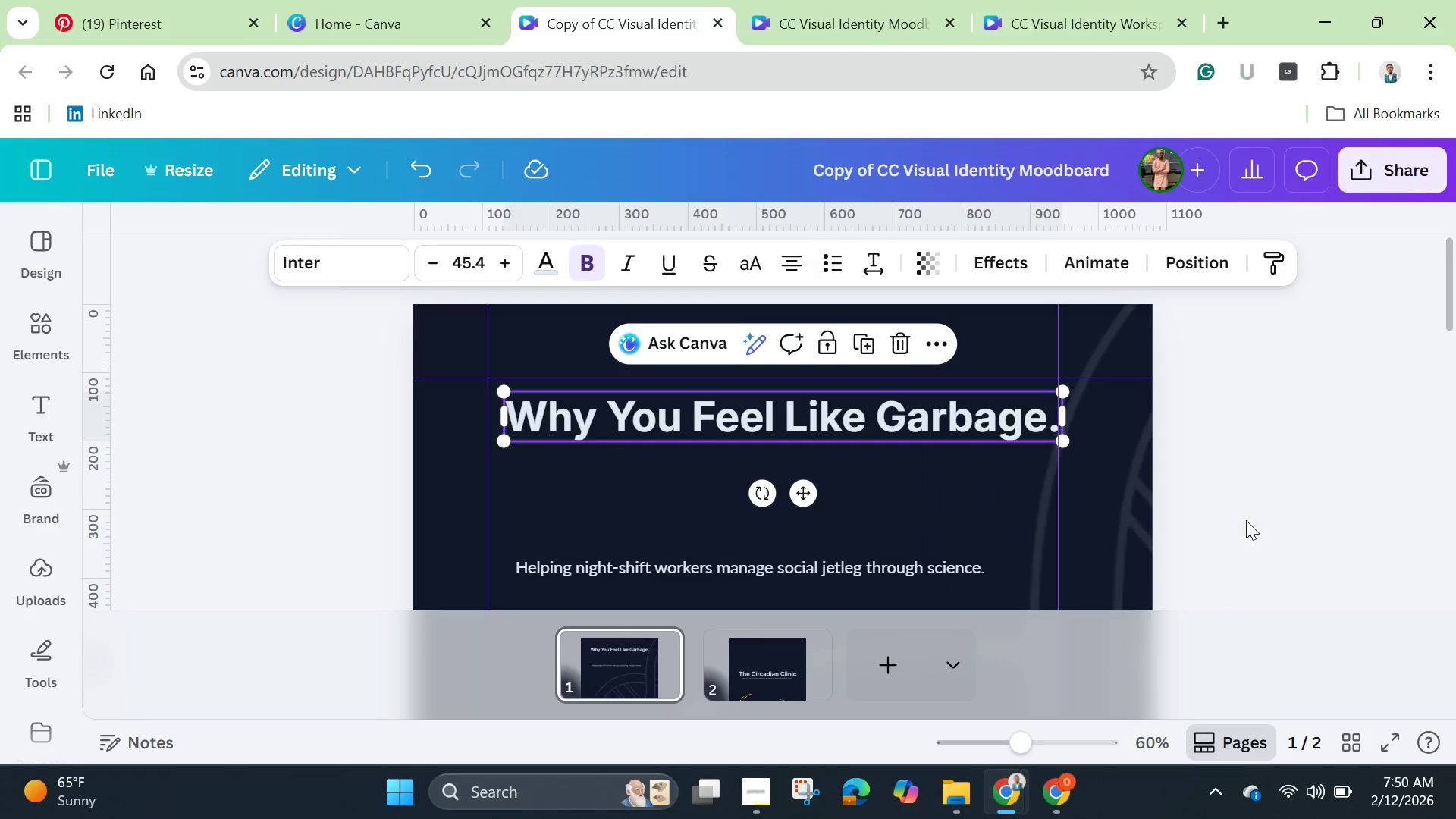 
left_click([1222, 515])
 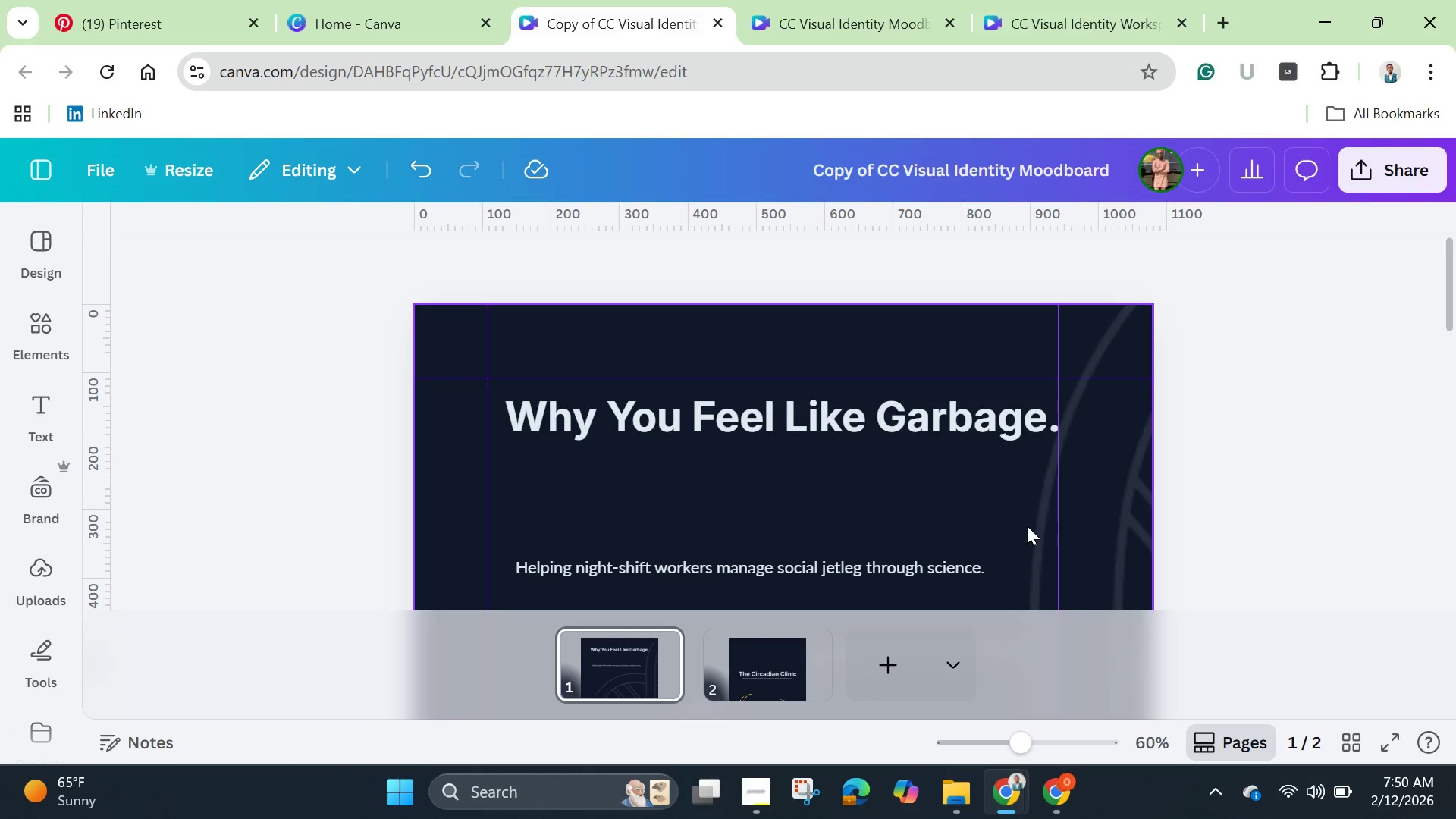 
left_click_drag(start_coordinate=[1059, 540], to_coordinate=[1084, 545])
 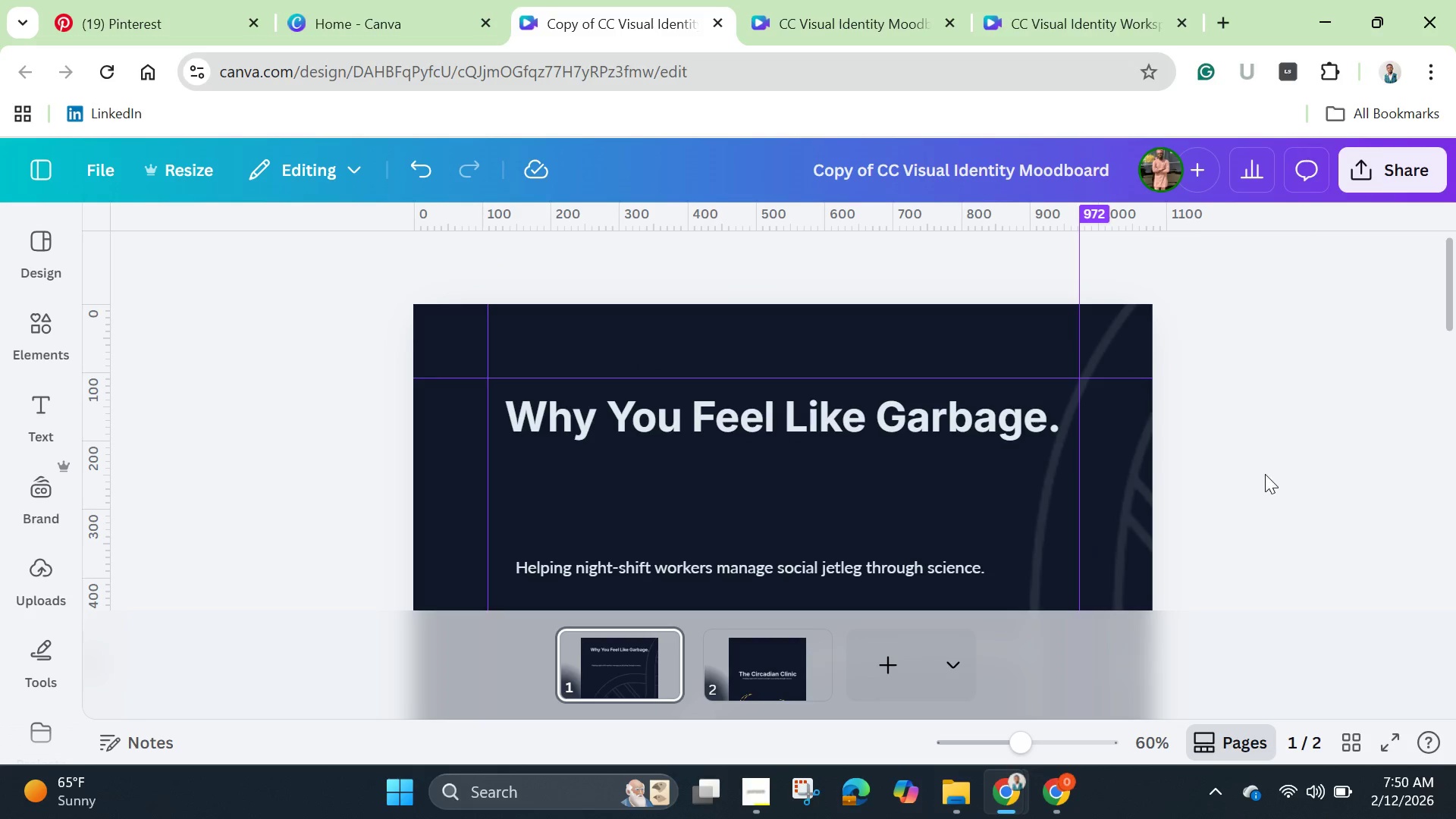 
left_click([1265, 472])
 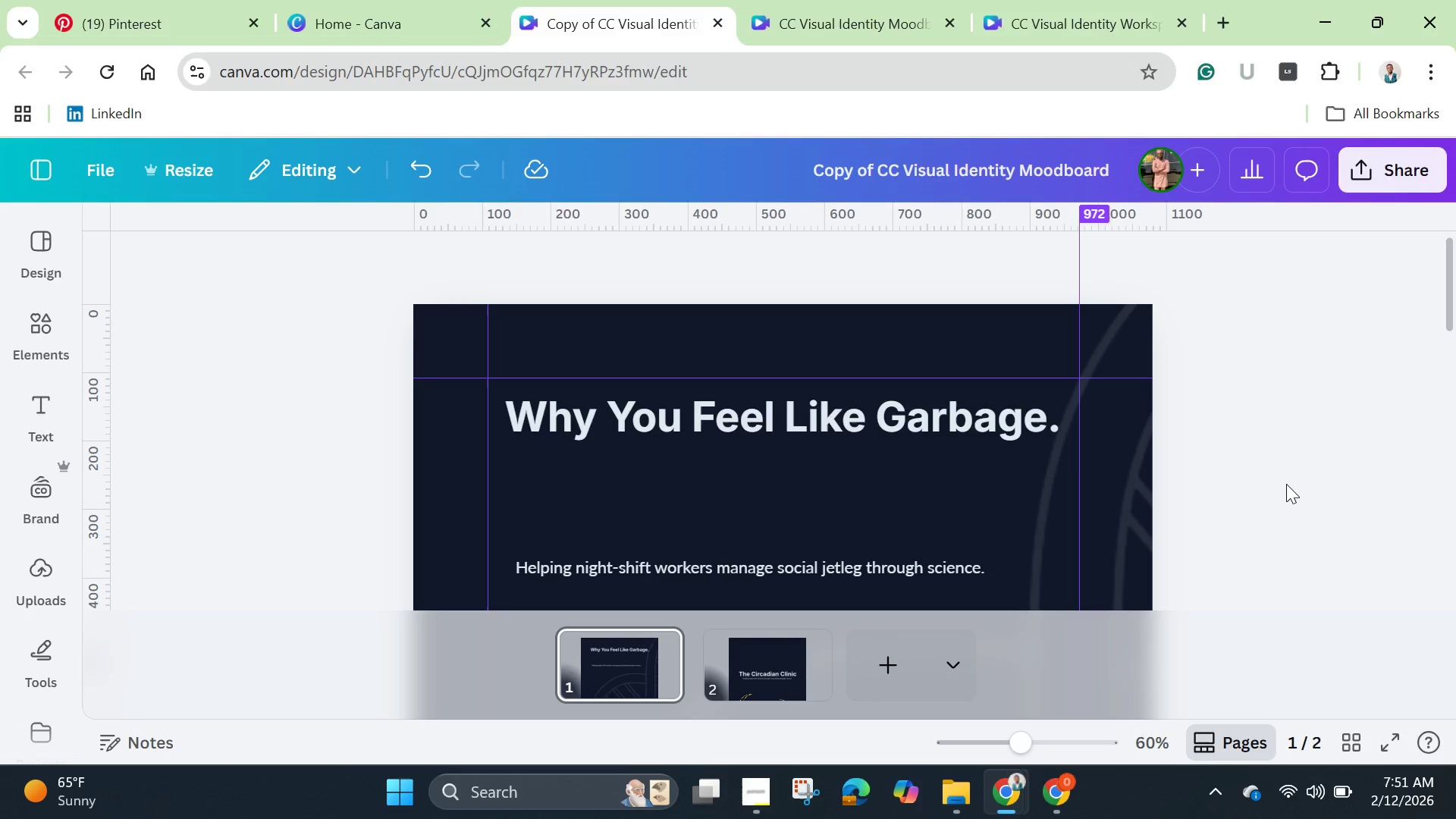 
wait(60.91)
 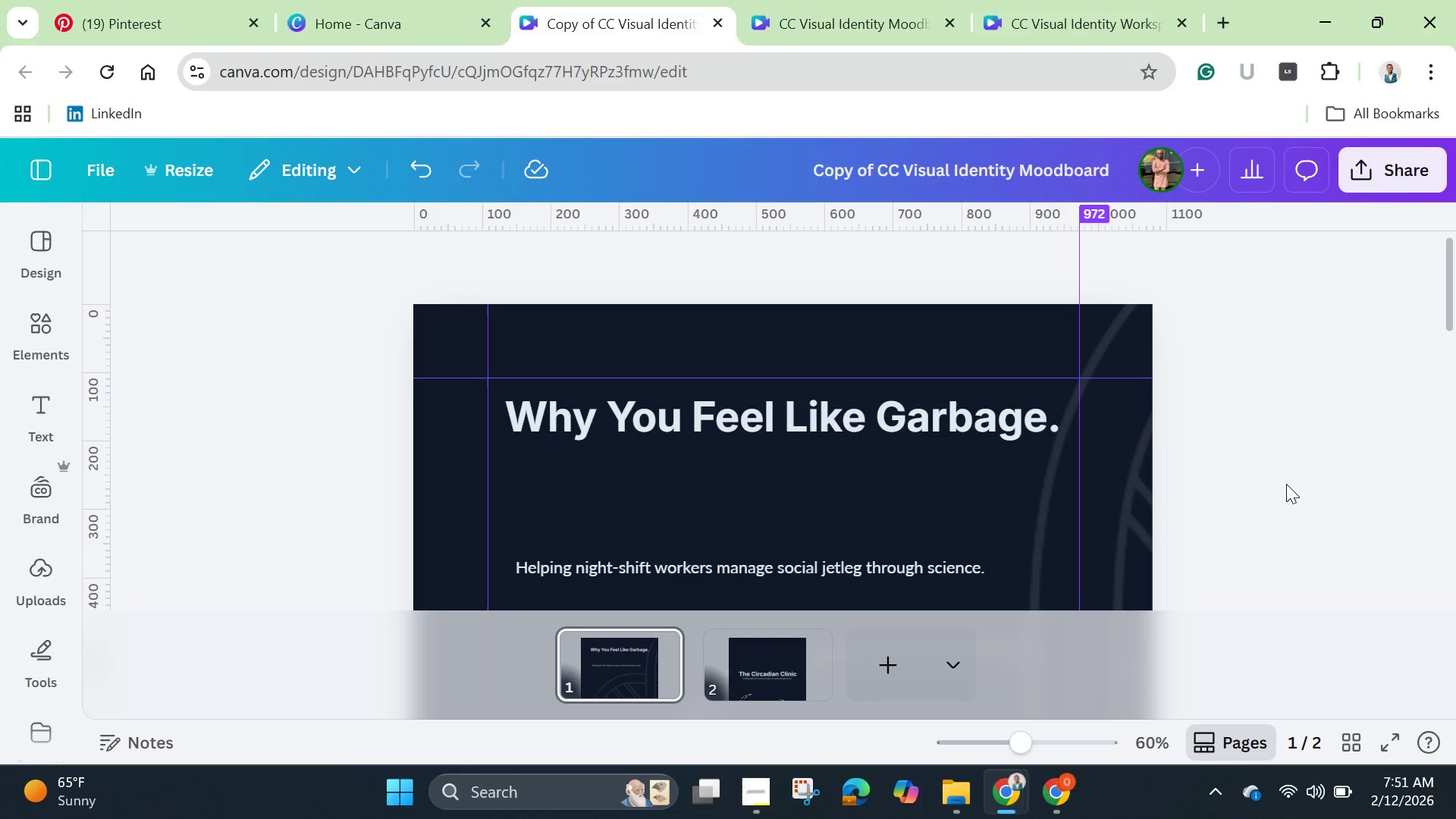 
left_click([923, 418])
 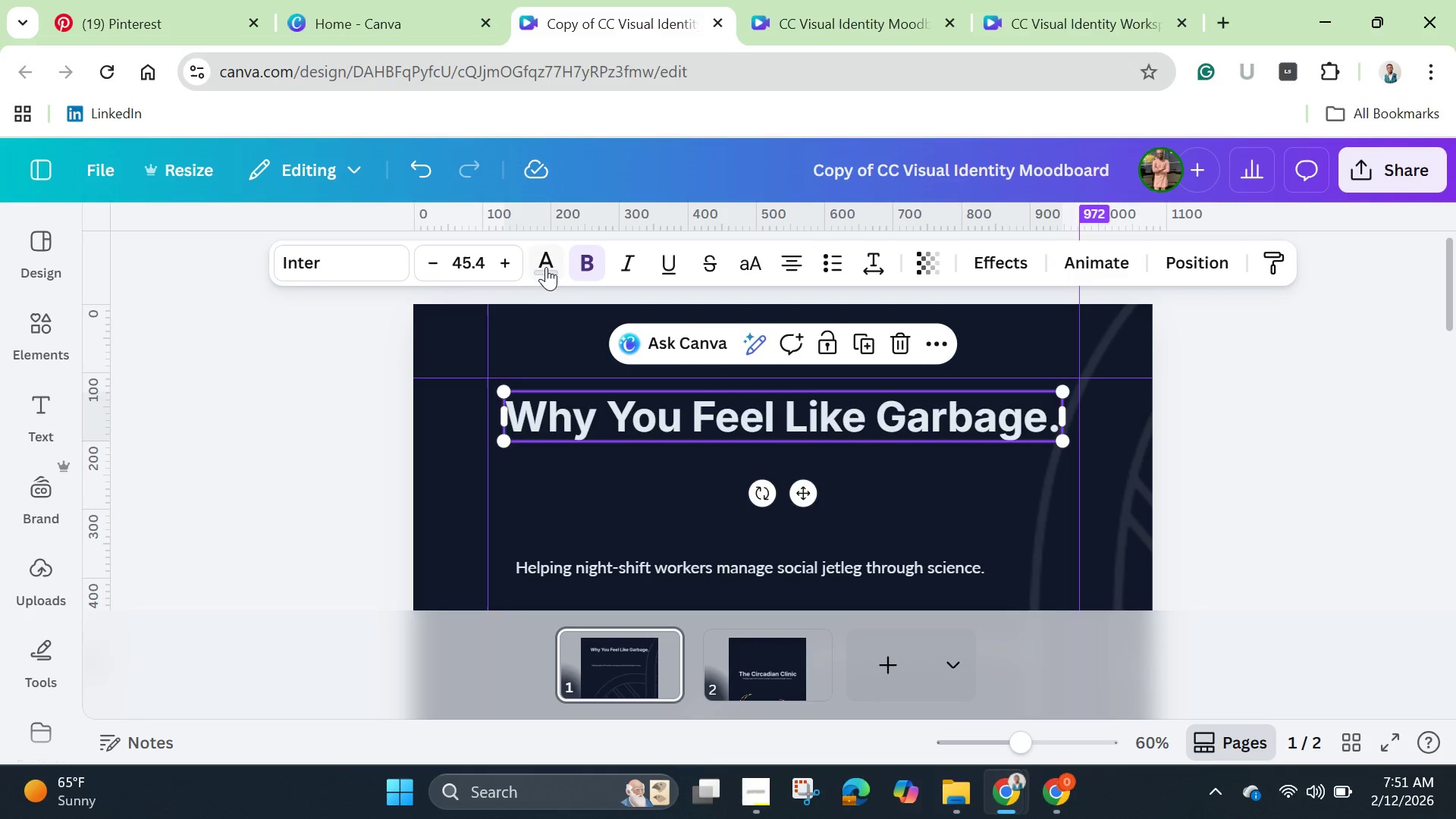 
left_click([547, 267])
 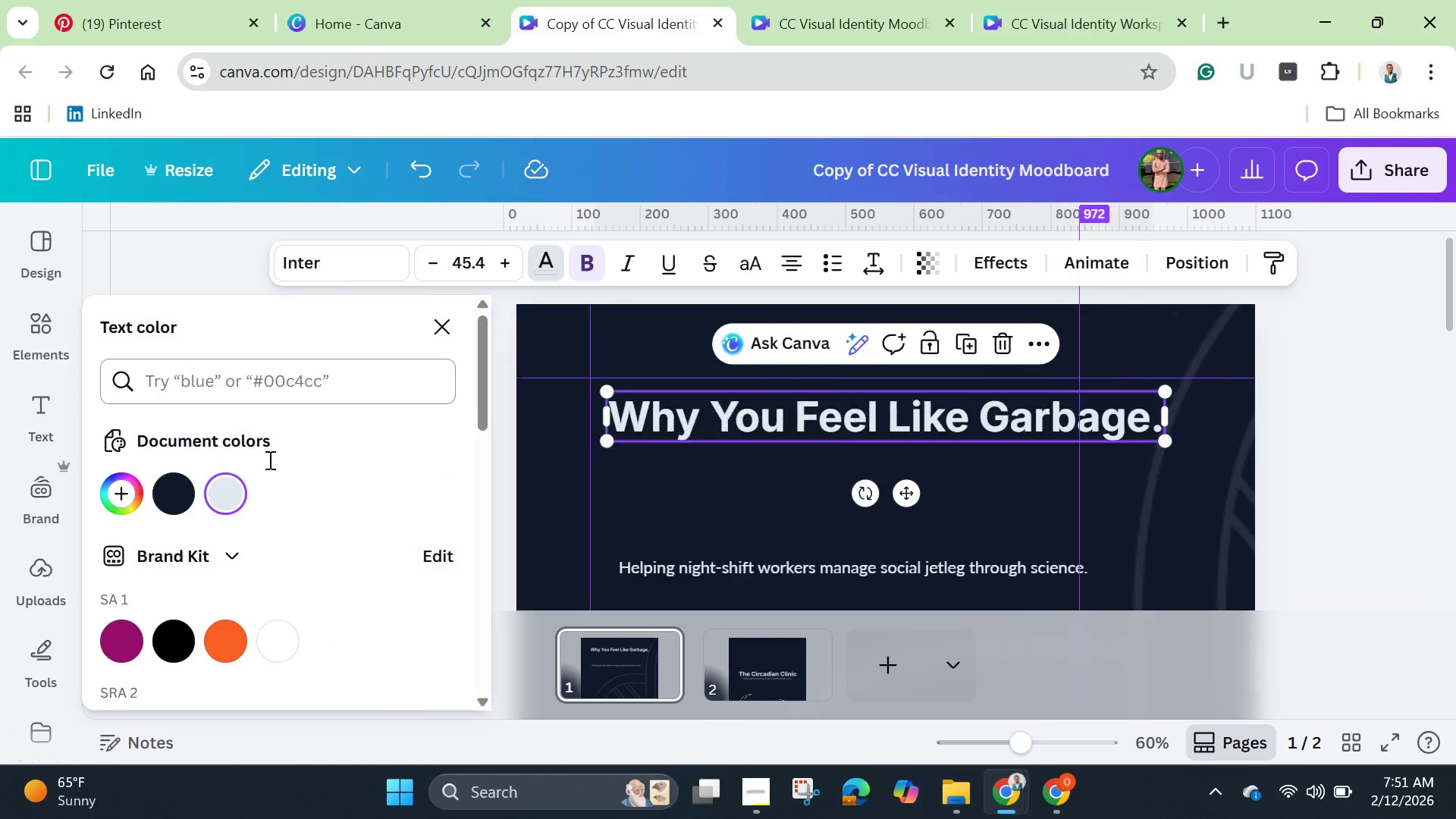 
mouse_move([221, 516])
 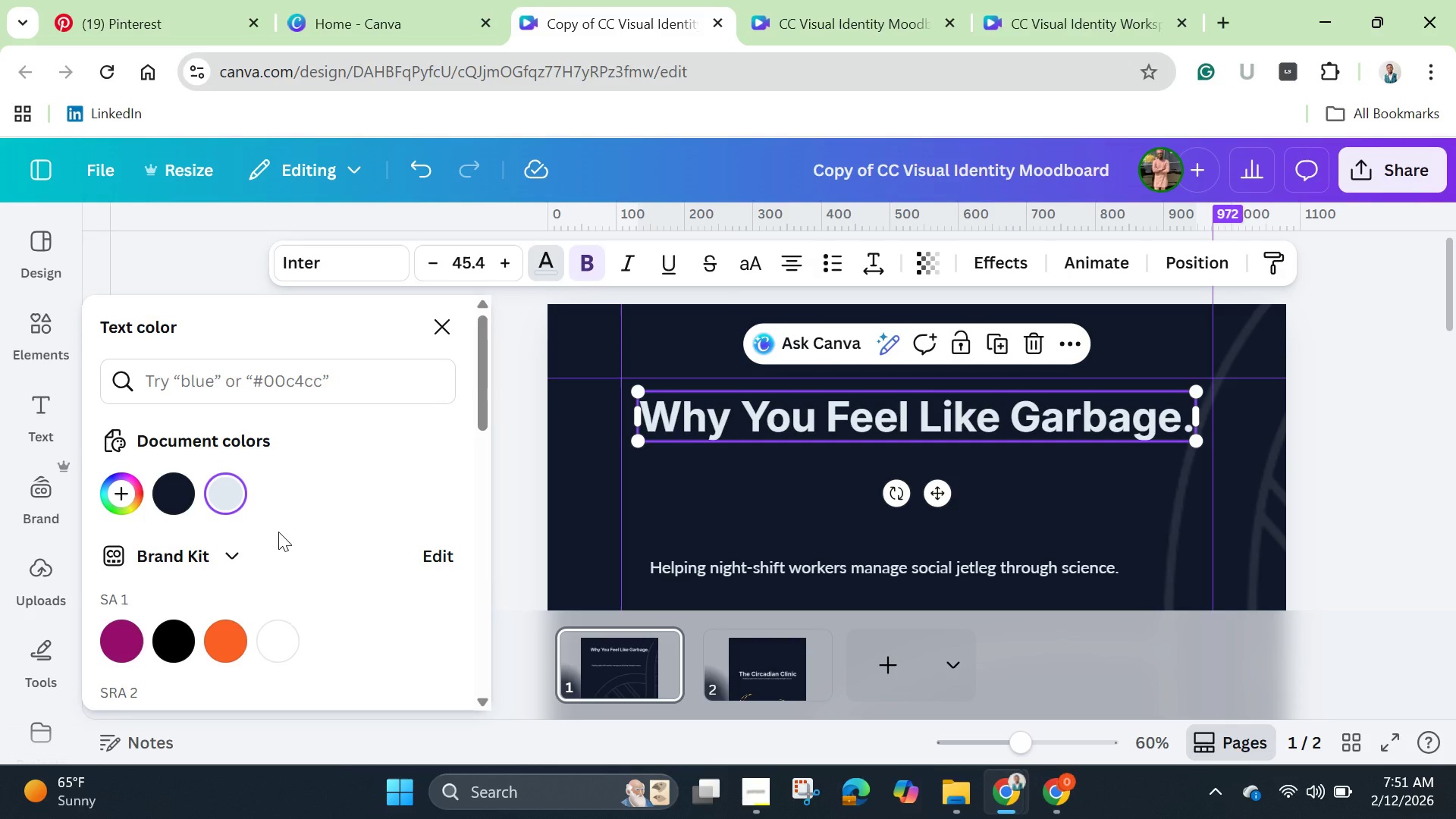 
wait(8.14)
 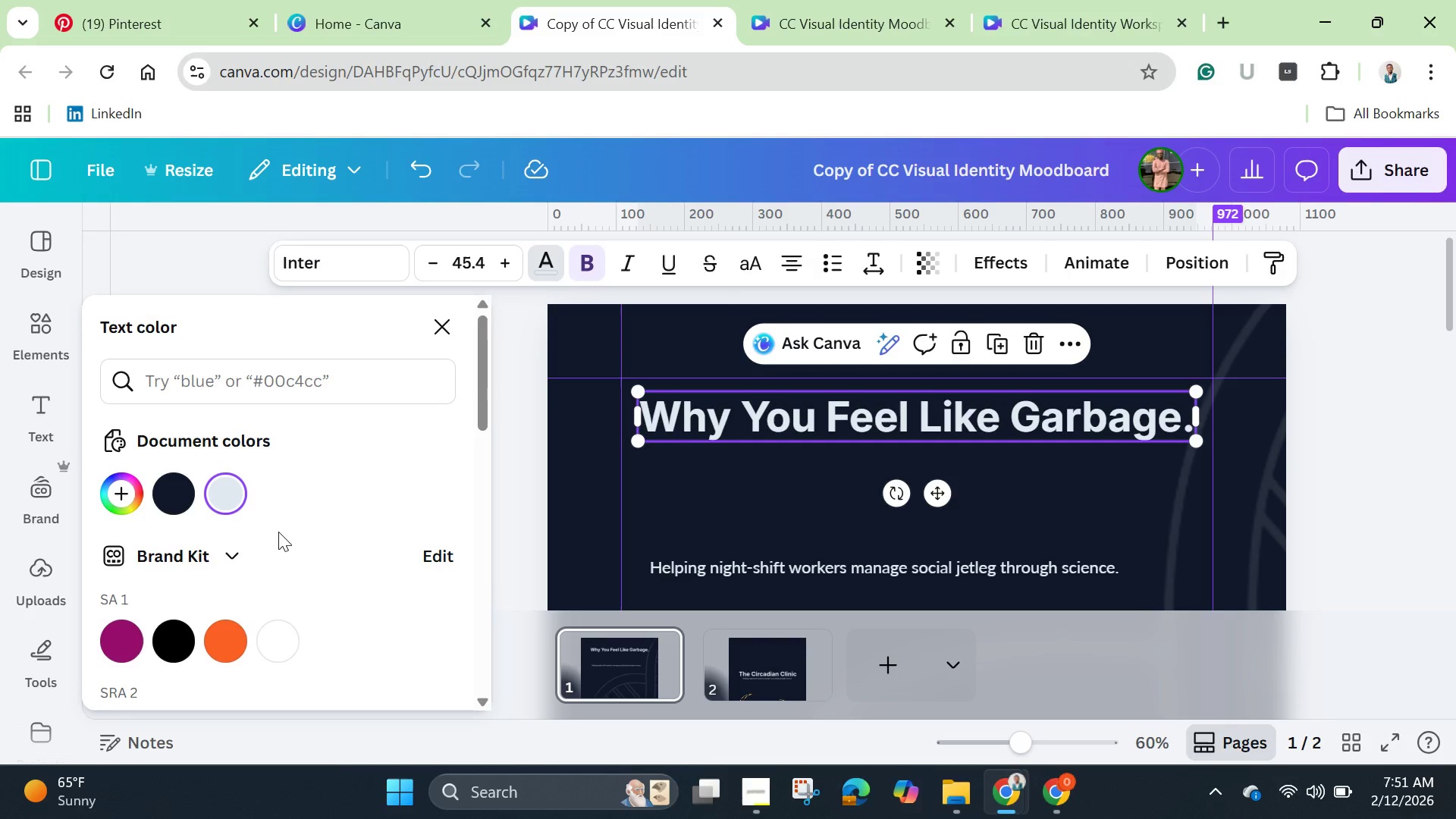 
left_click([825, 575])
 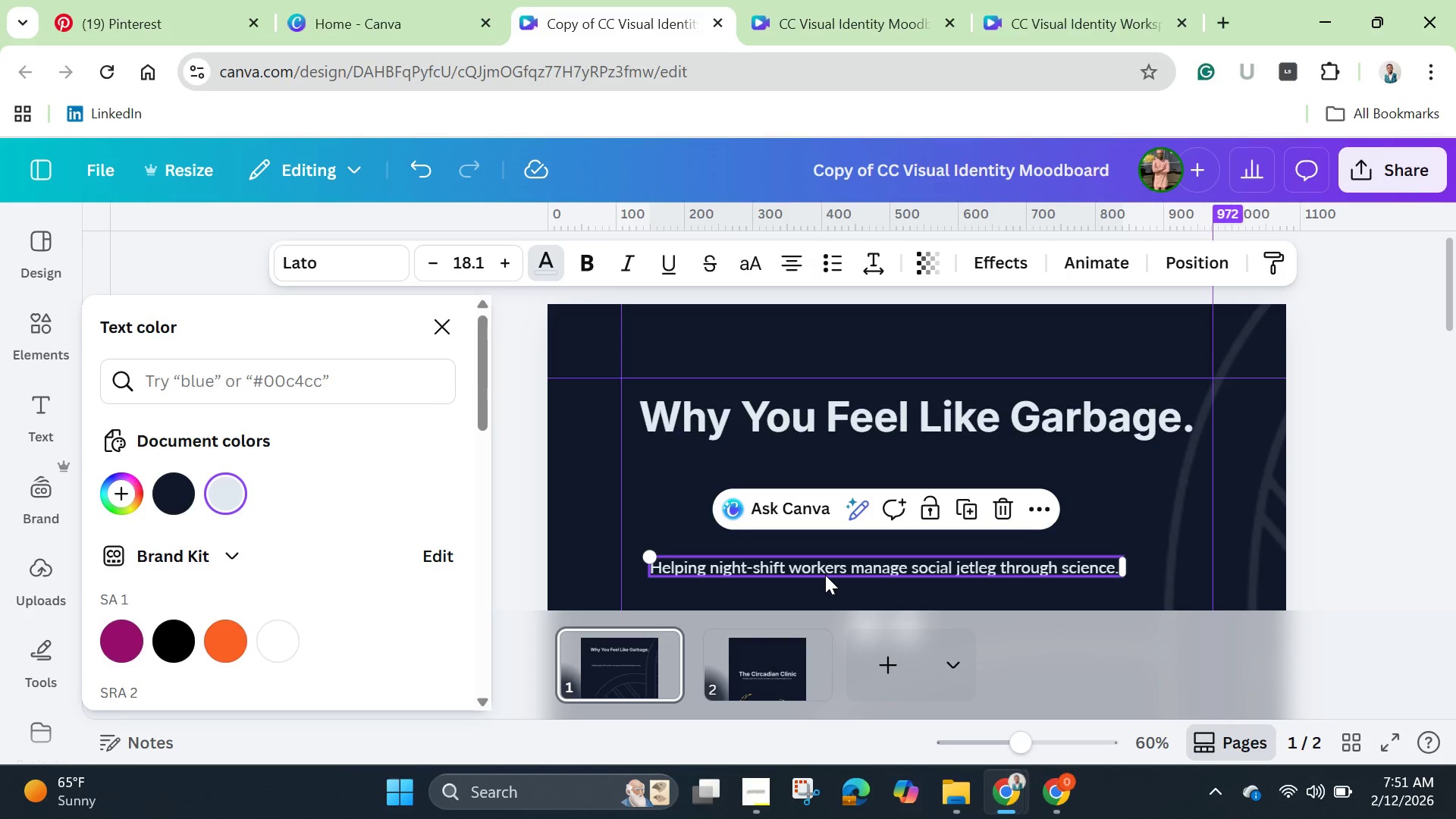 
left_click([825, 575])
 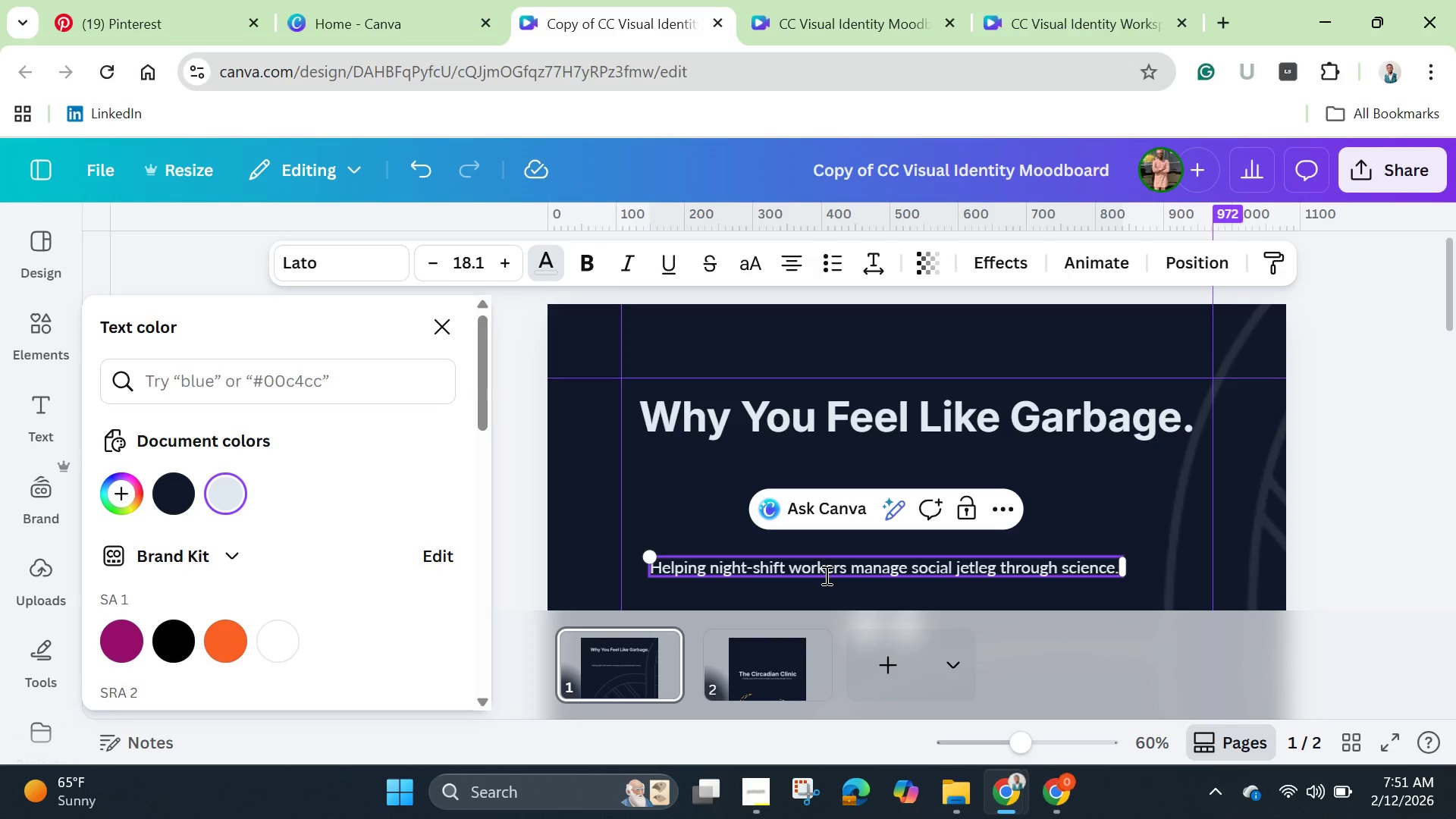 
key(Control+A)
 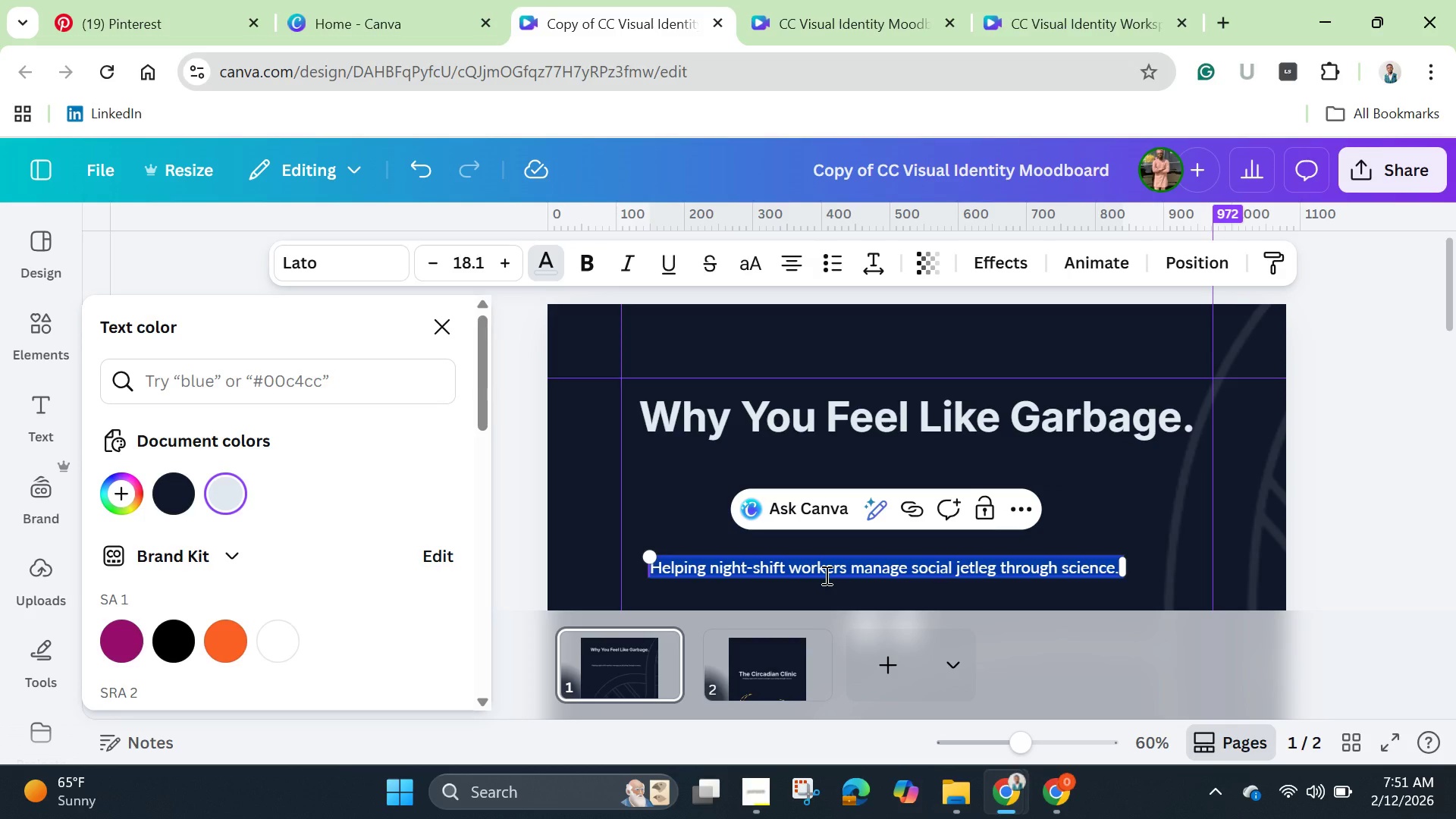 
key(Backspace)
type(It)
 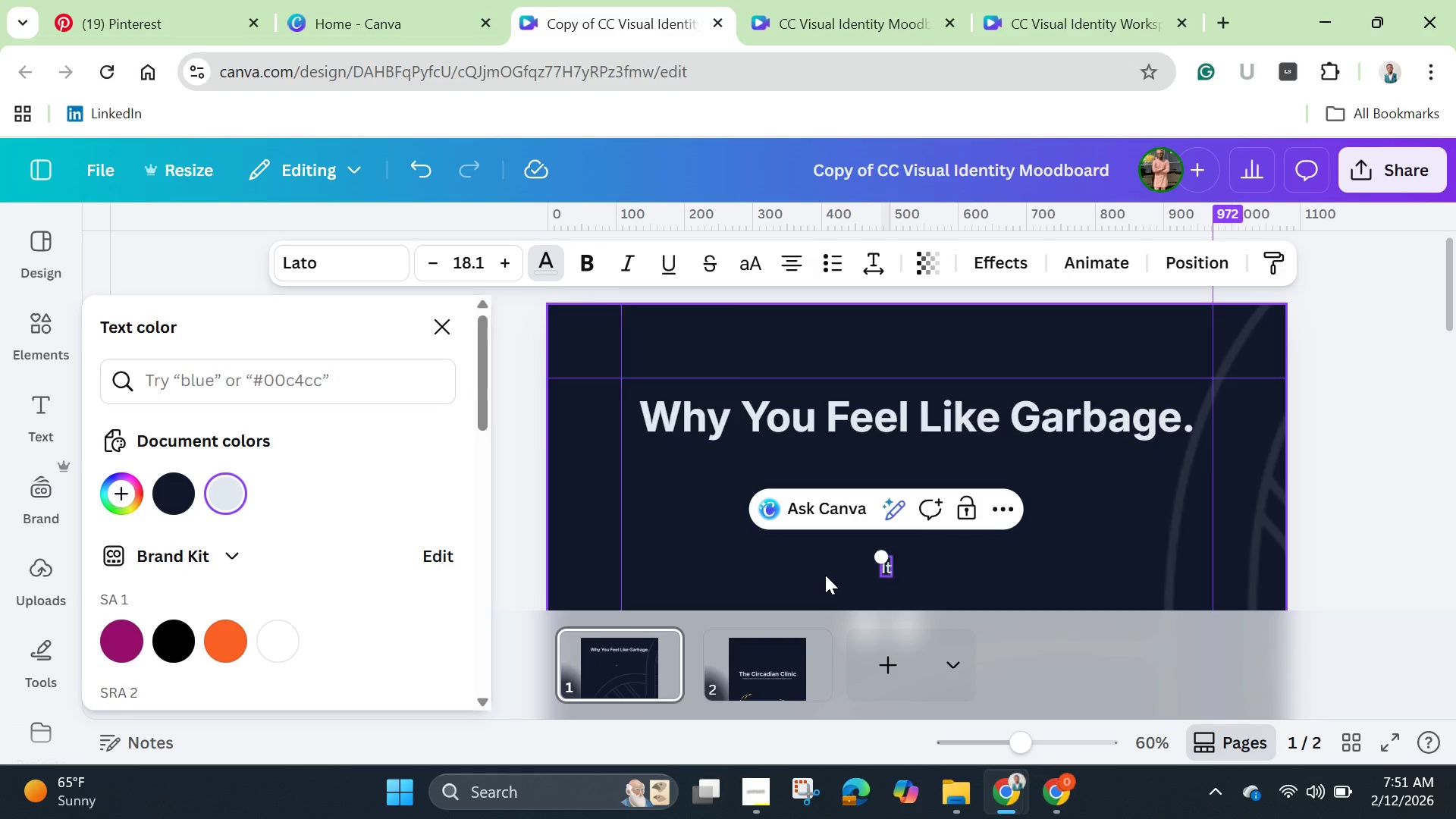 
type('s not you)
 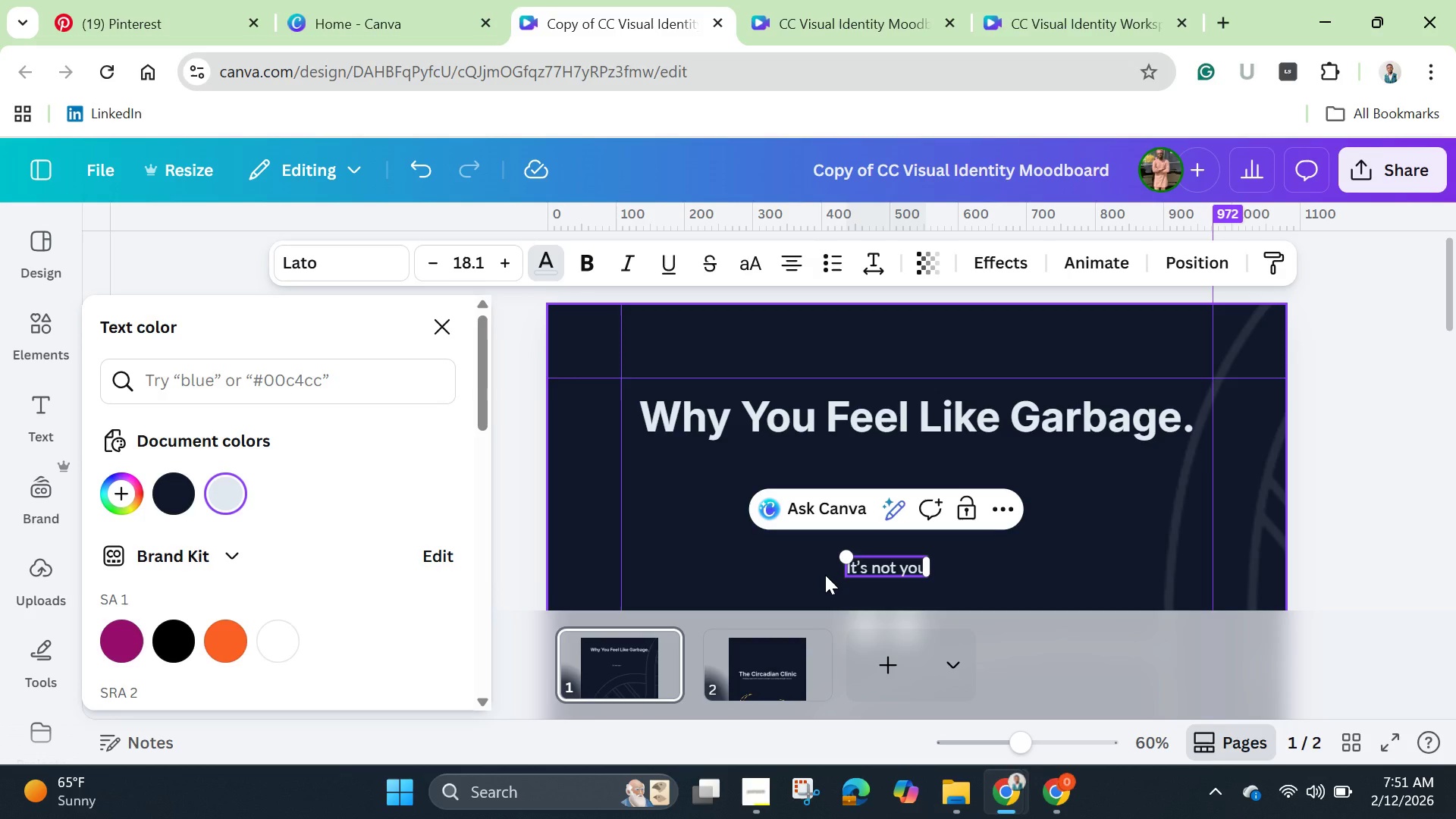 
type(. It's Biology)
 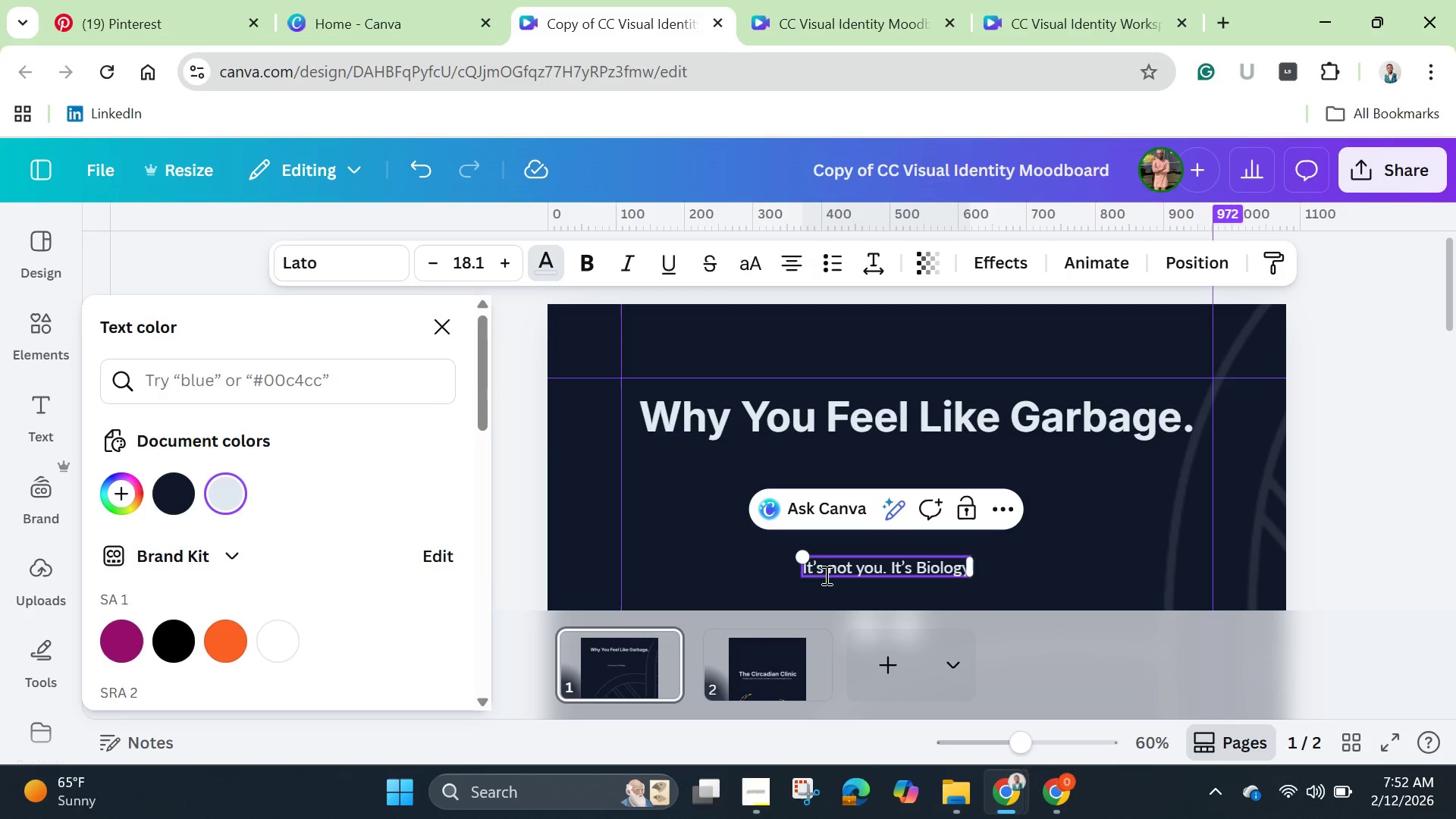 
wait(78.75)
 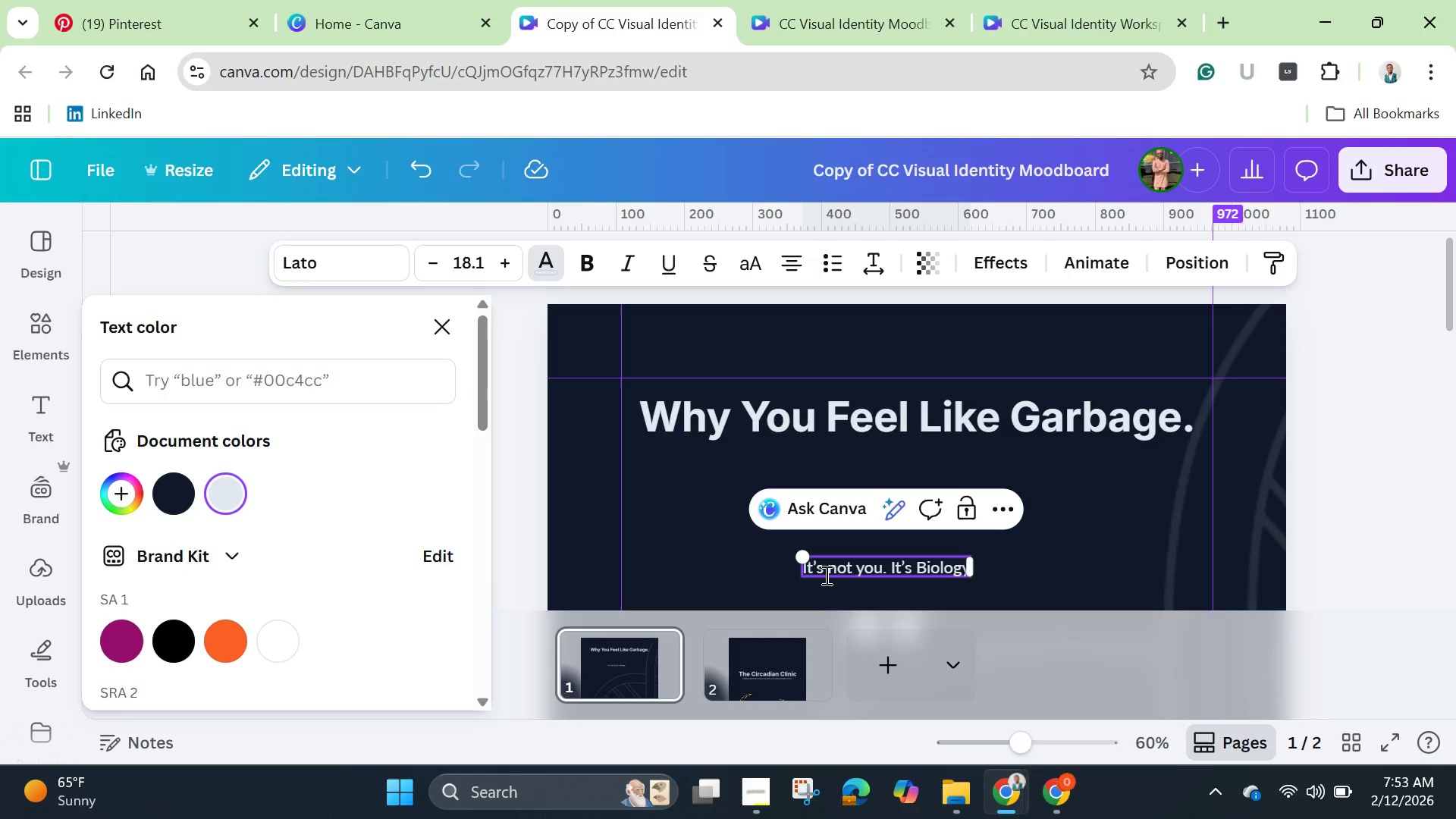 
left_click([1042, 567])
 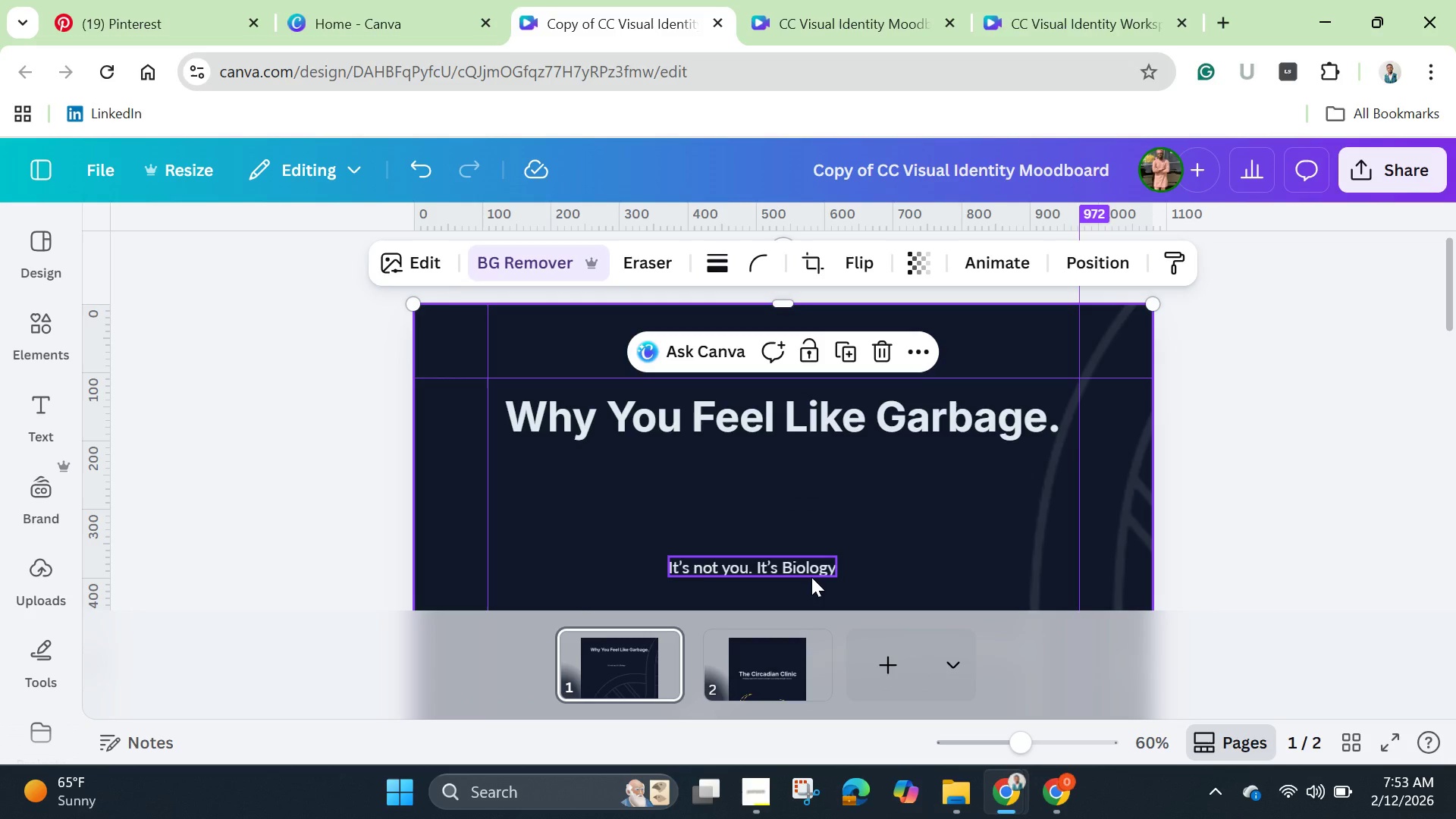 
left_click_drag(start_coordinate=[811, 577], to_coordinate=[802, 473])
 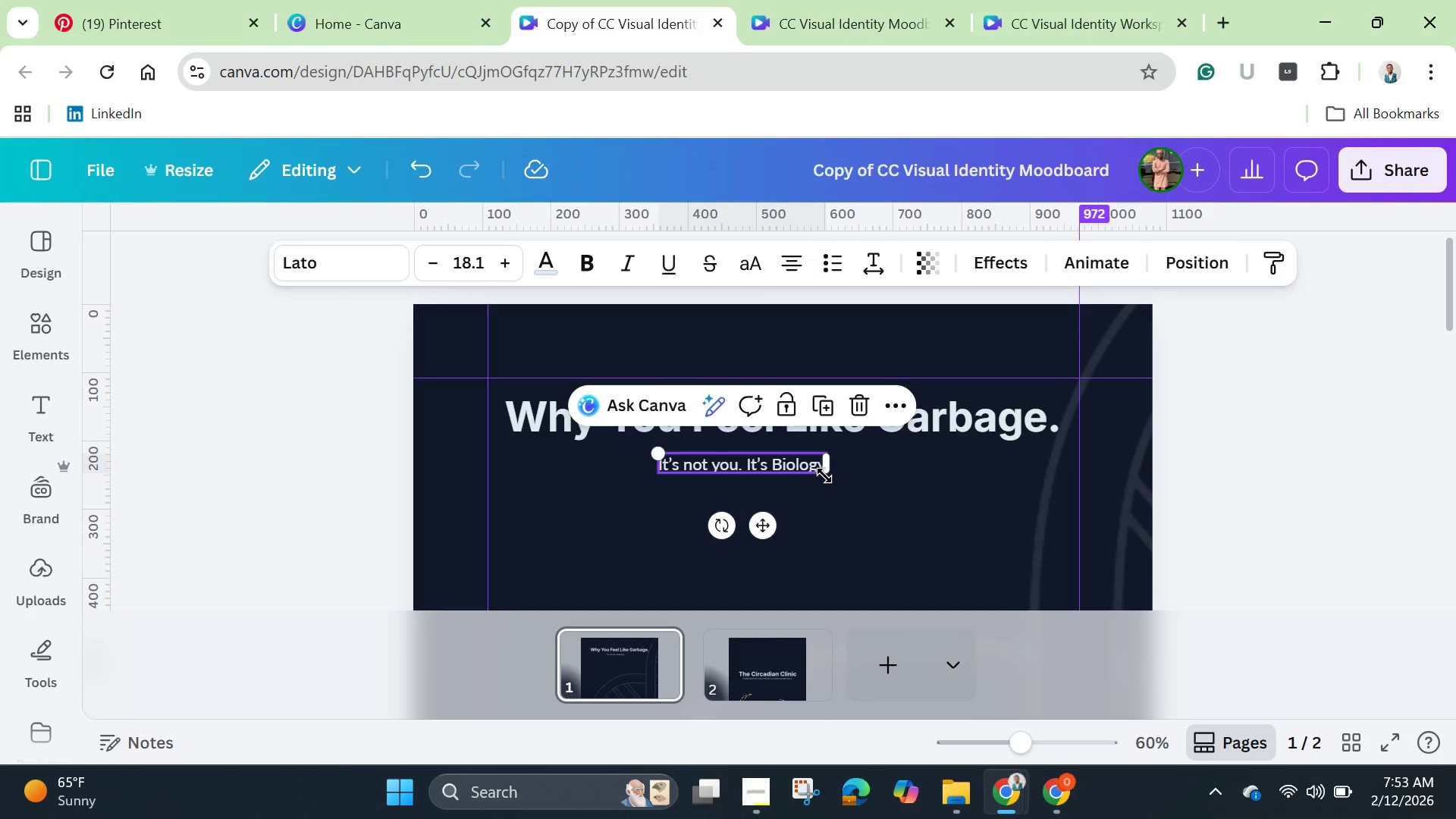 
left_click_drag(start_coordinate=[824, 475], to_coordinate=[1047, 526])
 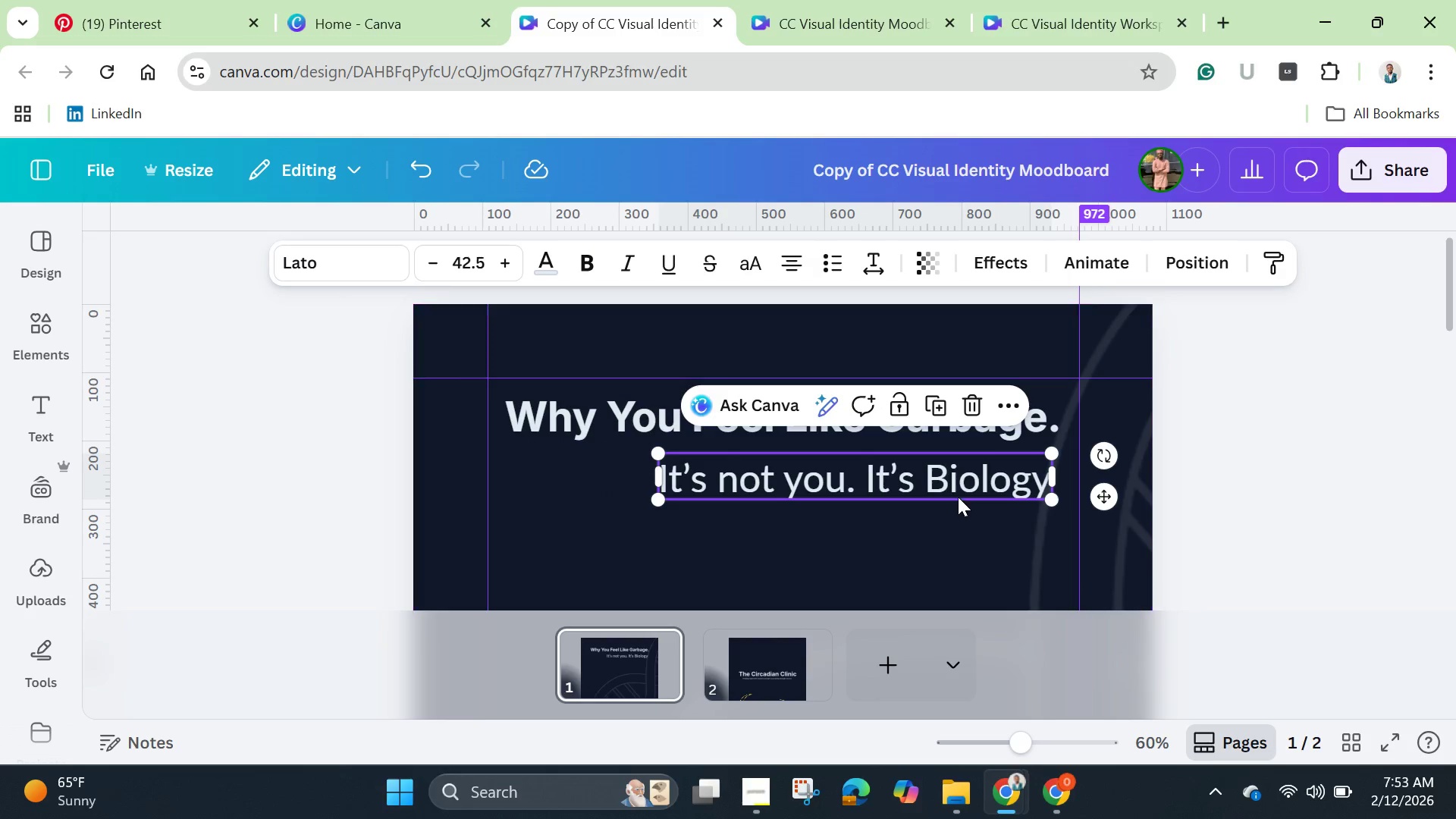 
left_click_drag(start_coordinate=[940, 481], to_coordinate=[870, 478])
 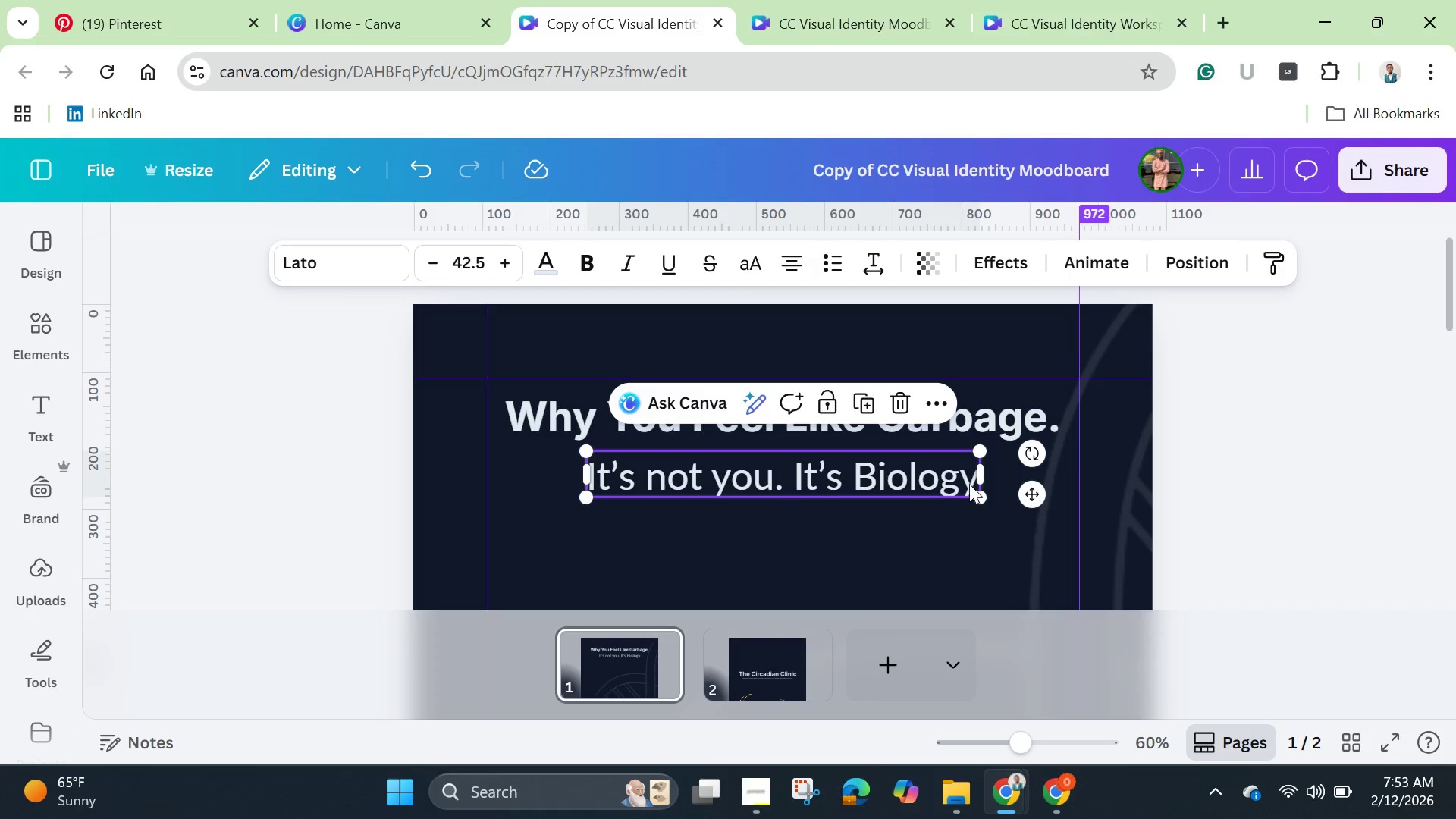 
left_click([973, 487])
 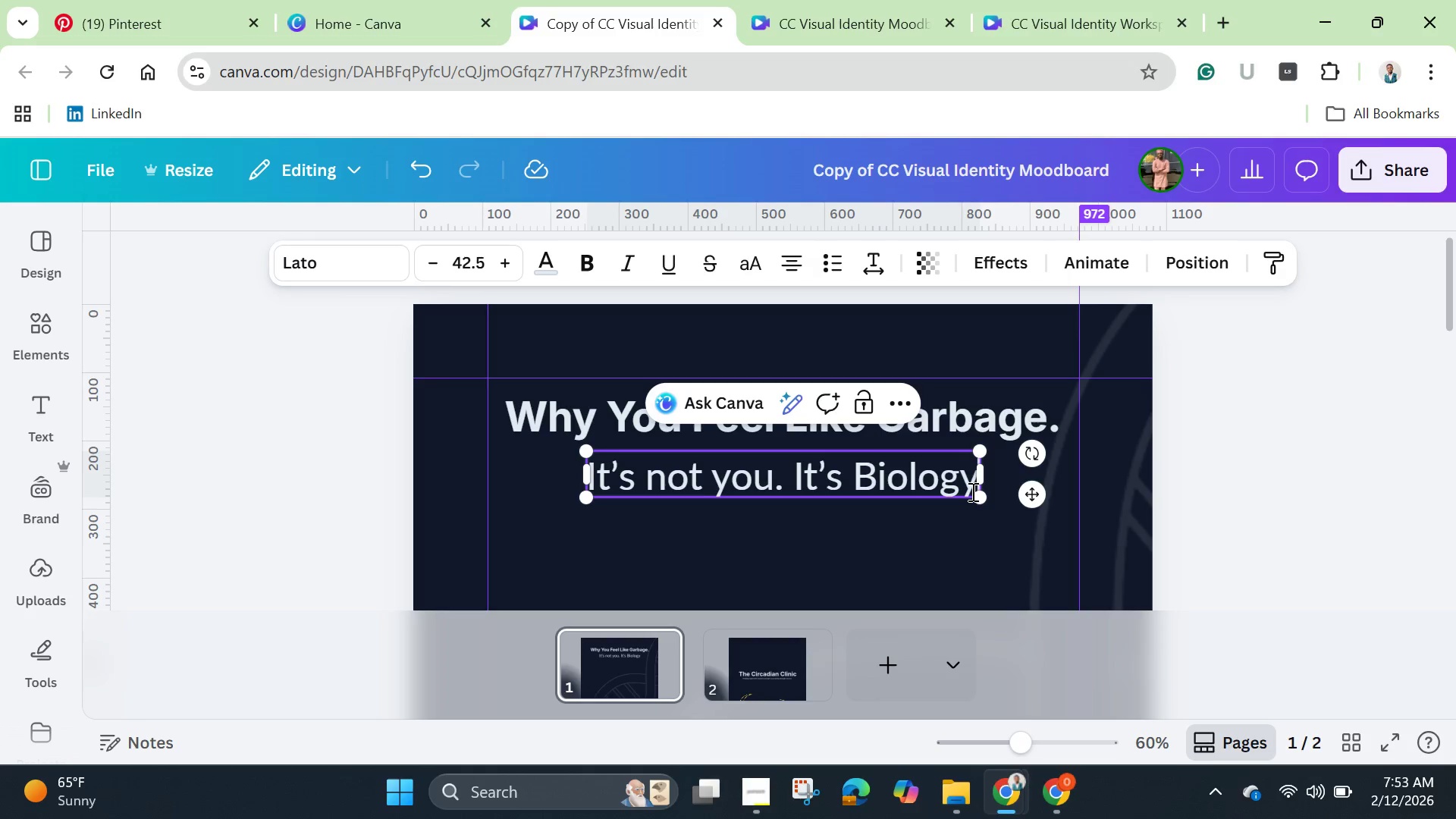 
key(Period)
 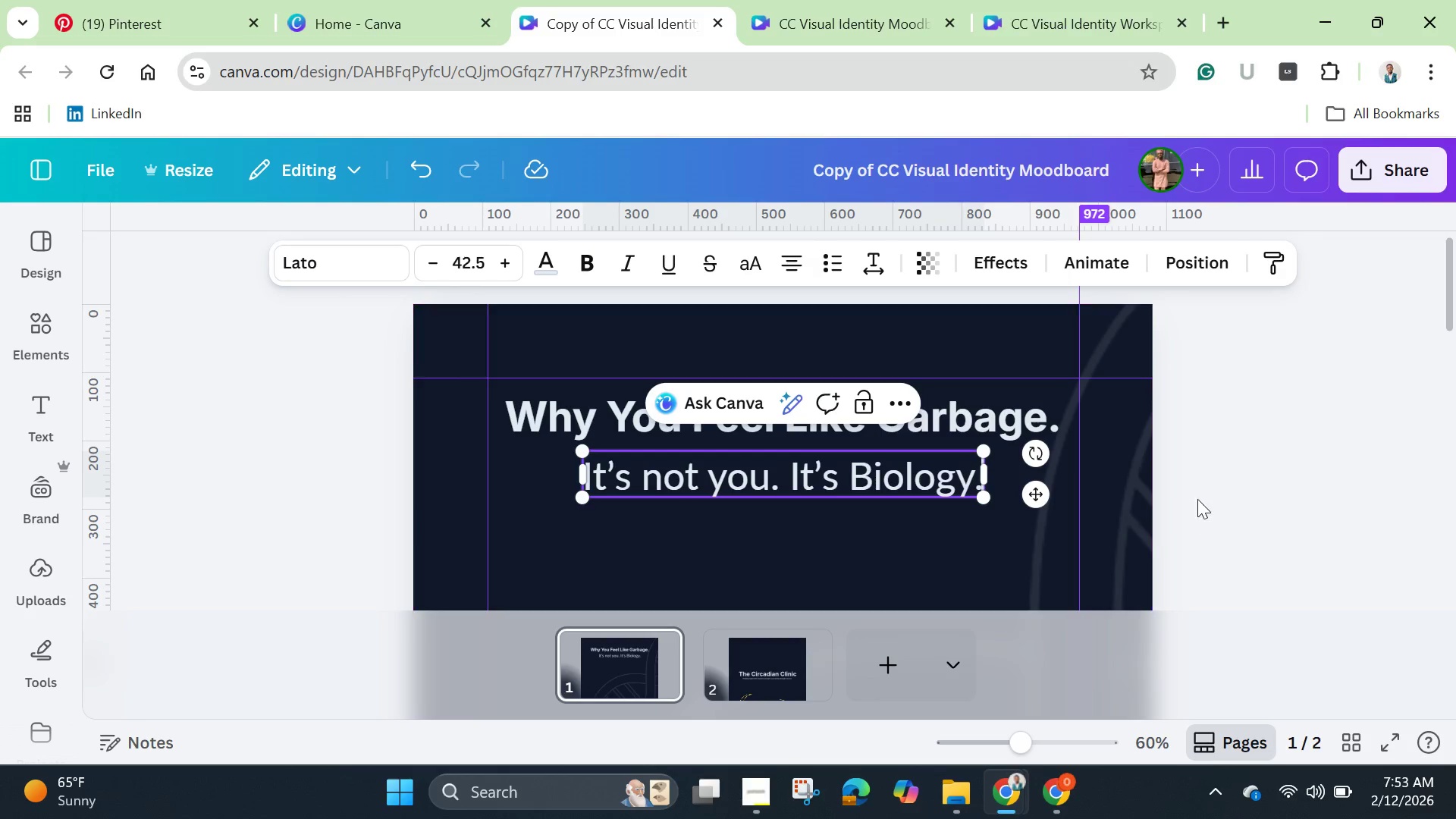 
left_click([1219, 480])
 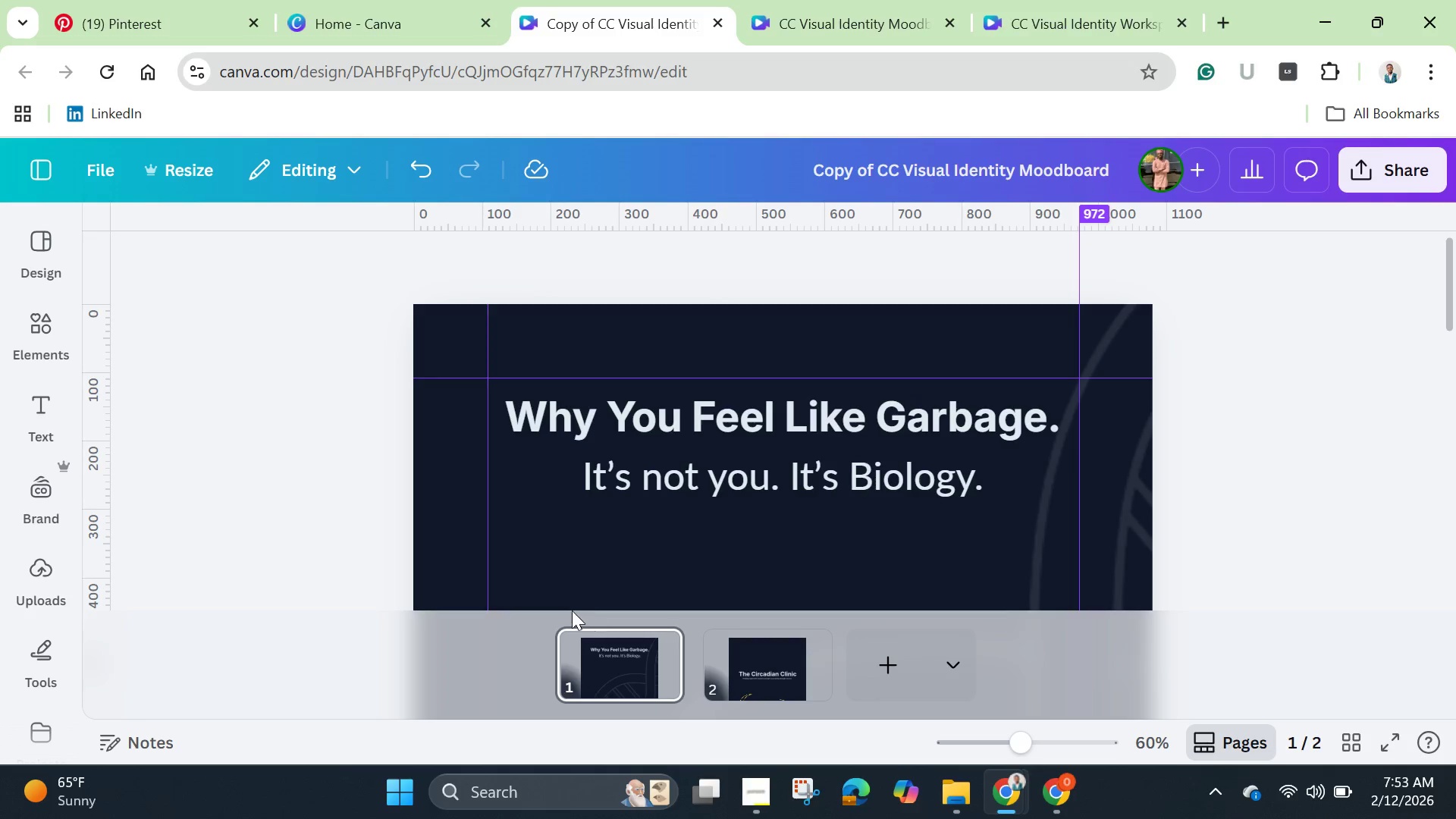 
left_click([567, 435])
 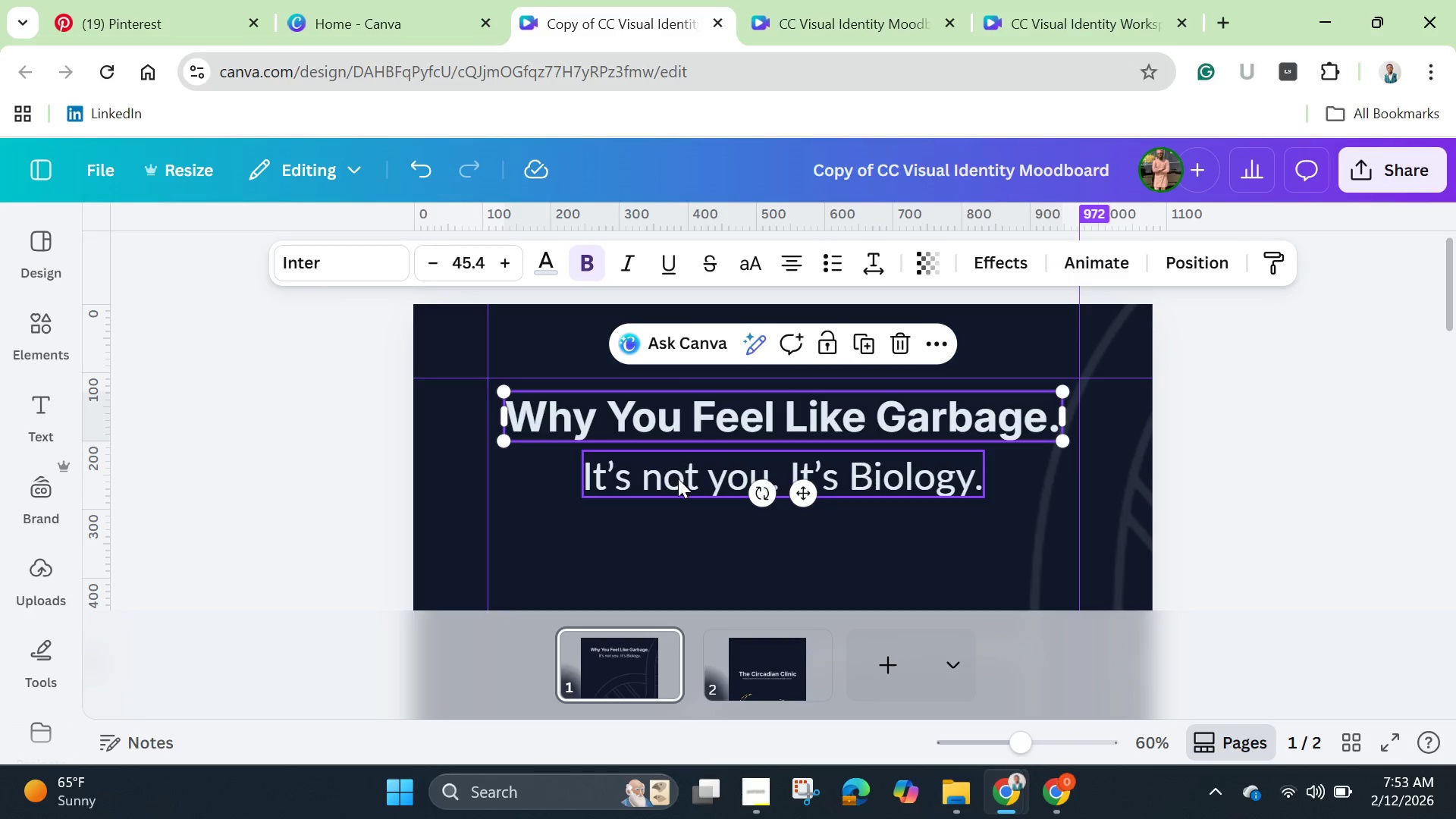 
left_click([678, 481])
 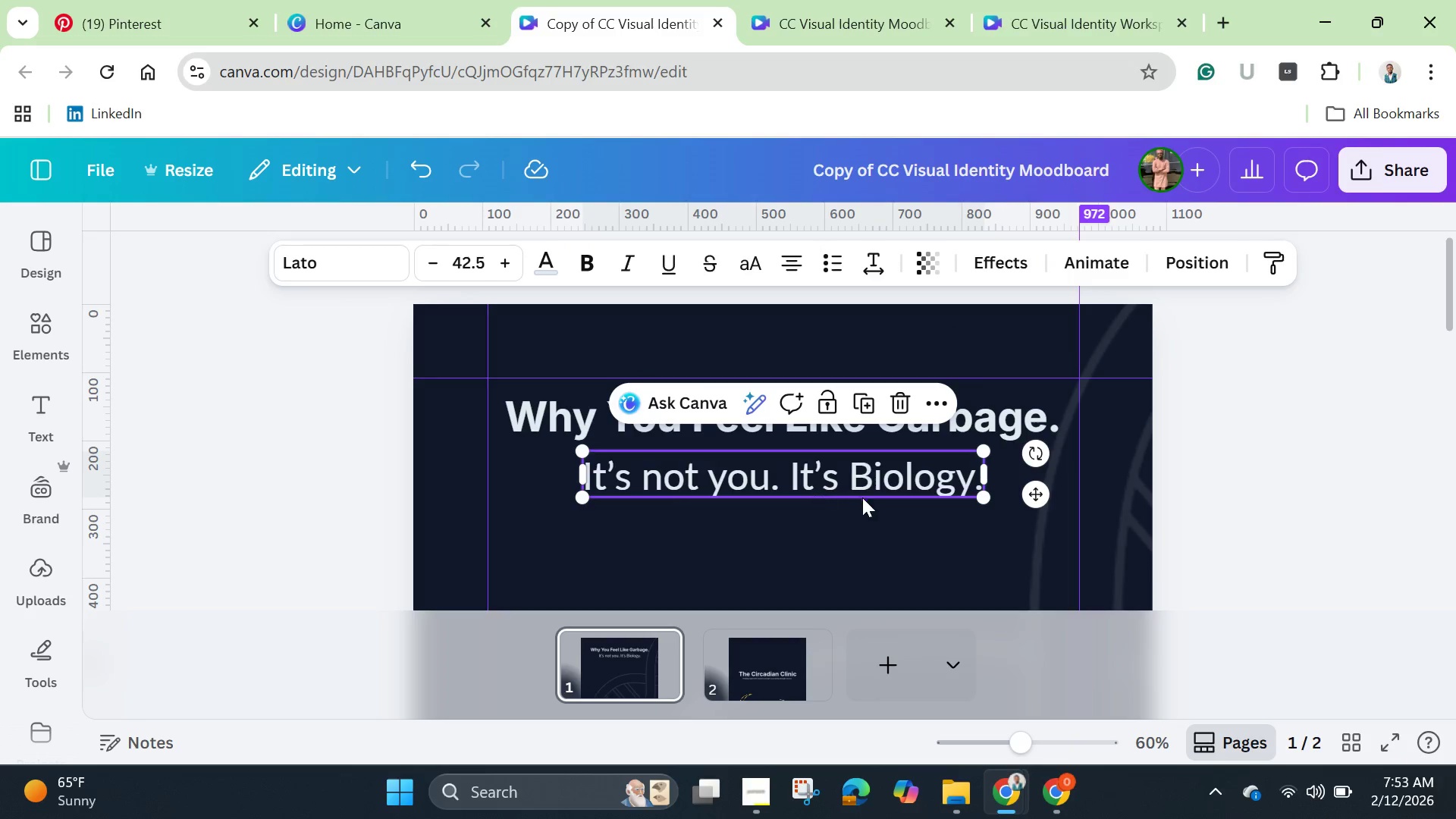 
left_click([885, 582])
 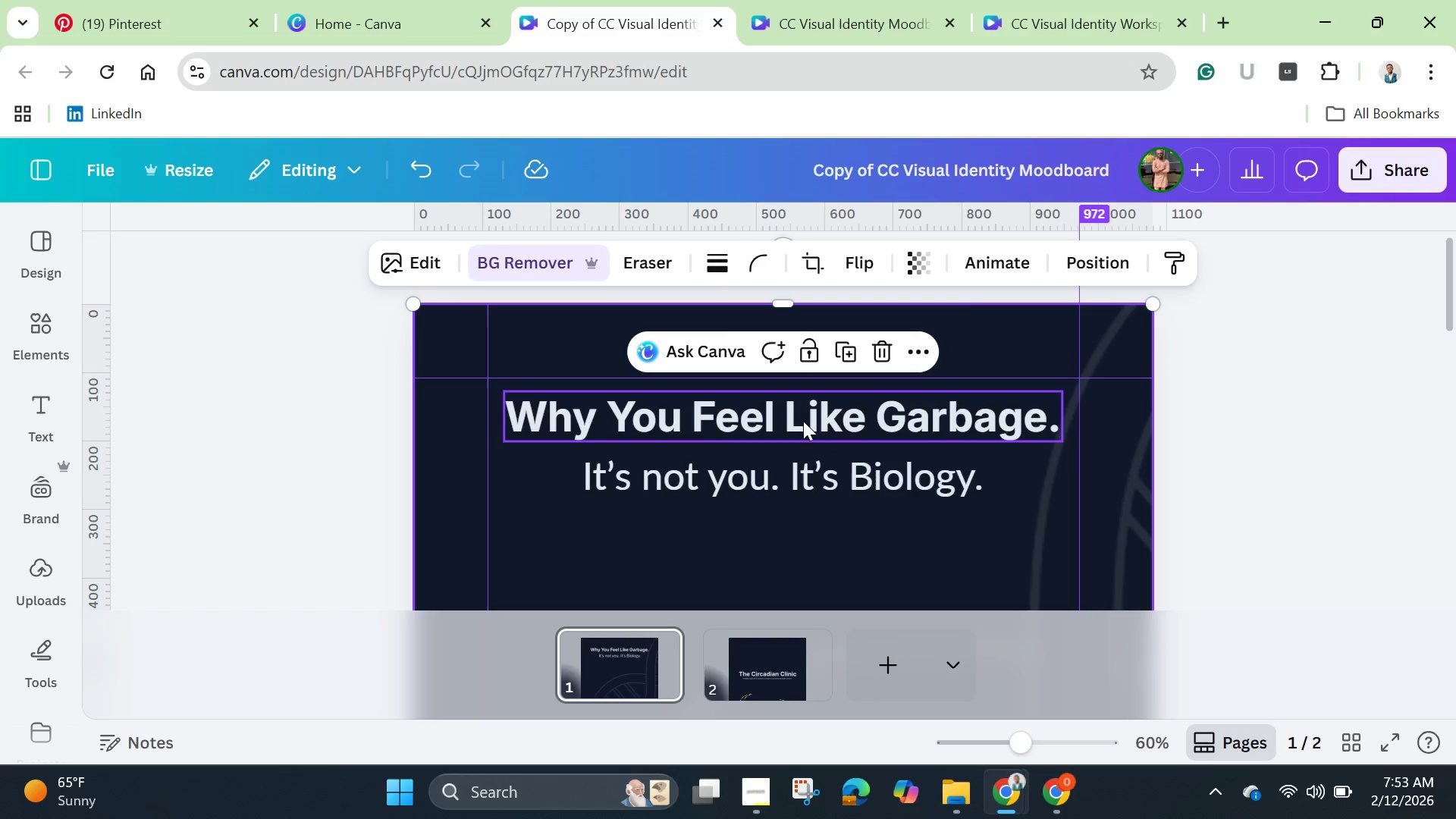 
mouse_move([802, 437])
 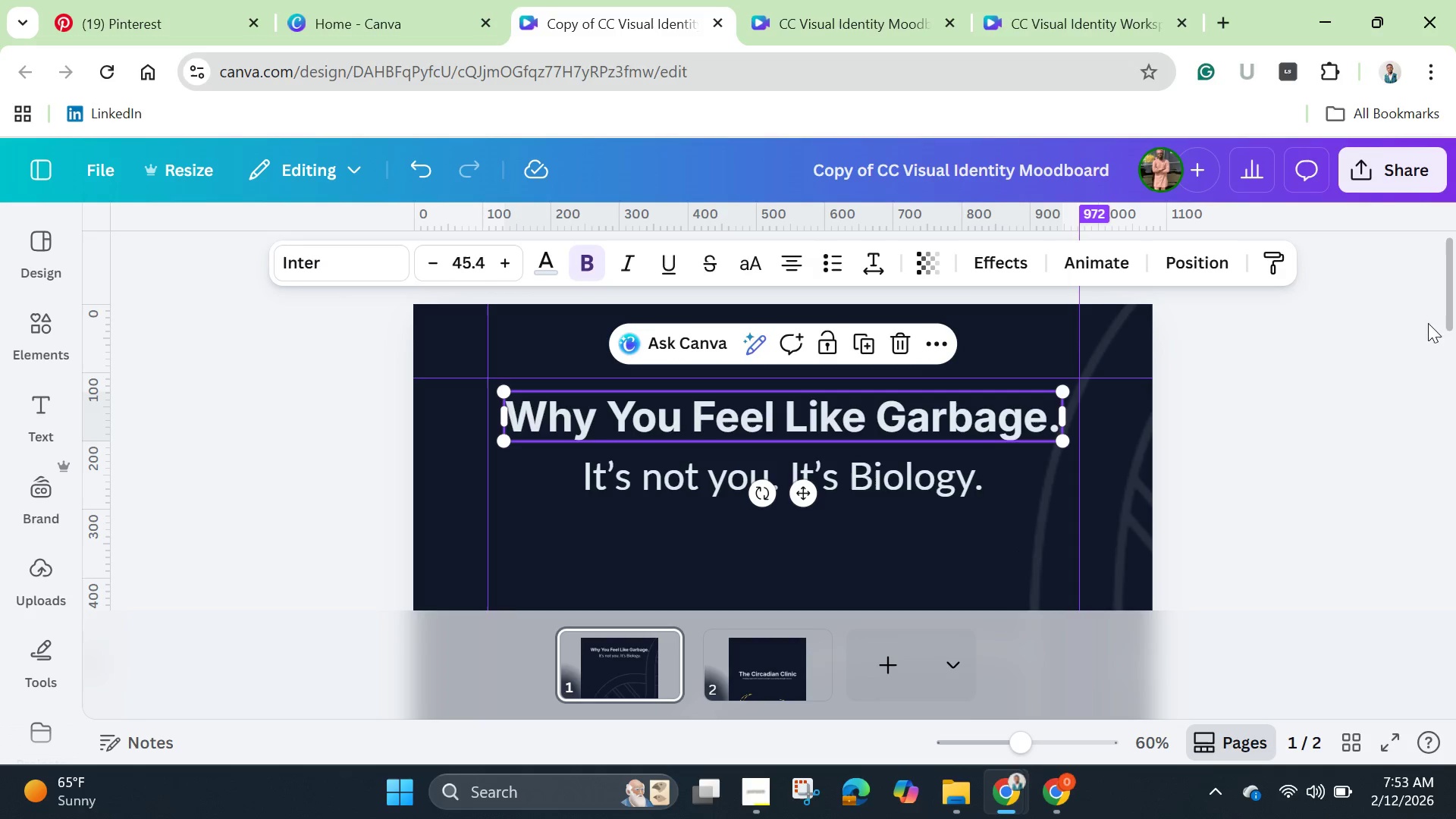 
left_click_drag(start_coordinate=[1455, 309], to_coordinate=[1447, 419])
 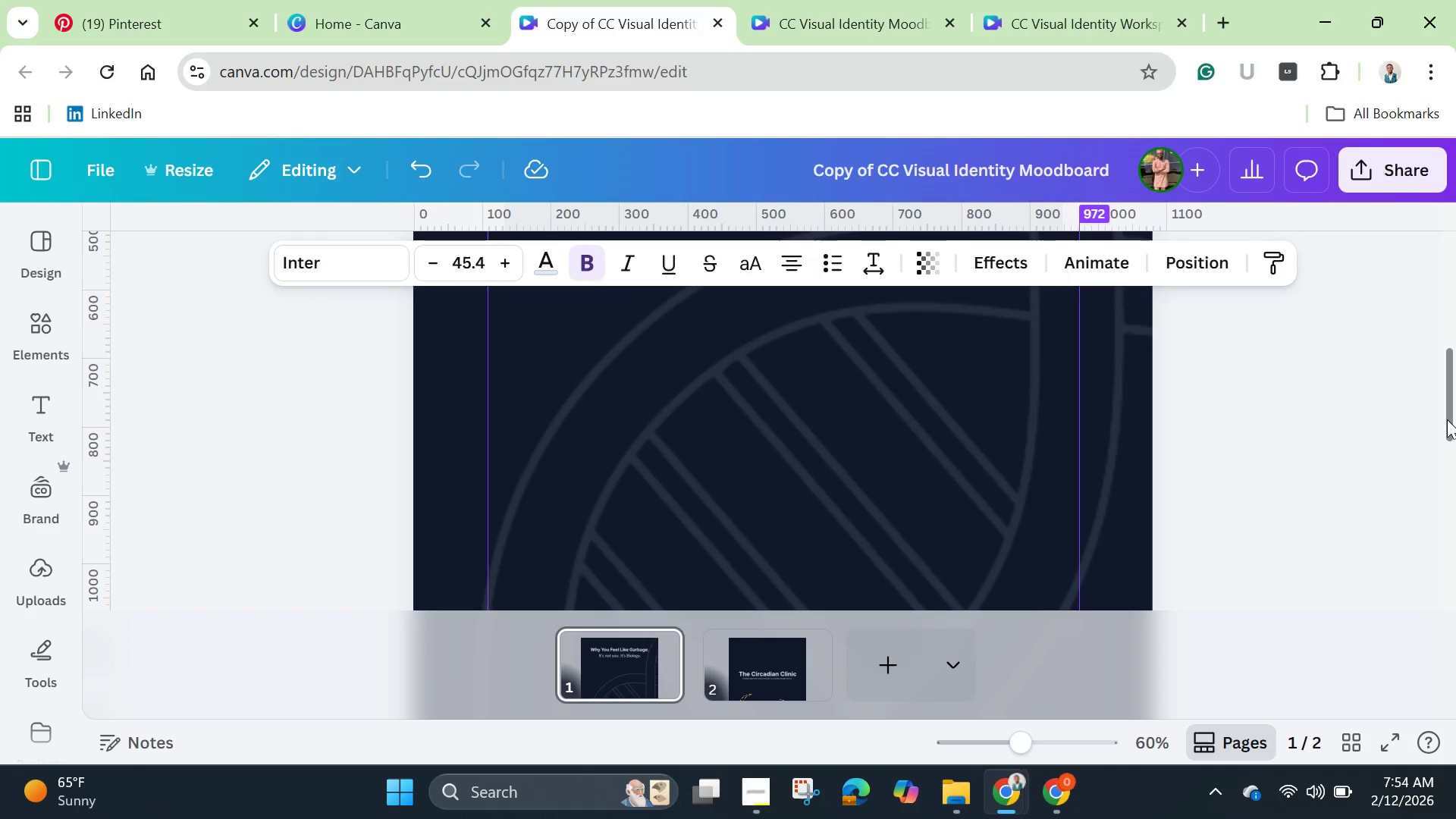 
wait(31.84)
 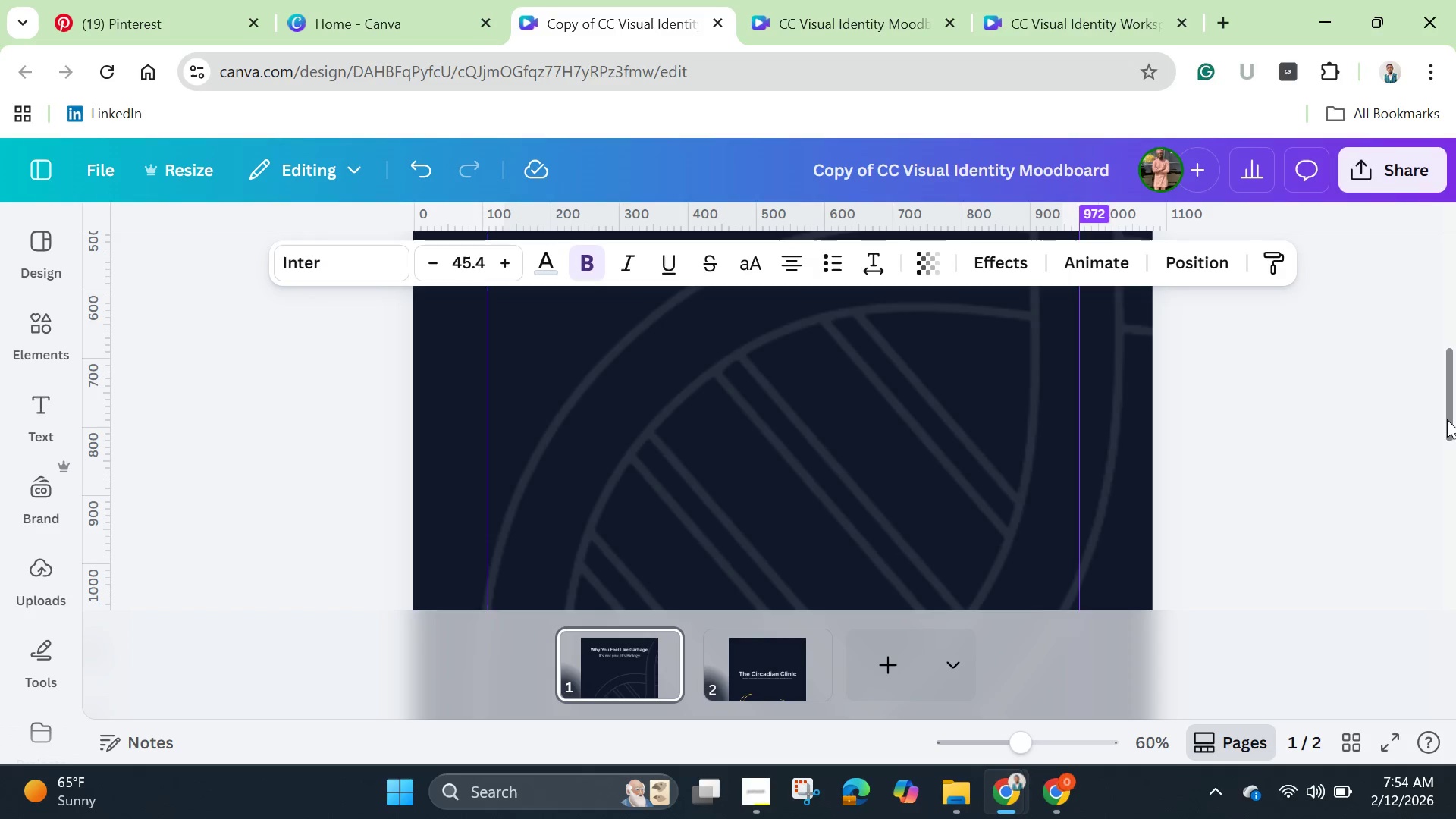 
left_click_drag(start_coordinate=[1015, 732], to_coordinate=[1010, 736])
 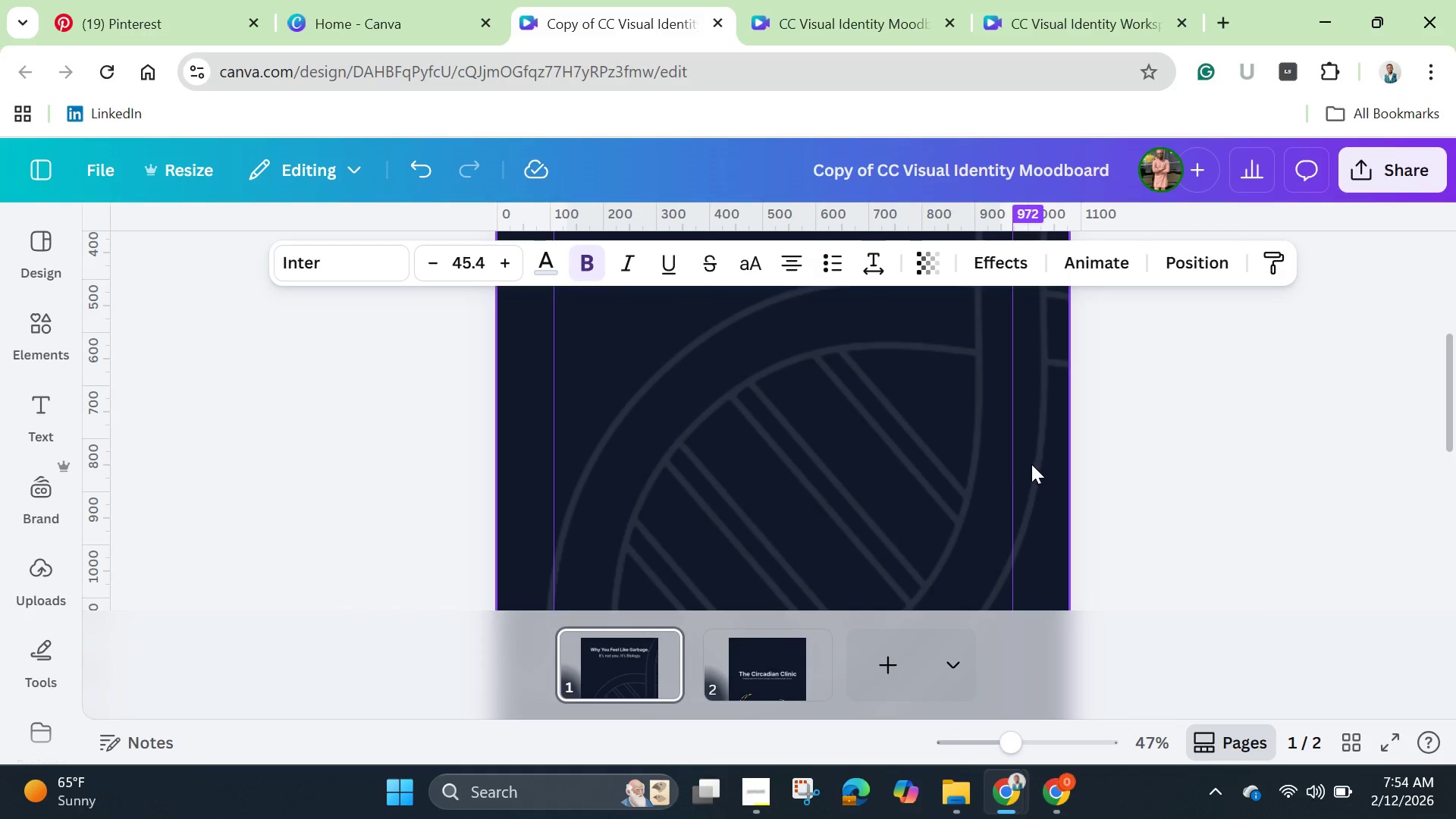 
scroll: coordinate [1032, 463], scroll_direction: up, amount: 2.0
 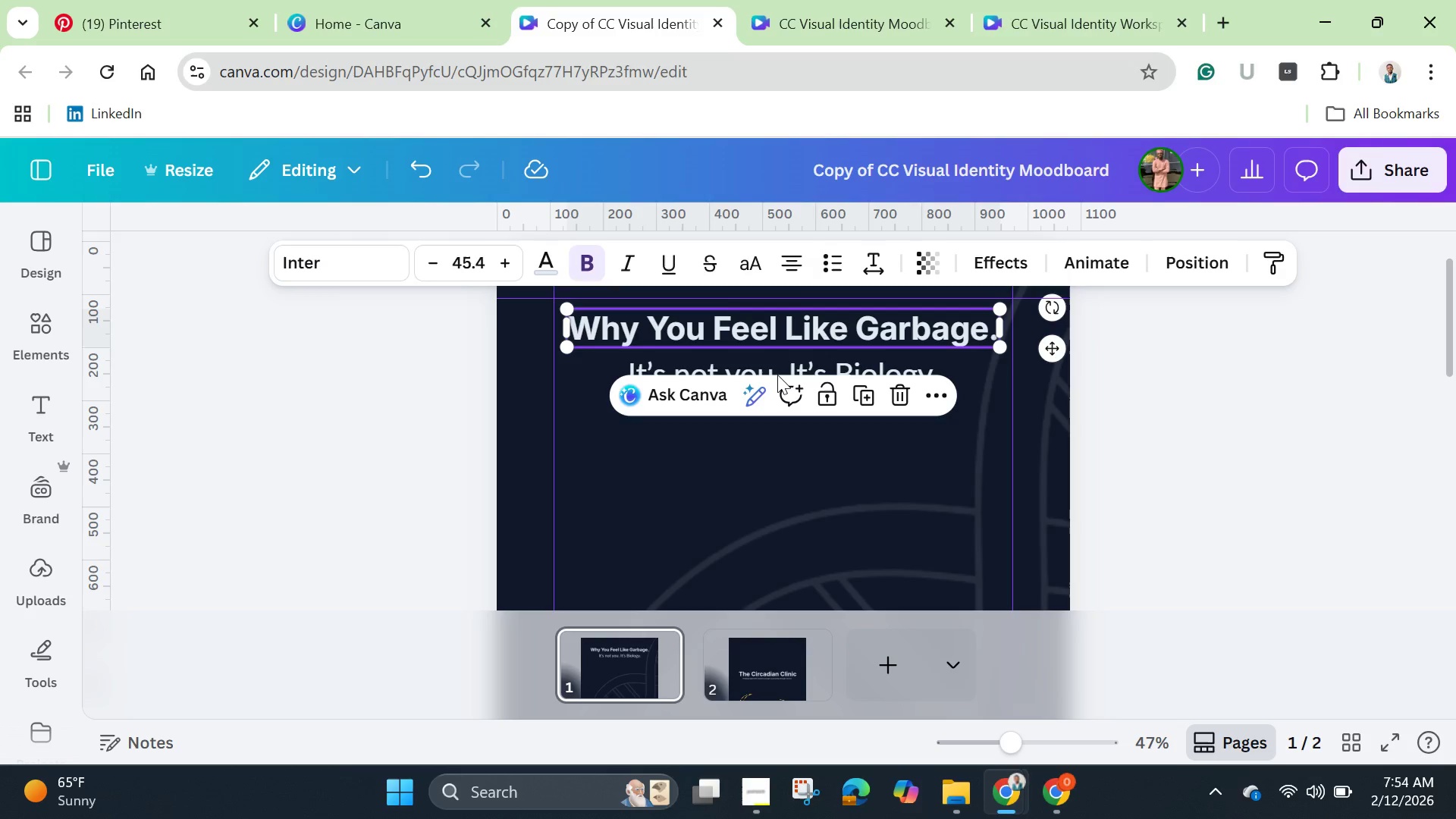 
left_click([780, 373])
 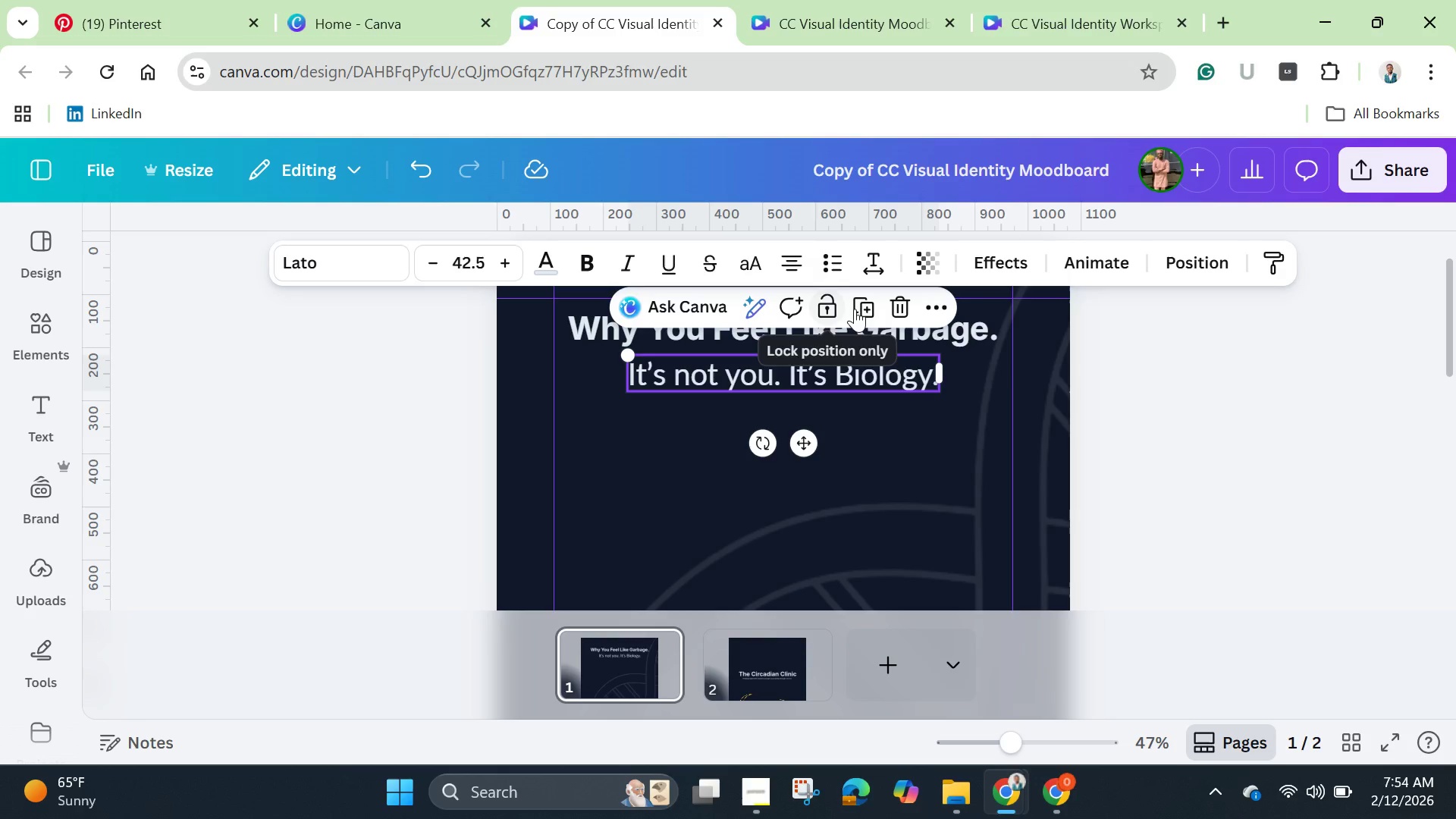 
left_click([868, 309])
 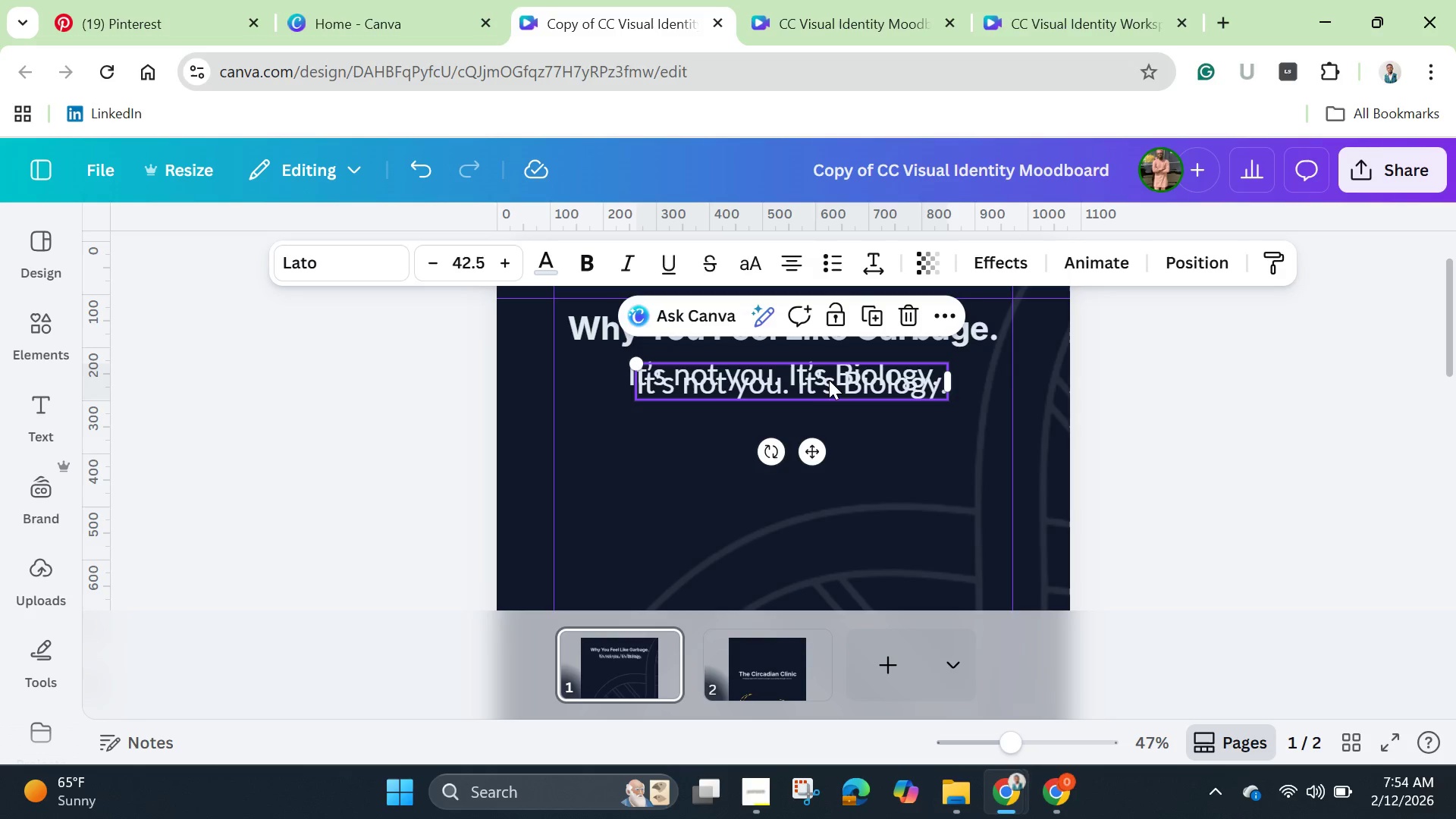 
left_click_drag(start_coordinate=[829, 380], to_coordinate=[742, 435])
 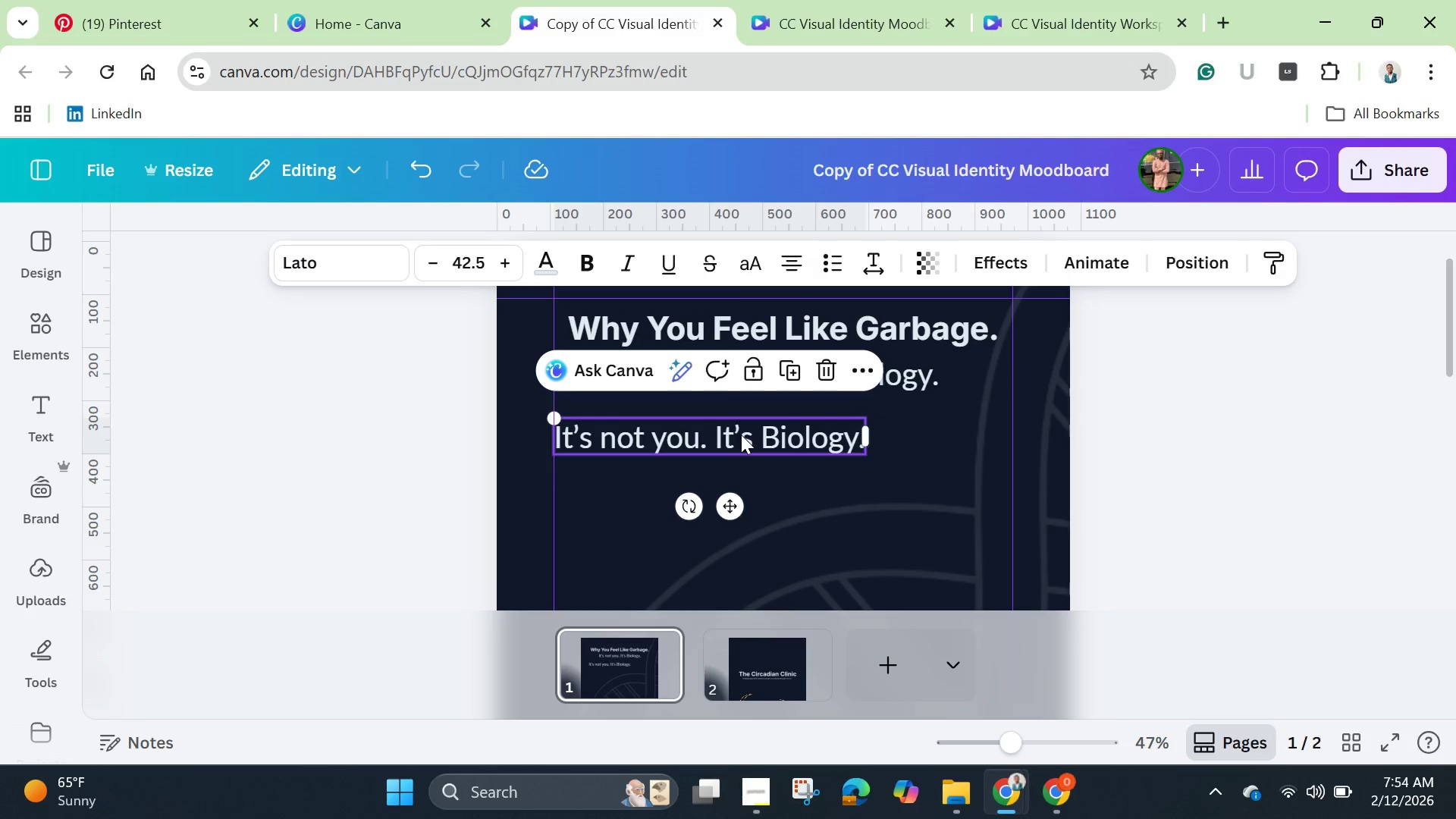 
left_click([741, 435])
 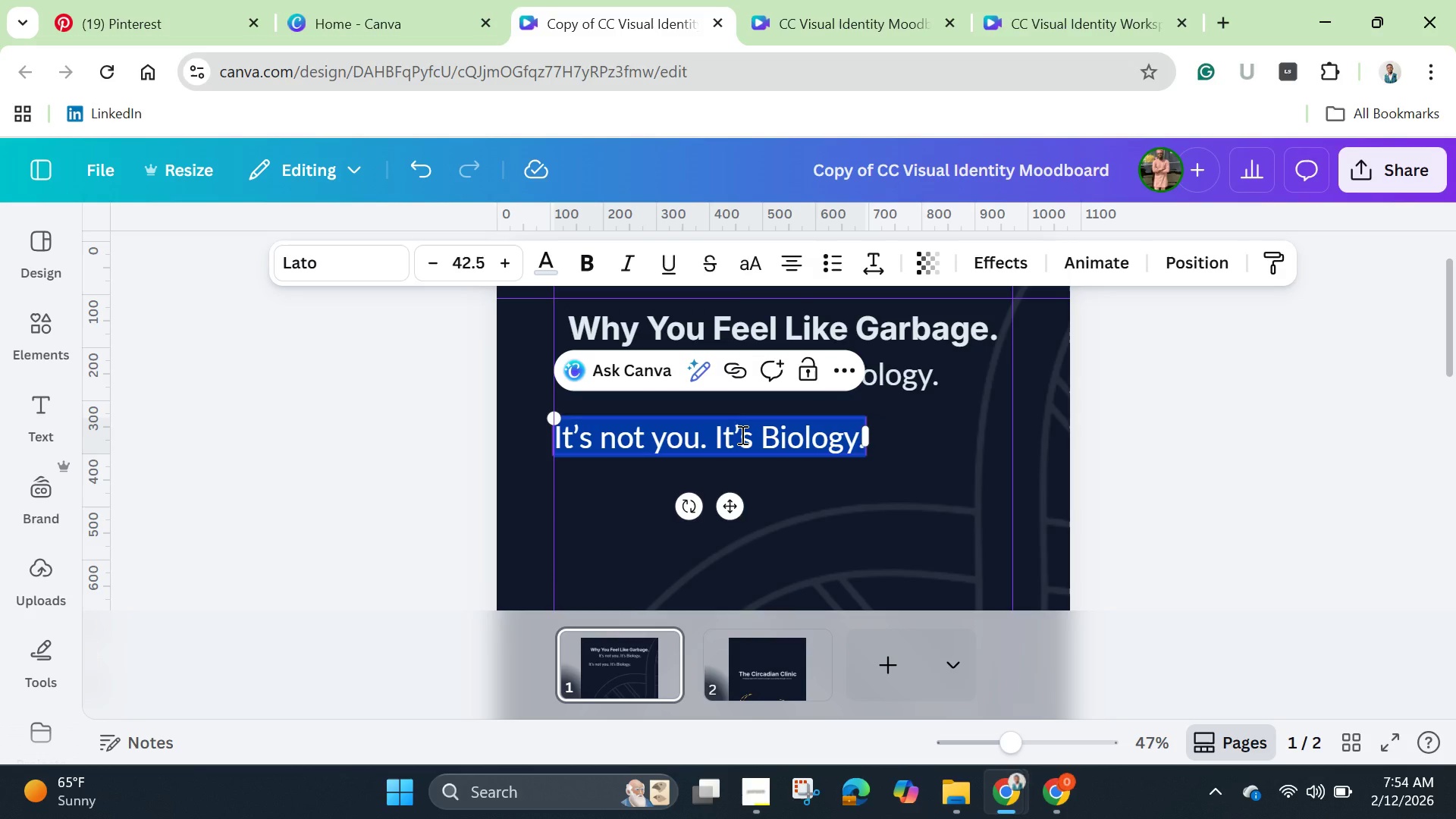 
wait(7.45)
 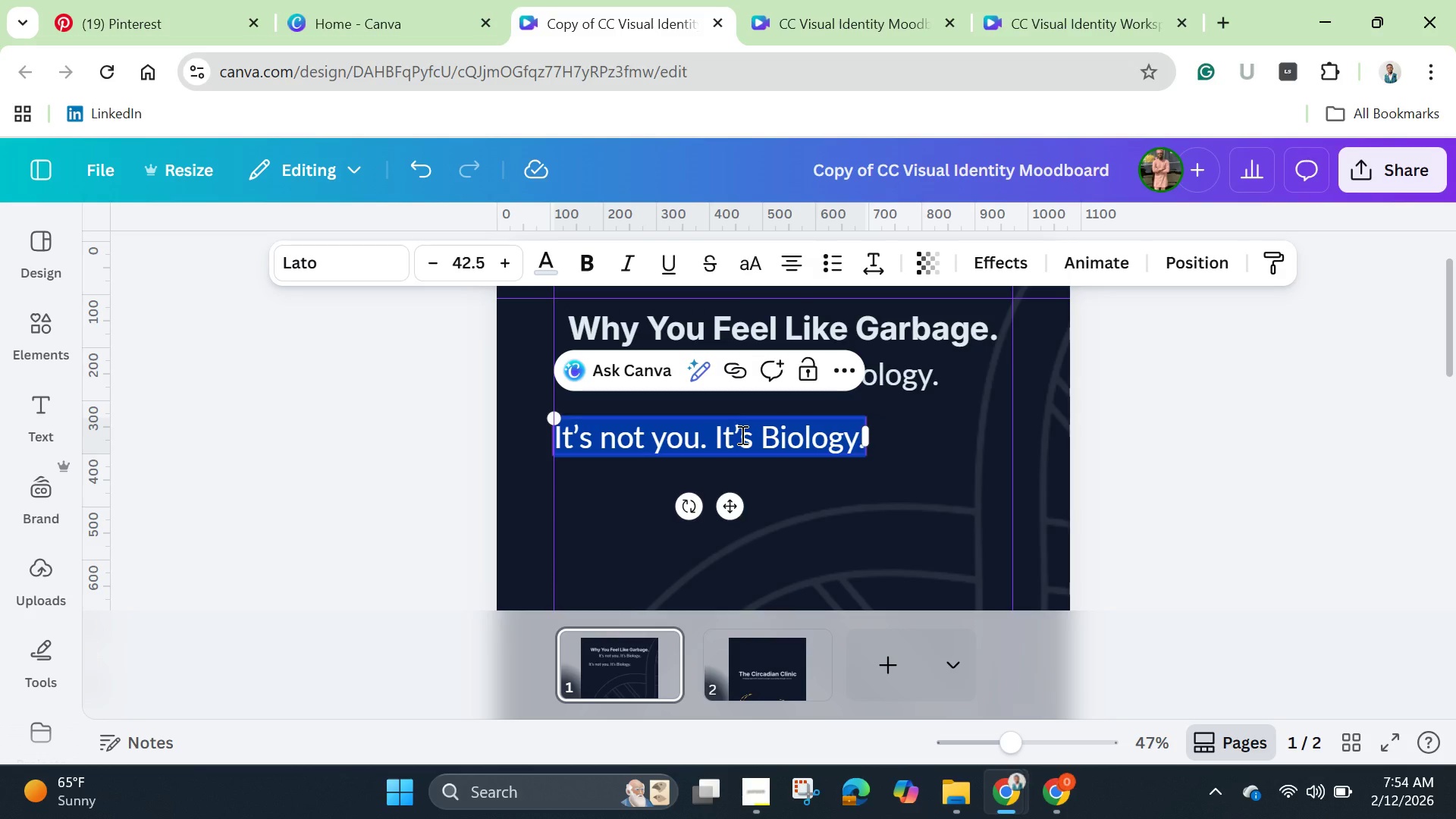 
key(Backspace)
type(Th )
 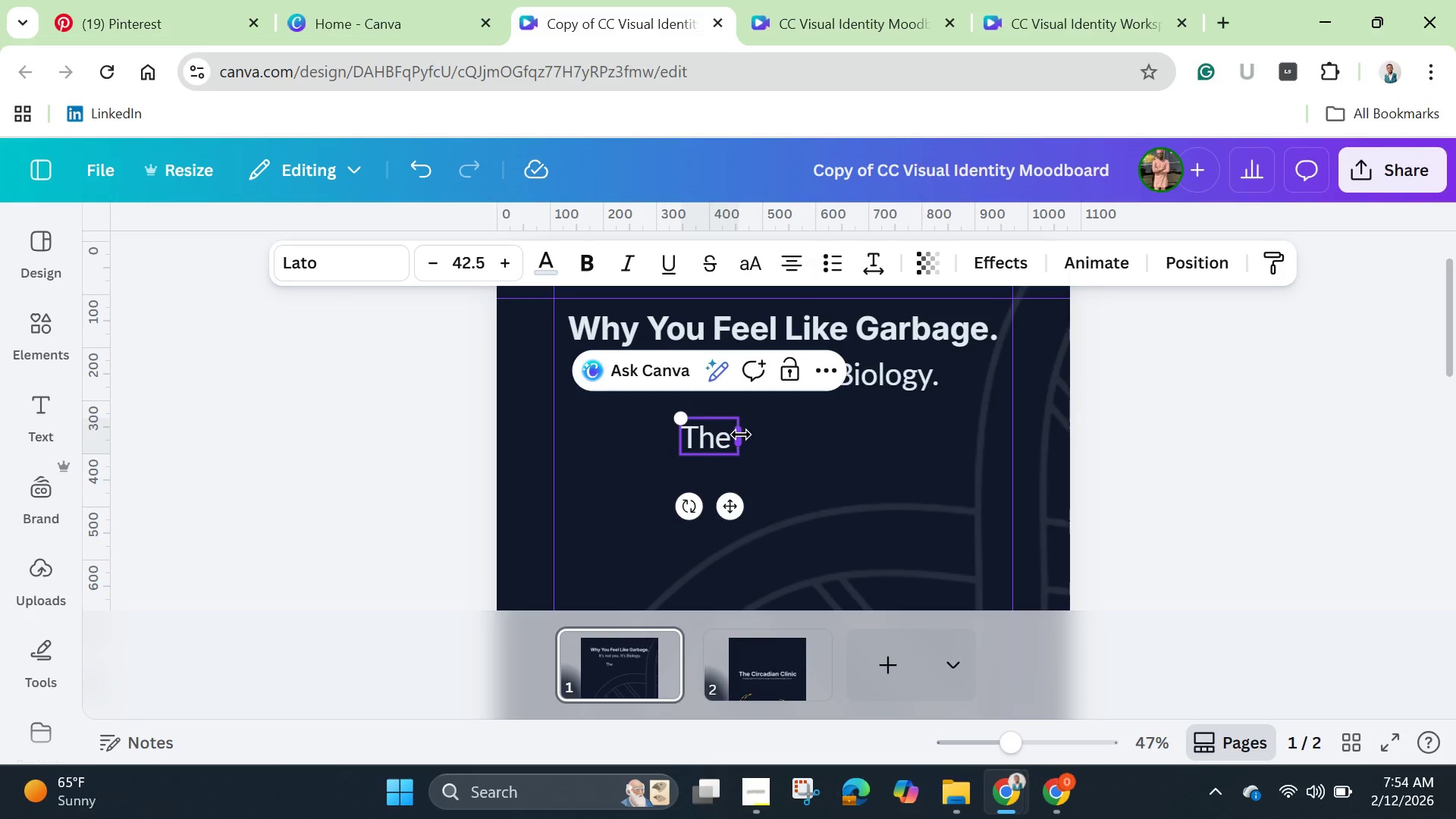 
 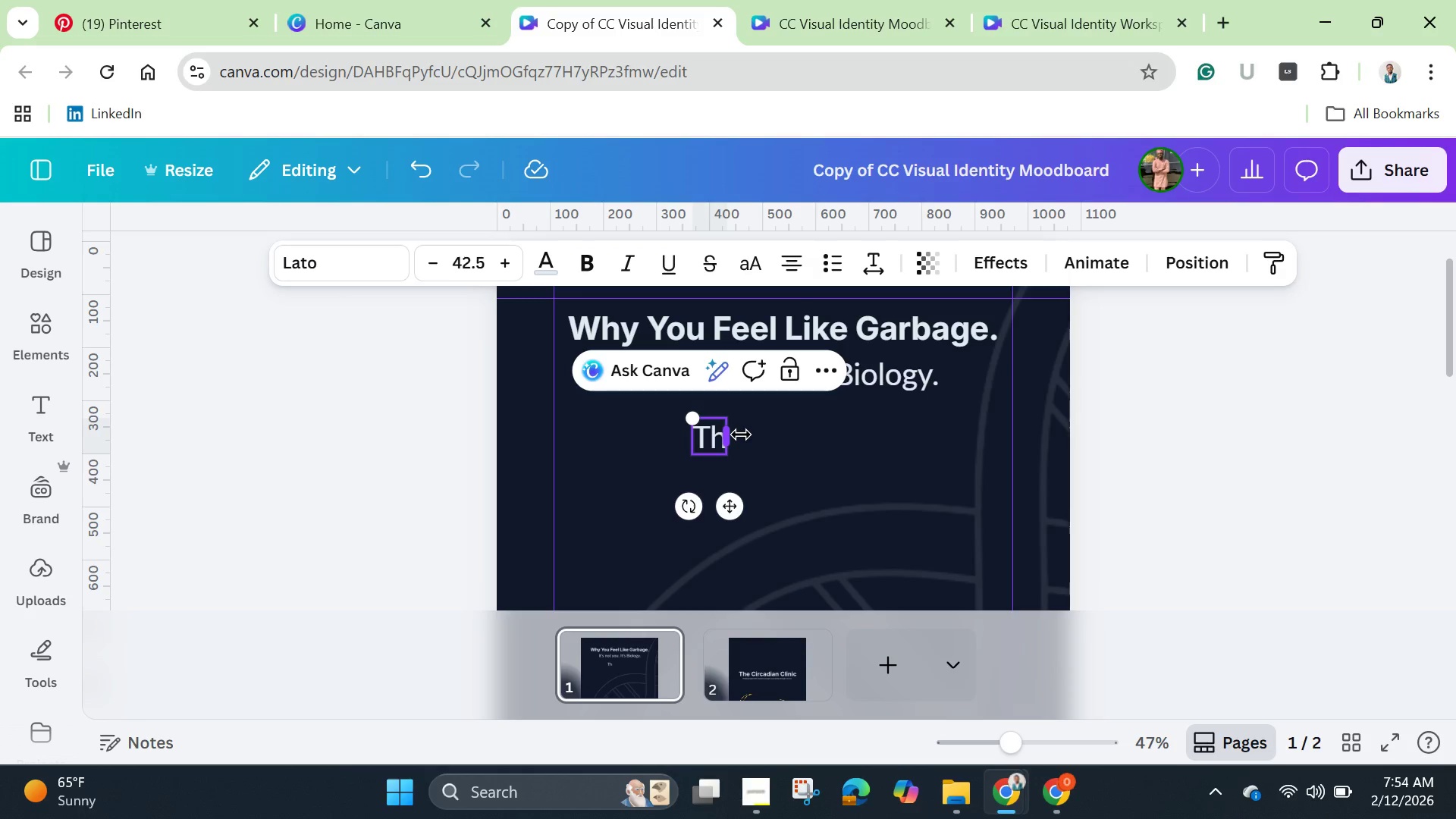 
hold_key(key=E, duration=0.33)
 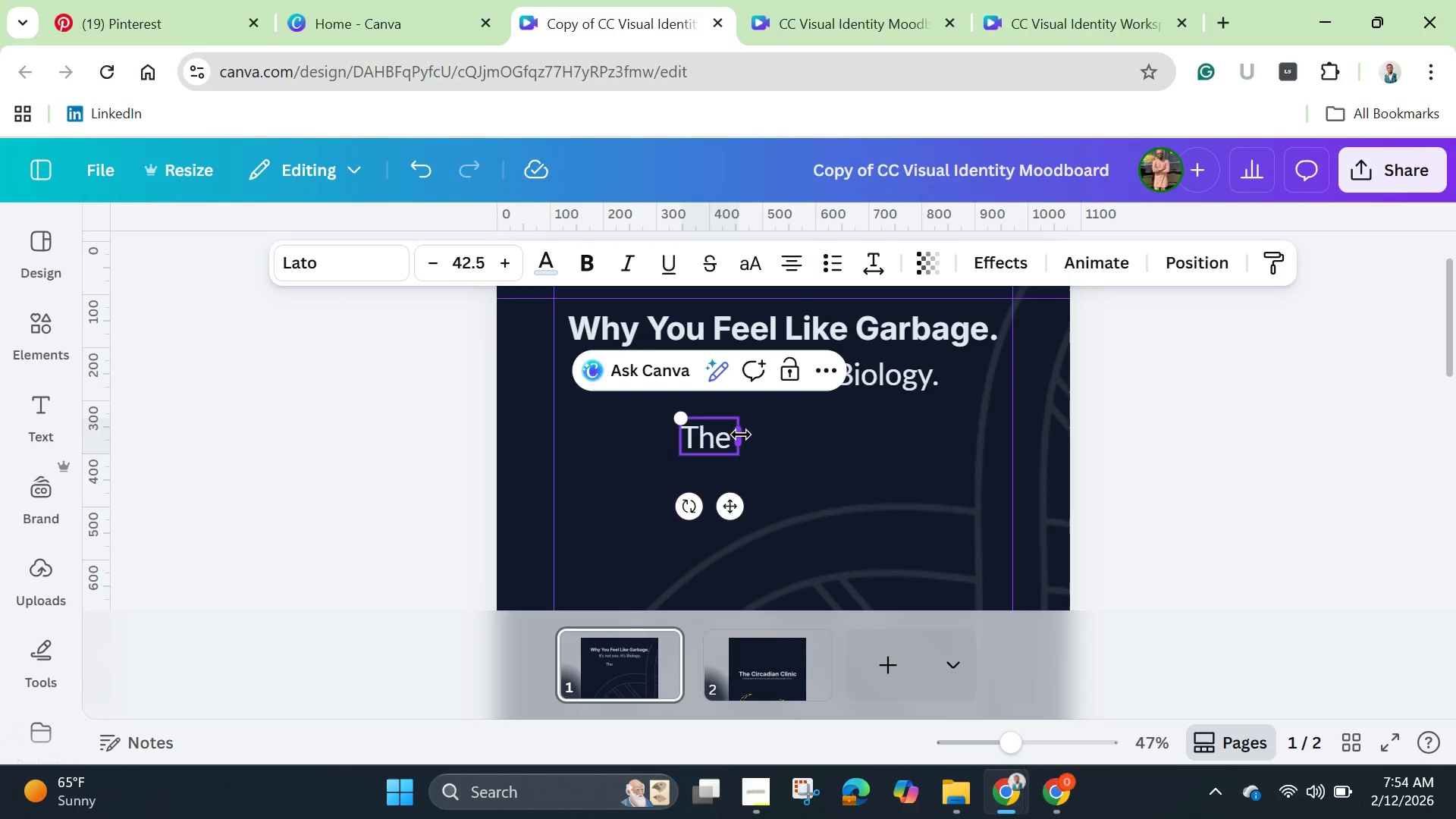 
type(Science of )
 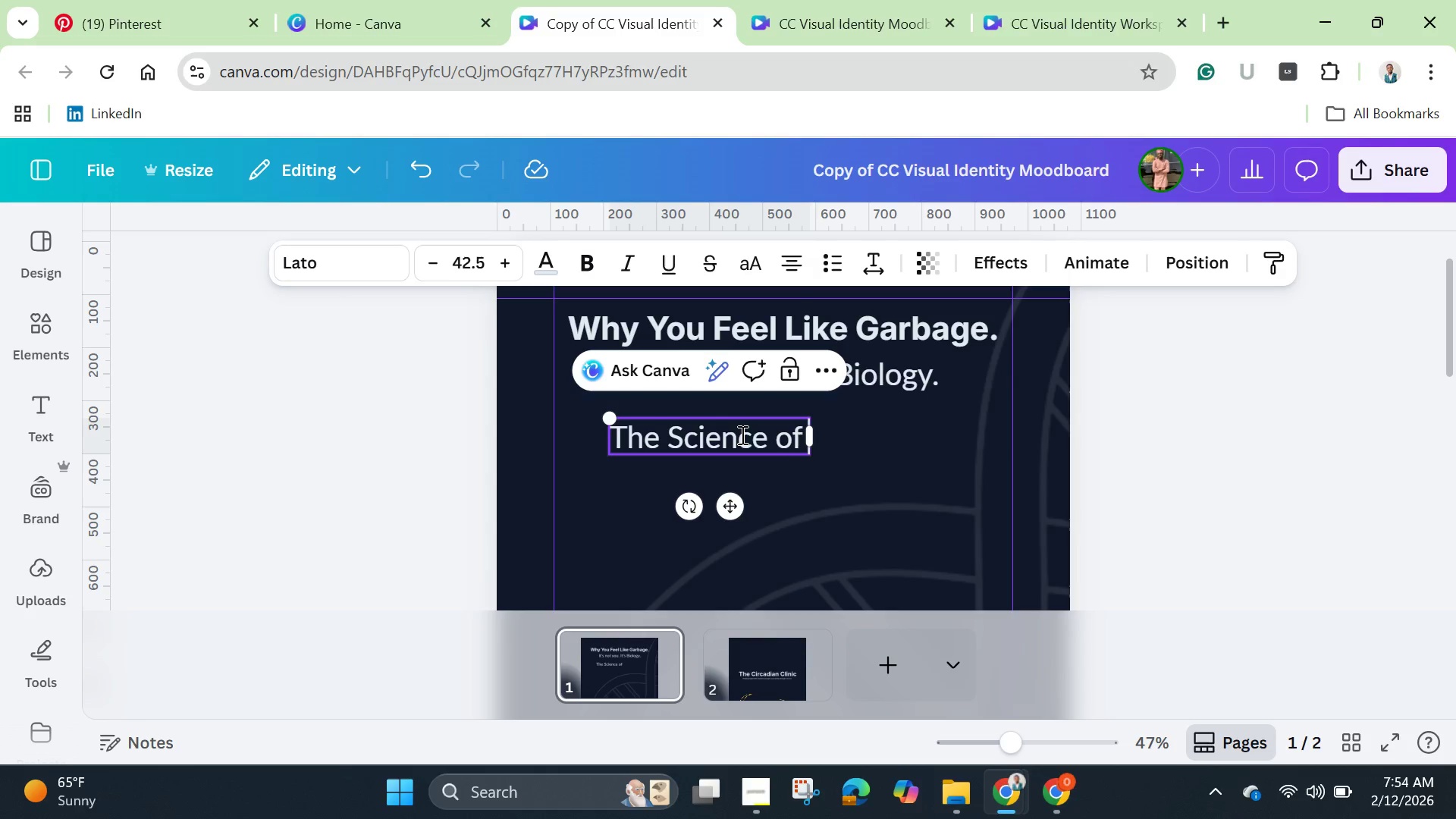 
type(Shift)
 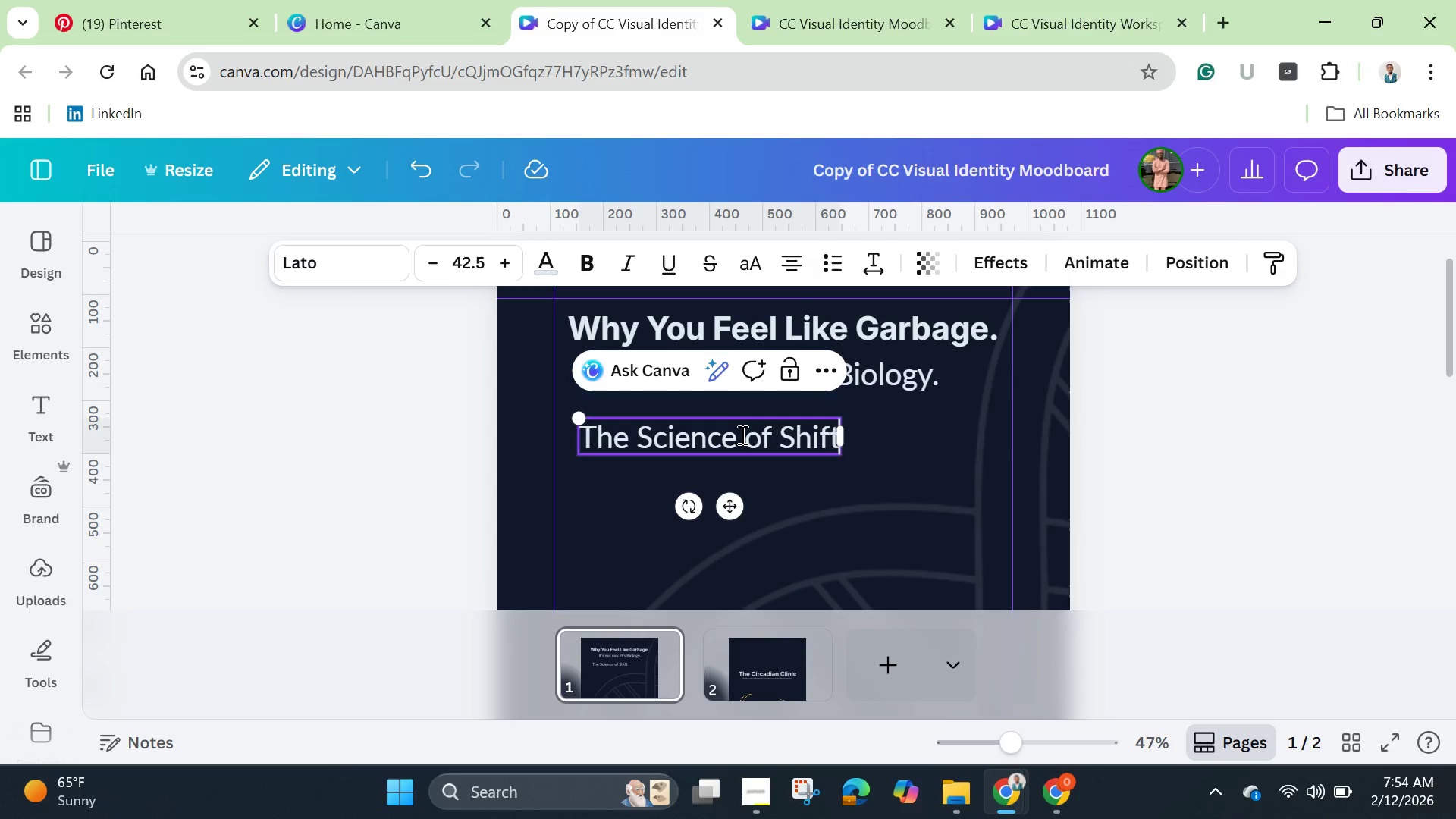 
key(Space)
 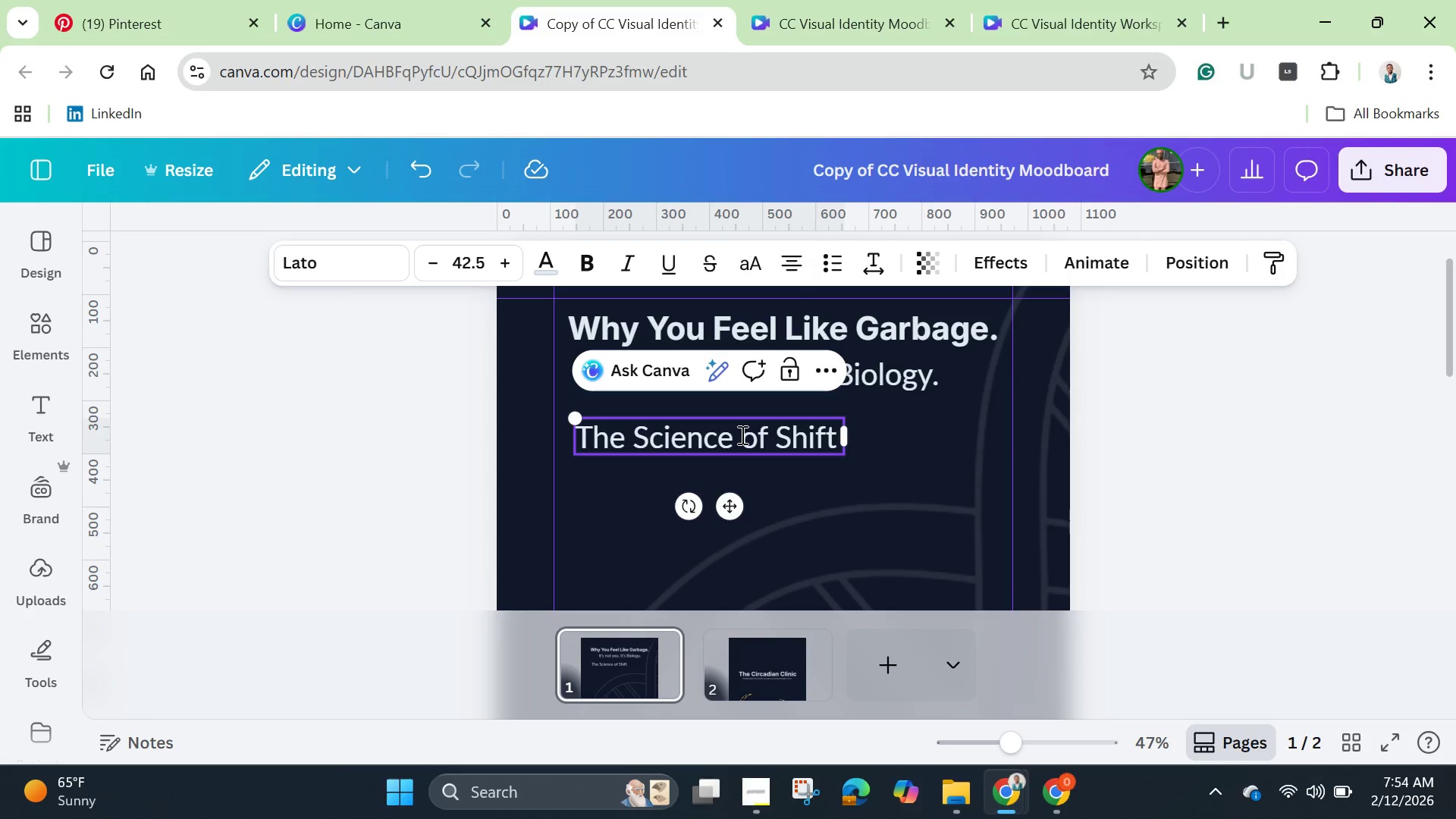 
key(Shift+Slash)
 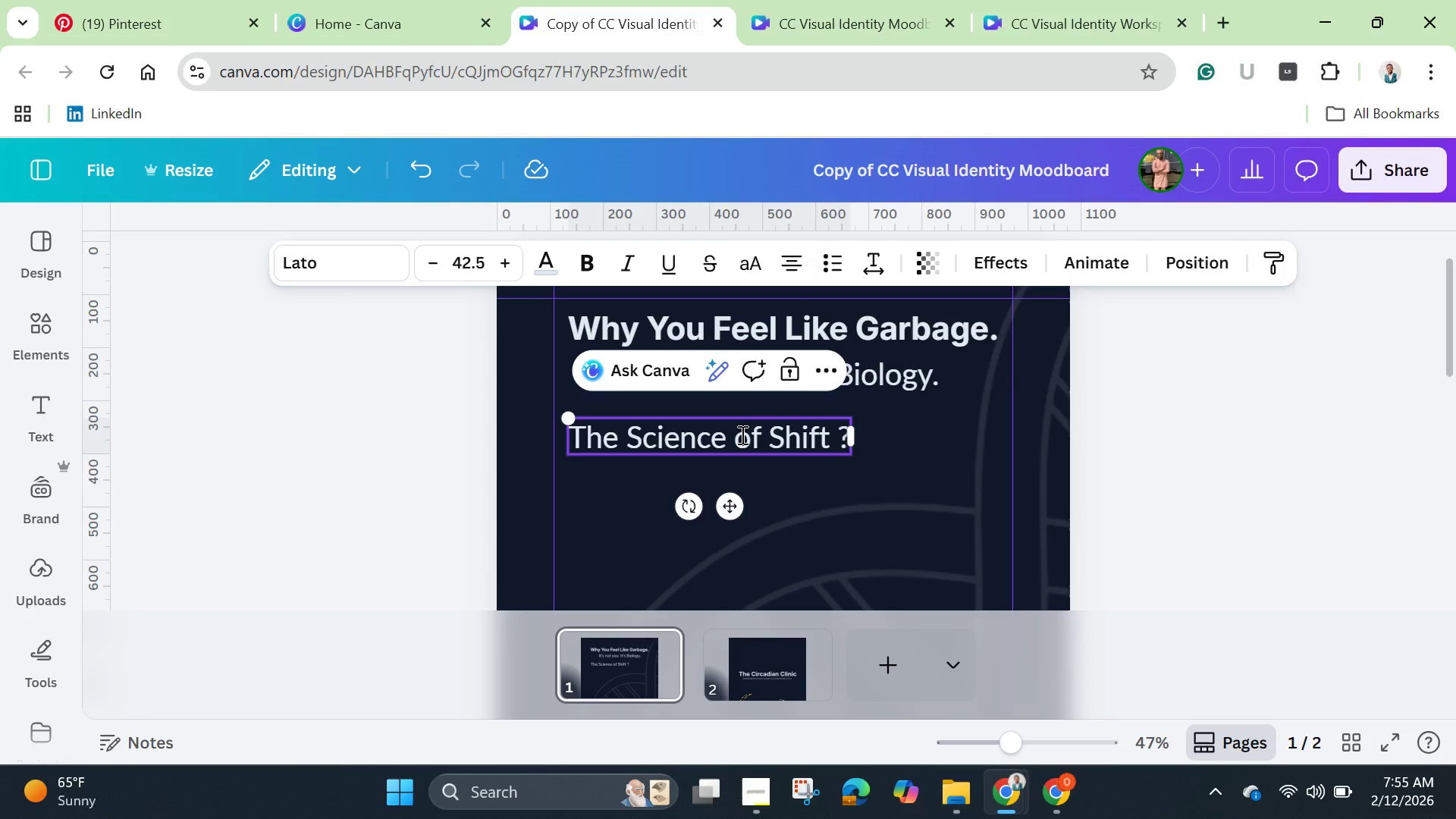 
key(Backspace)
 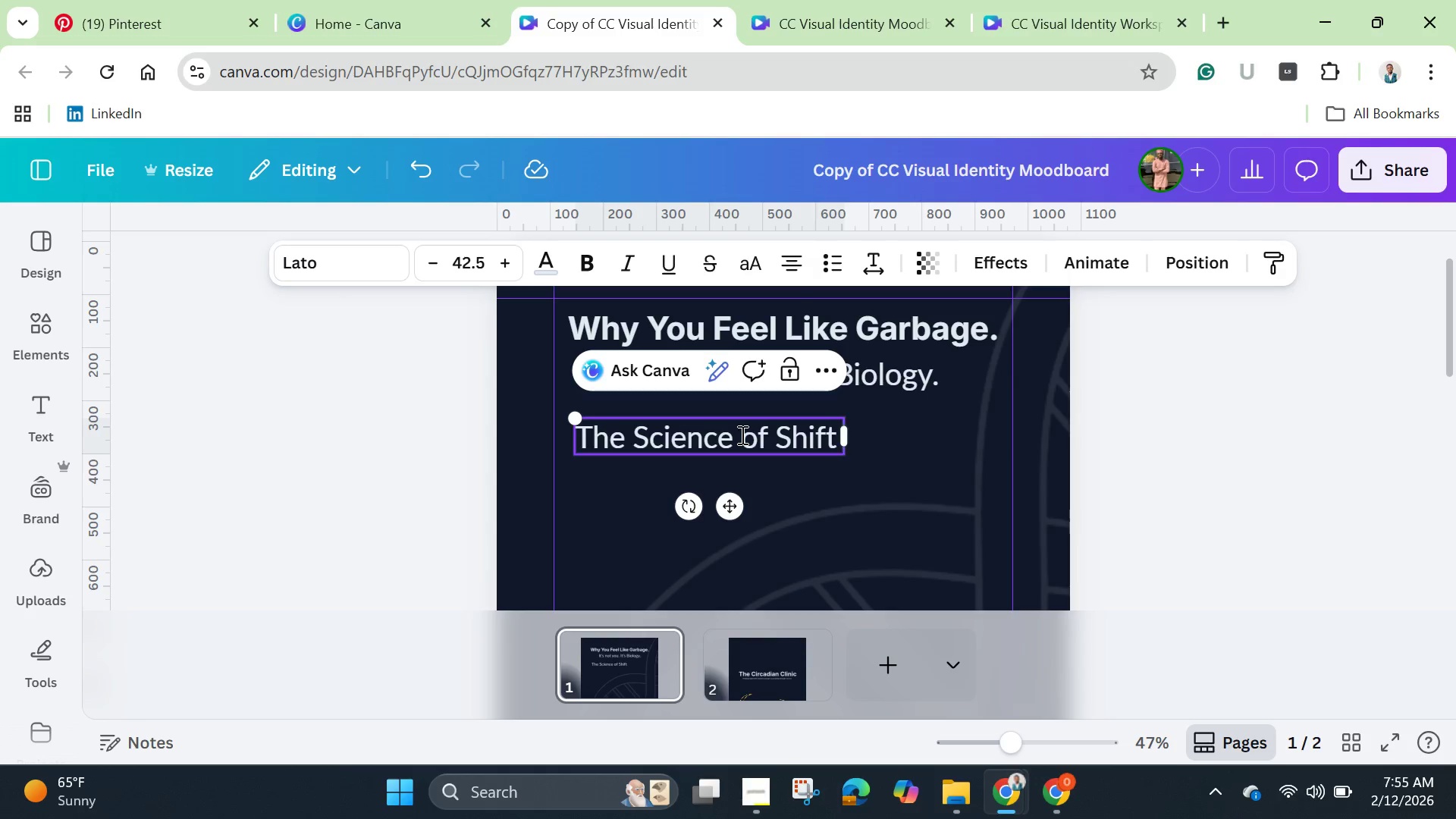 
key(Period)
 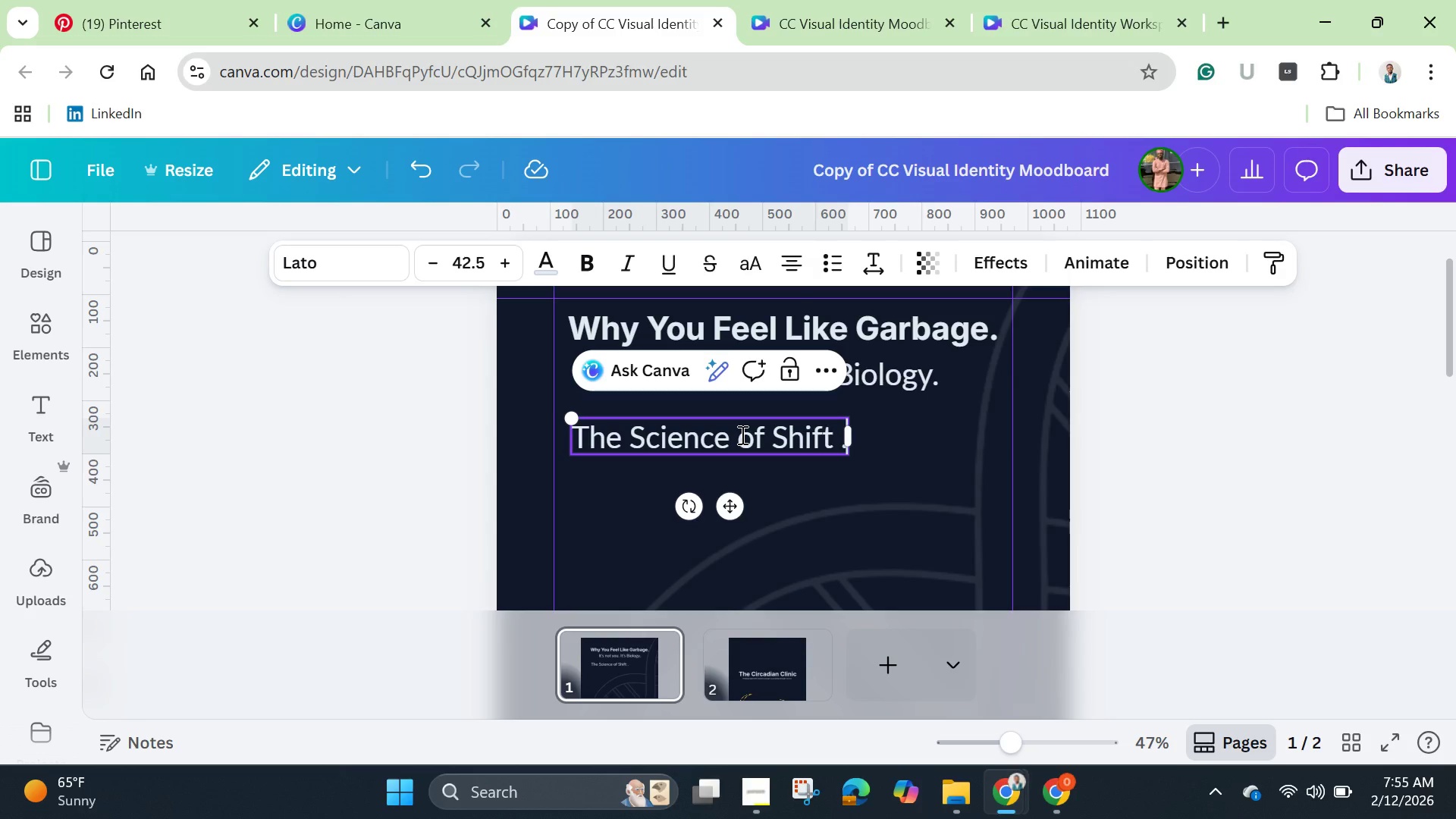 
key(Backspace)
 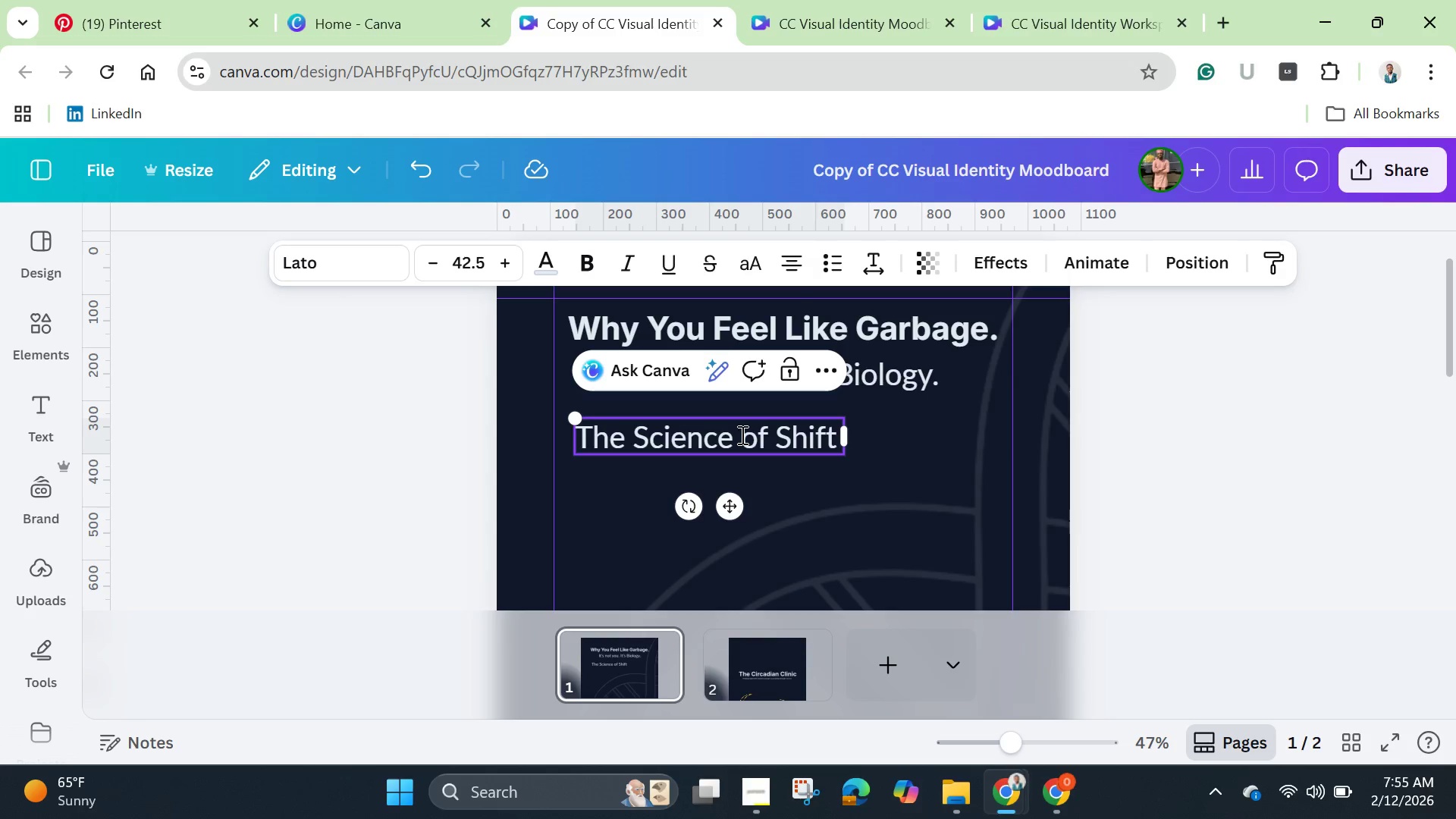 
key(Slash)
 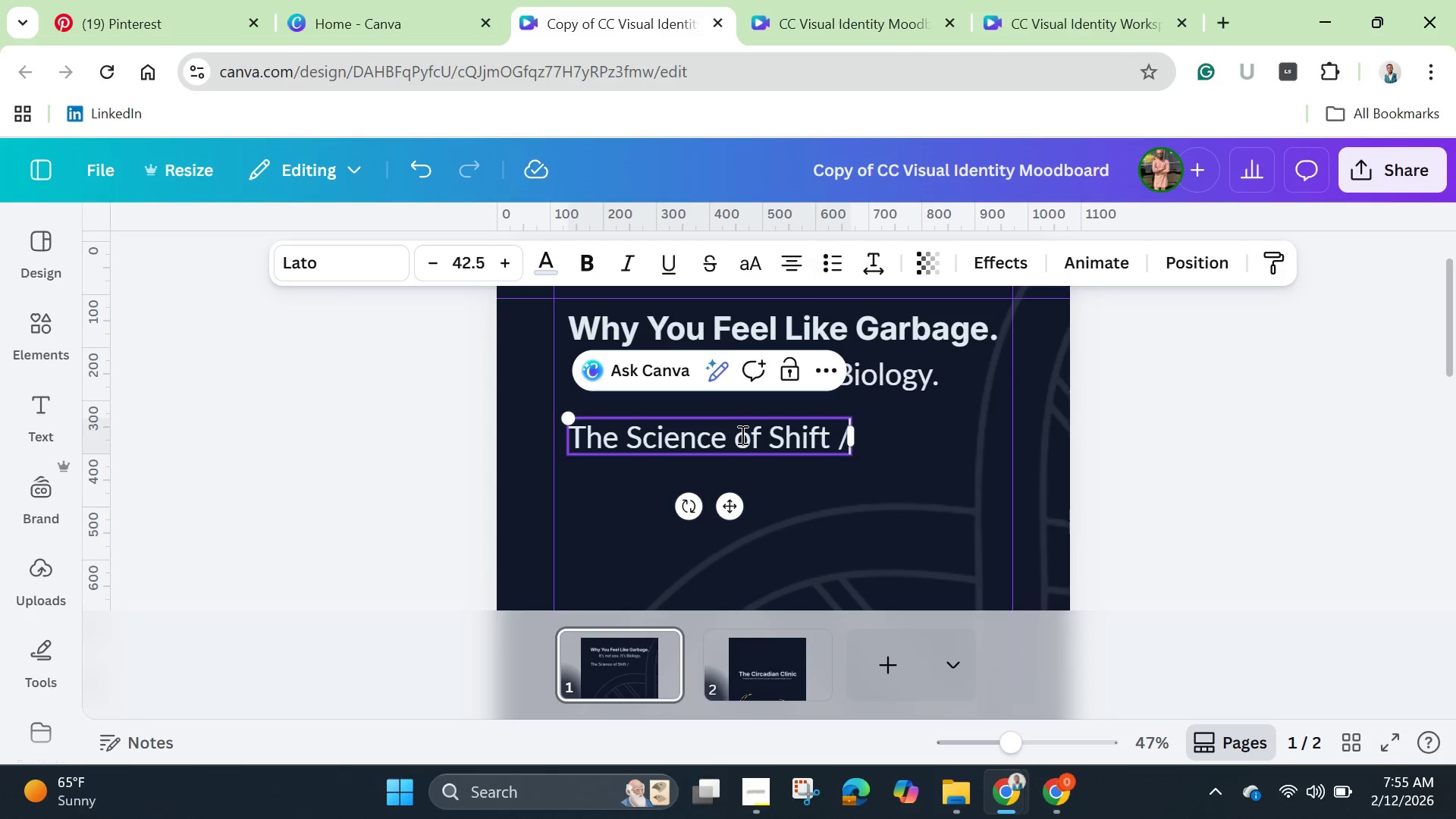 
key(Backspace)
 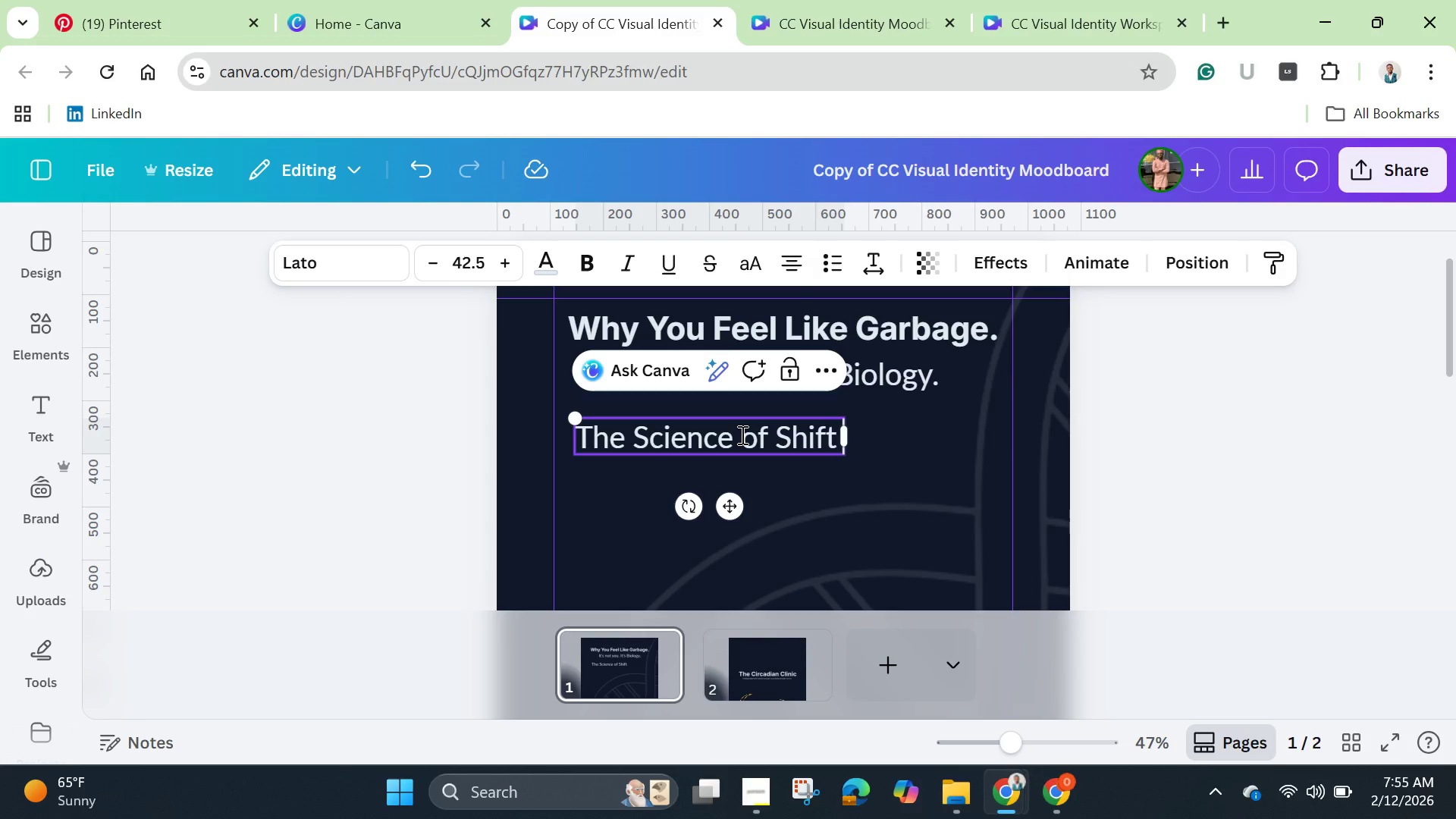 
key(Shift+Slash)
 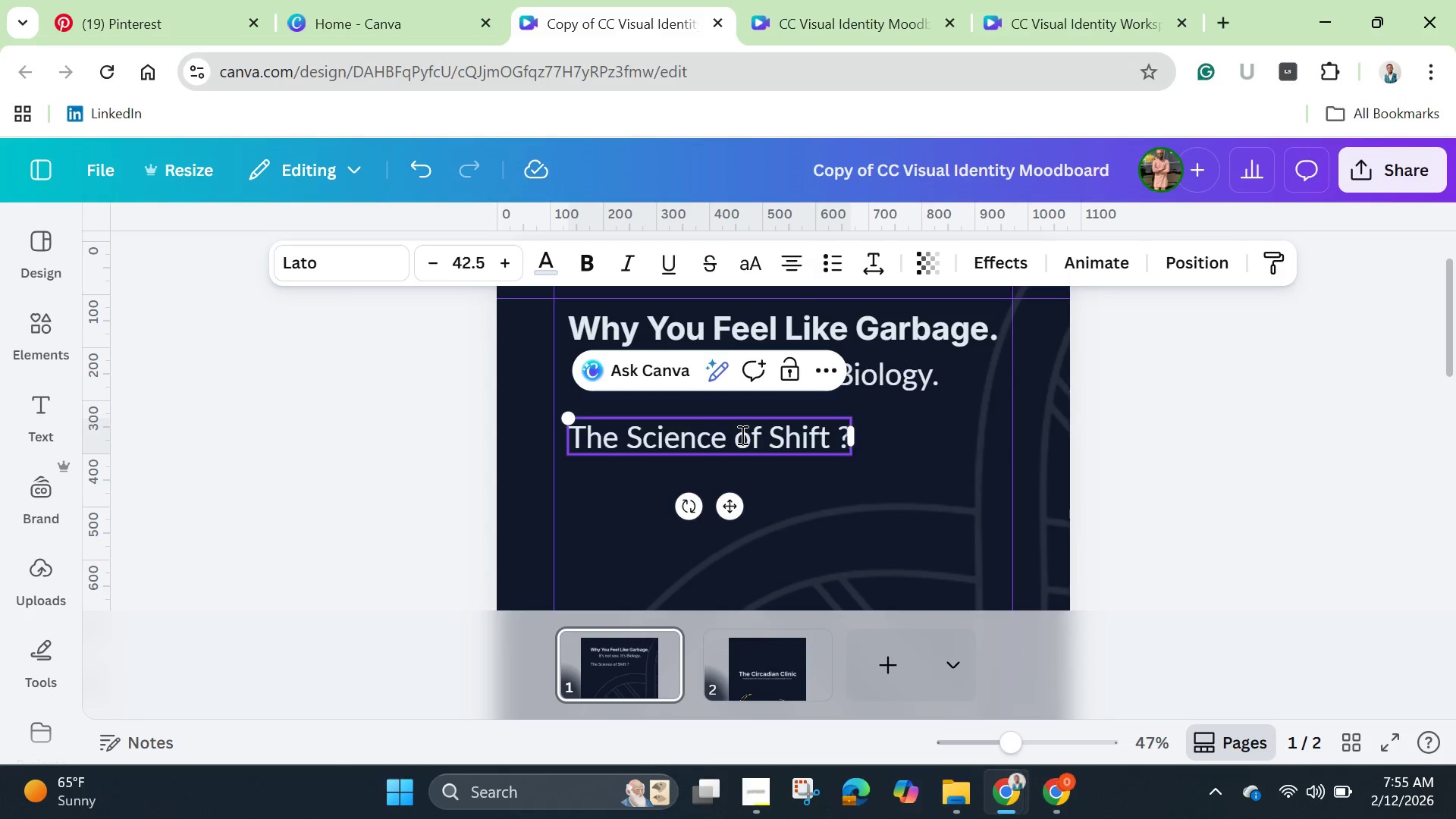 
key(Backspace)
 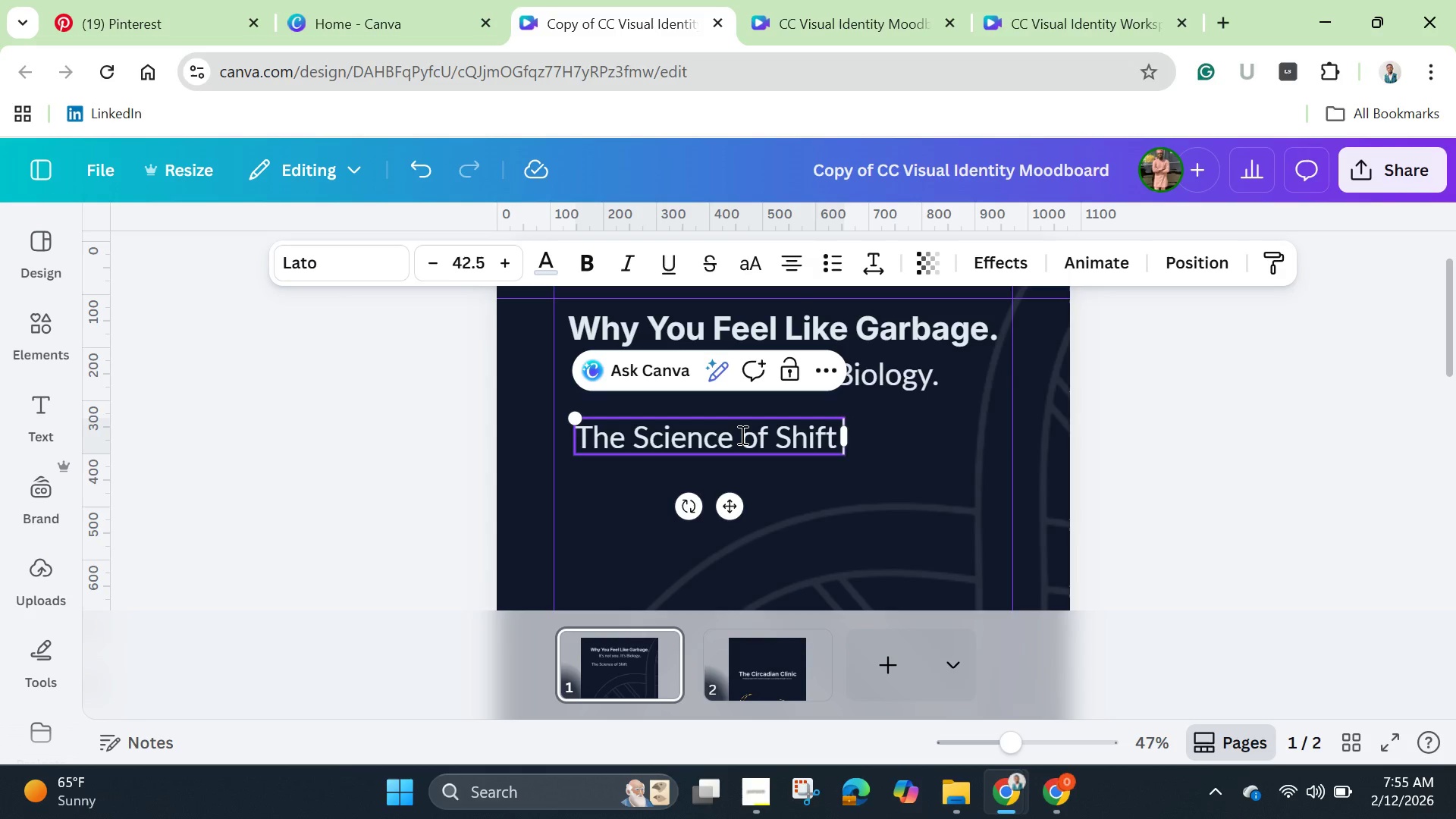 
key(Shift+Break)
 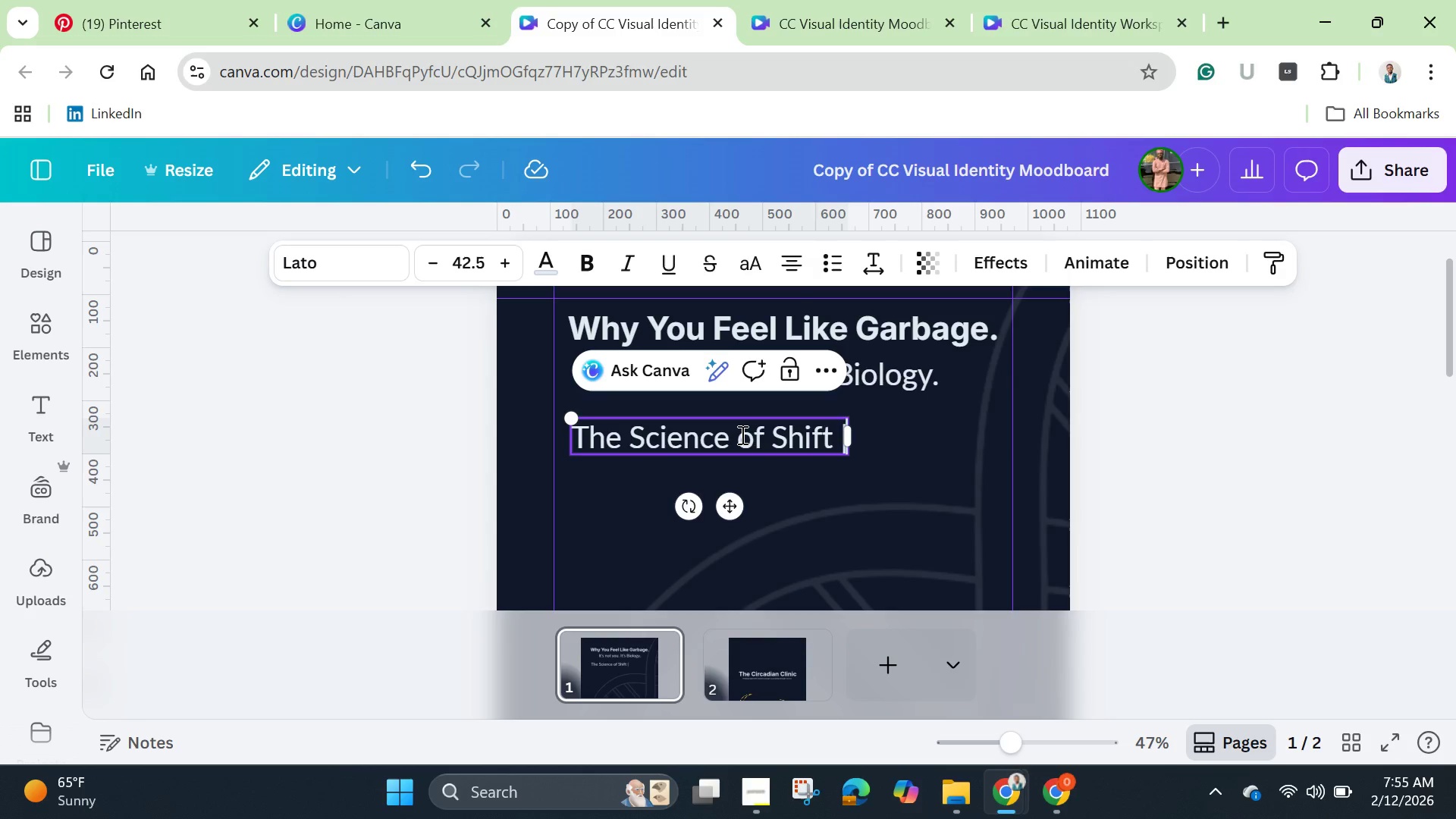 
key(Space)
 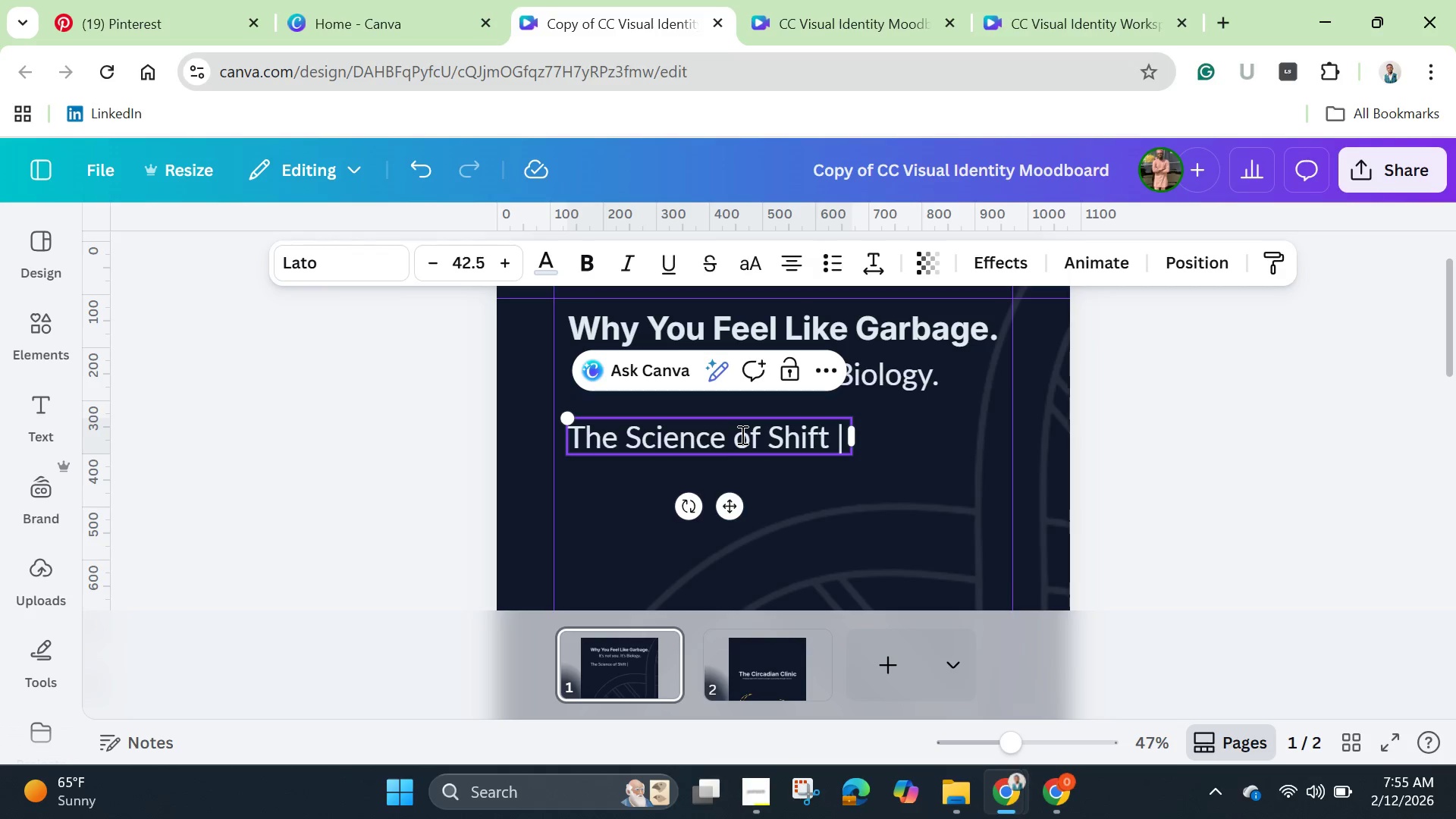 
type(Part 1)
 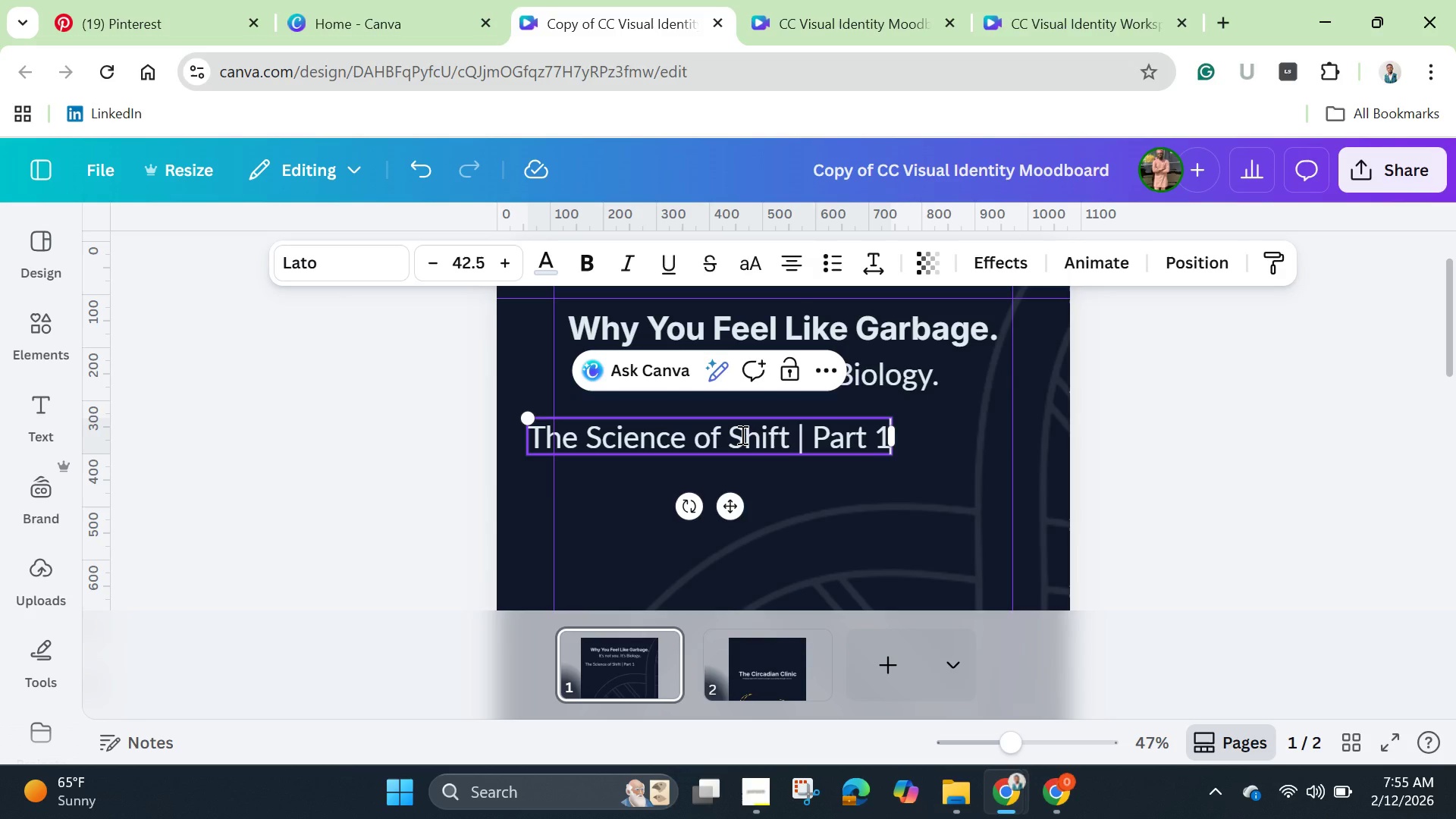 
key(Period)
 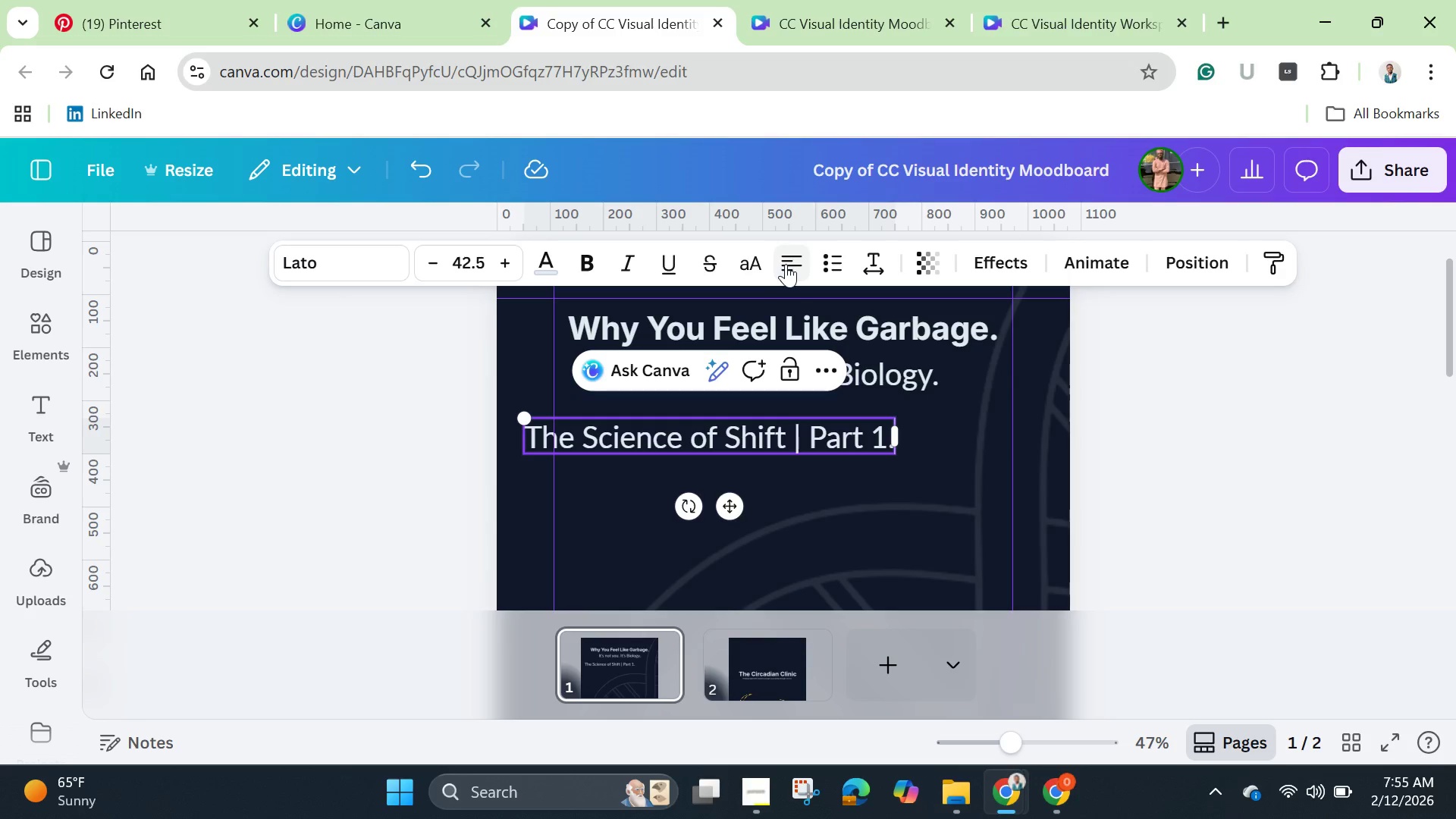 
left_click([849, 532])
 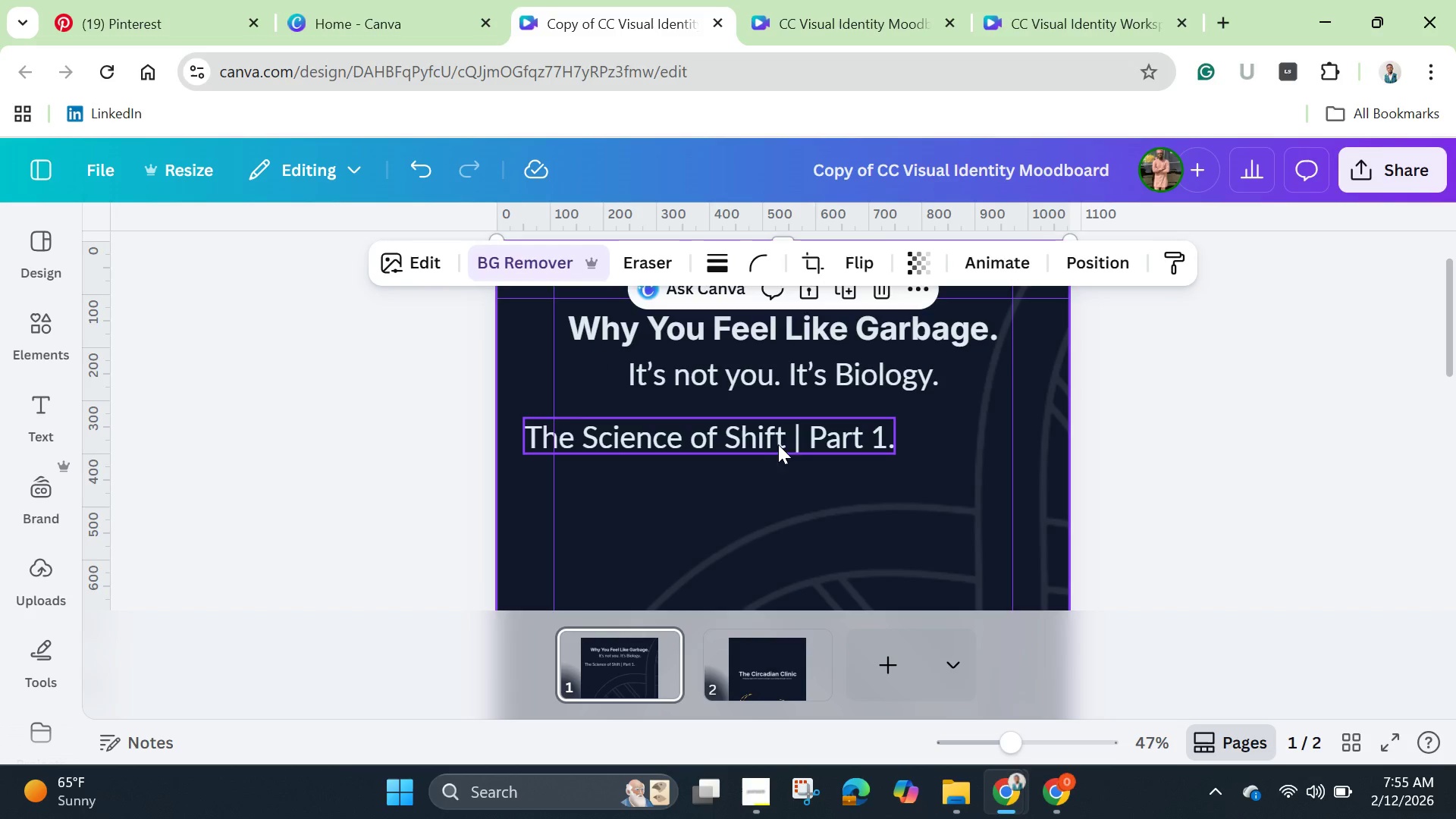 
left_click([785, 435])
 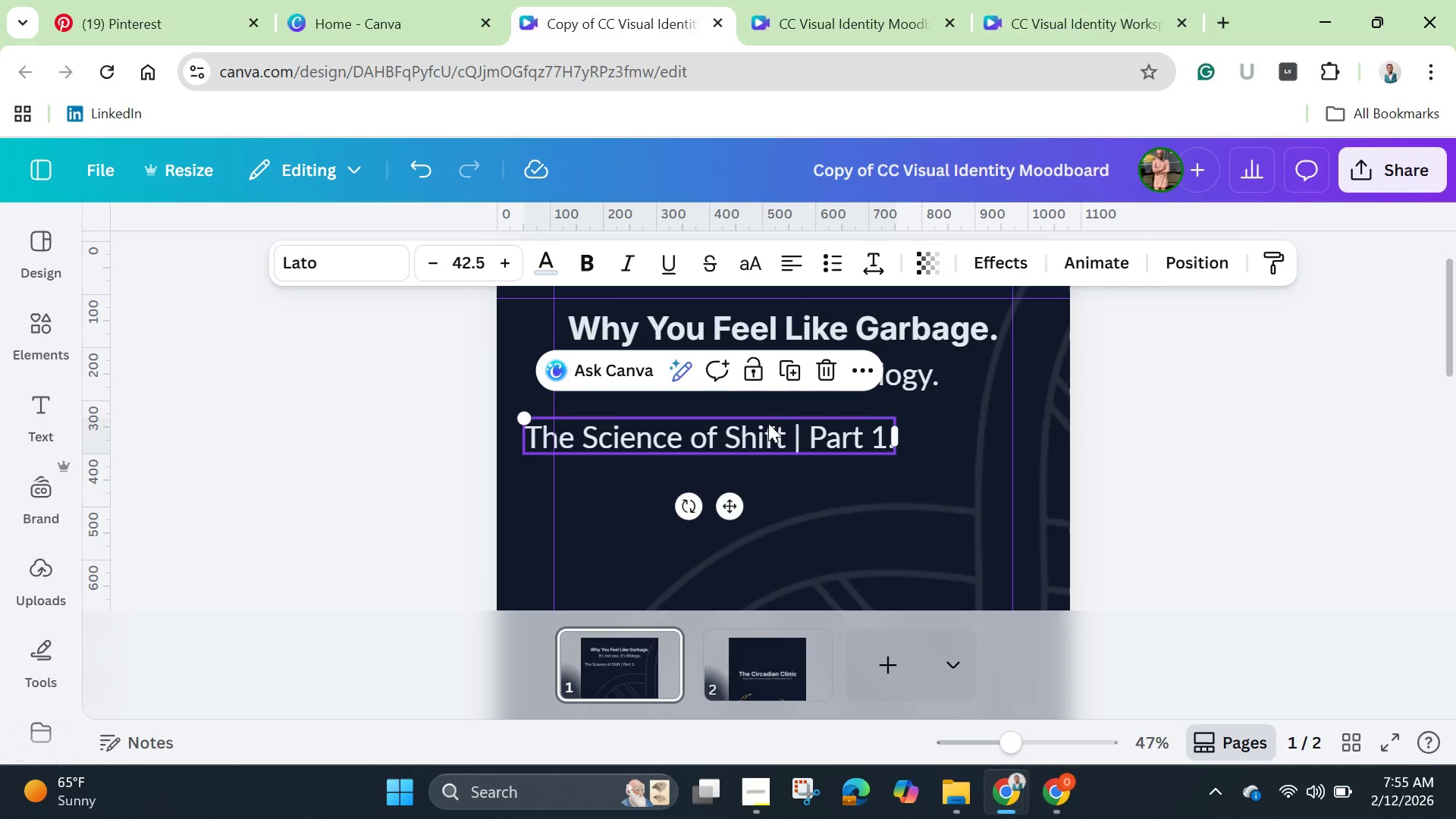 
left_click_drag(start_coordinate=[768, 423], to_coordinate=[795, 422])
 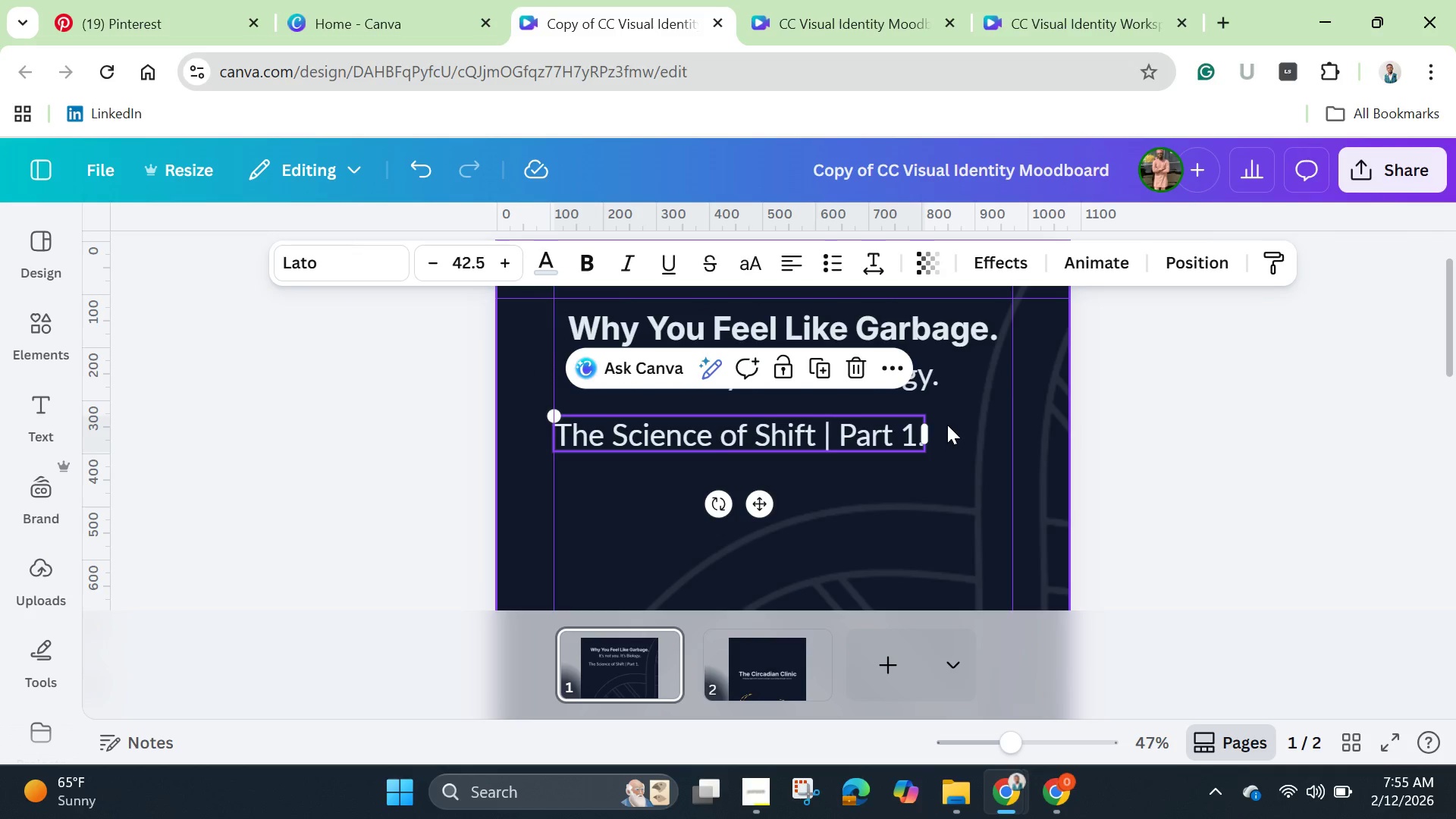 
left_click_drag(start_coordinate=[924, 413], to_coordinate=[870, 414])
 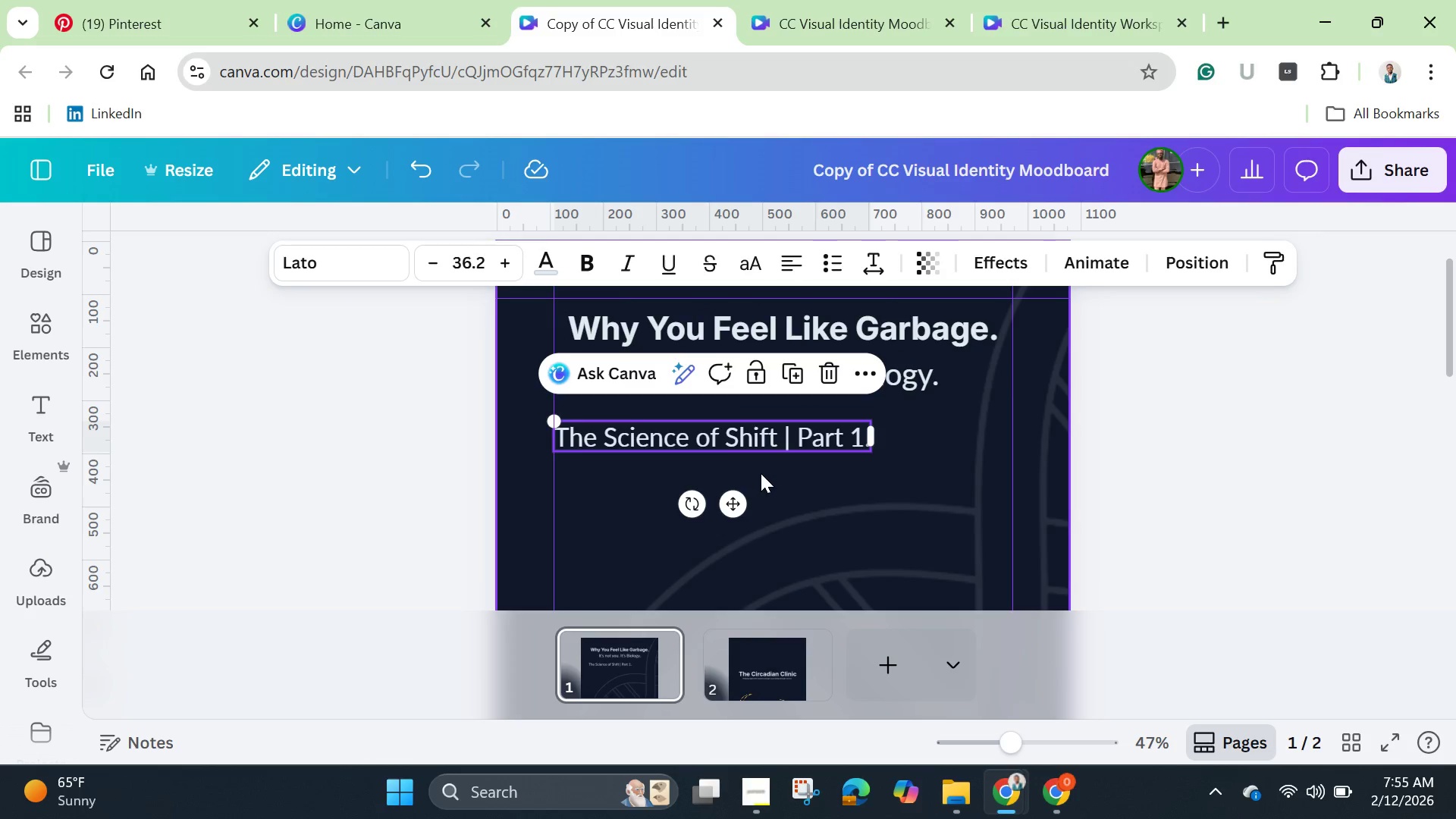 
left_click([765, 474])
 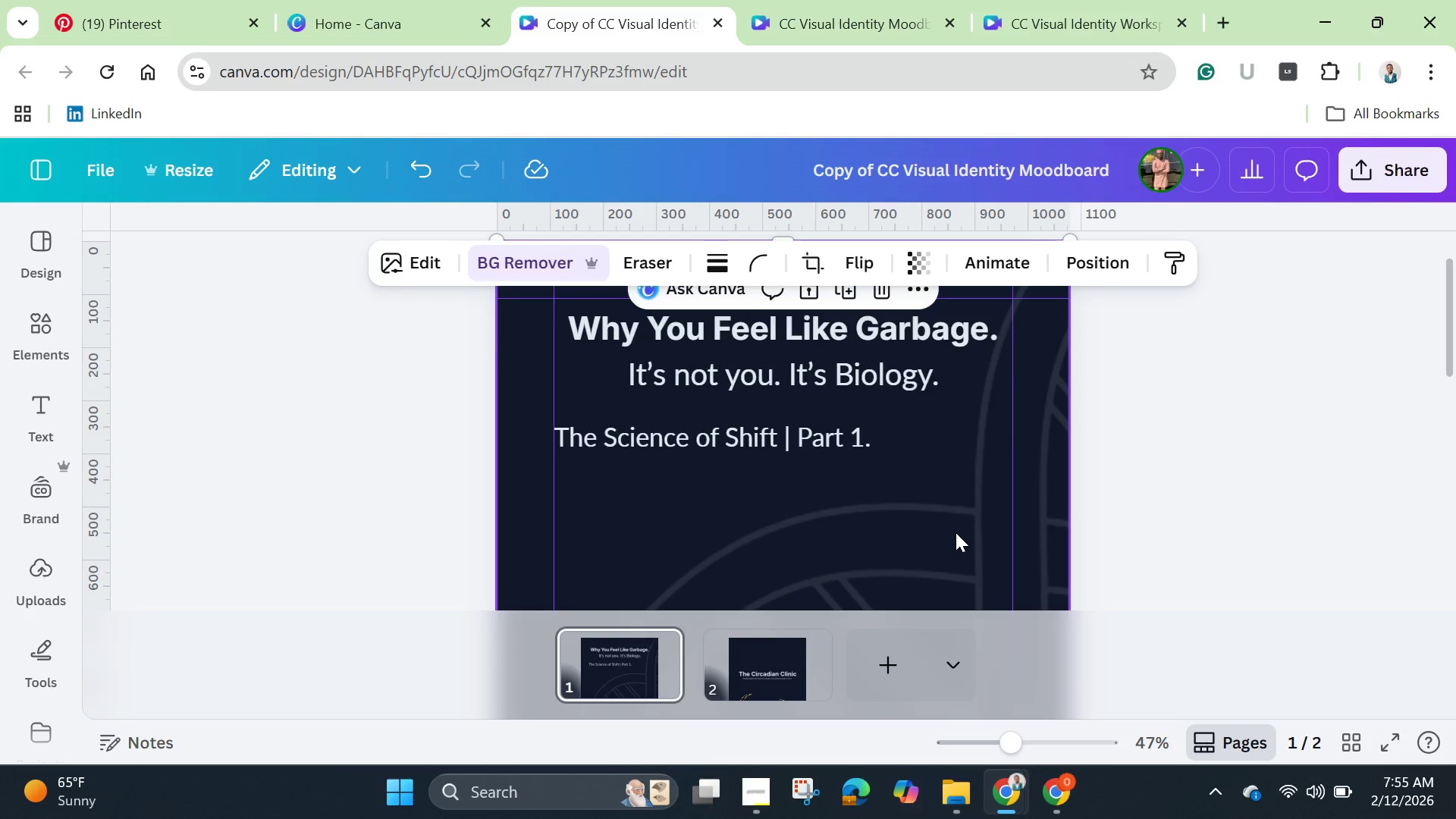 
wait(14.61)
 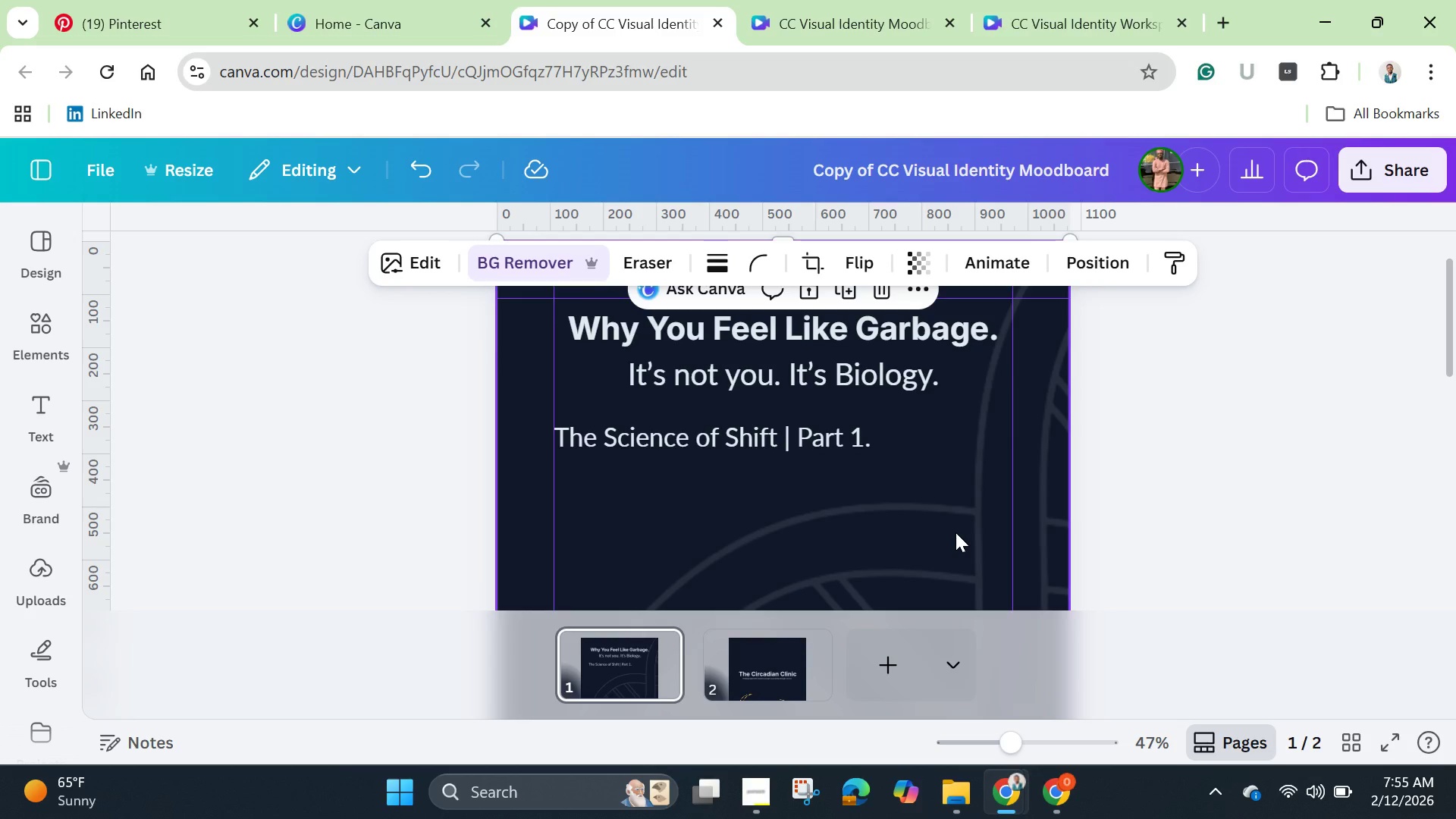 
left_click_drag(start_coordinate=[988, 733], to_coordinate=[956, 733])
 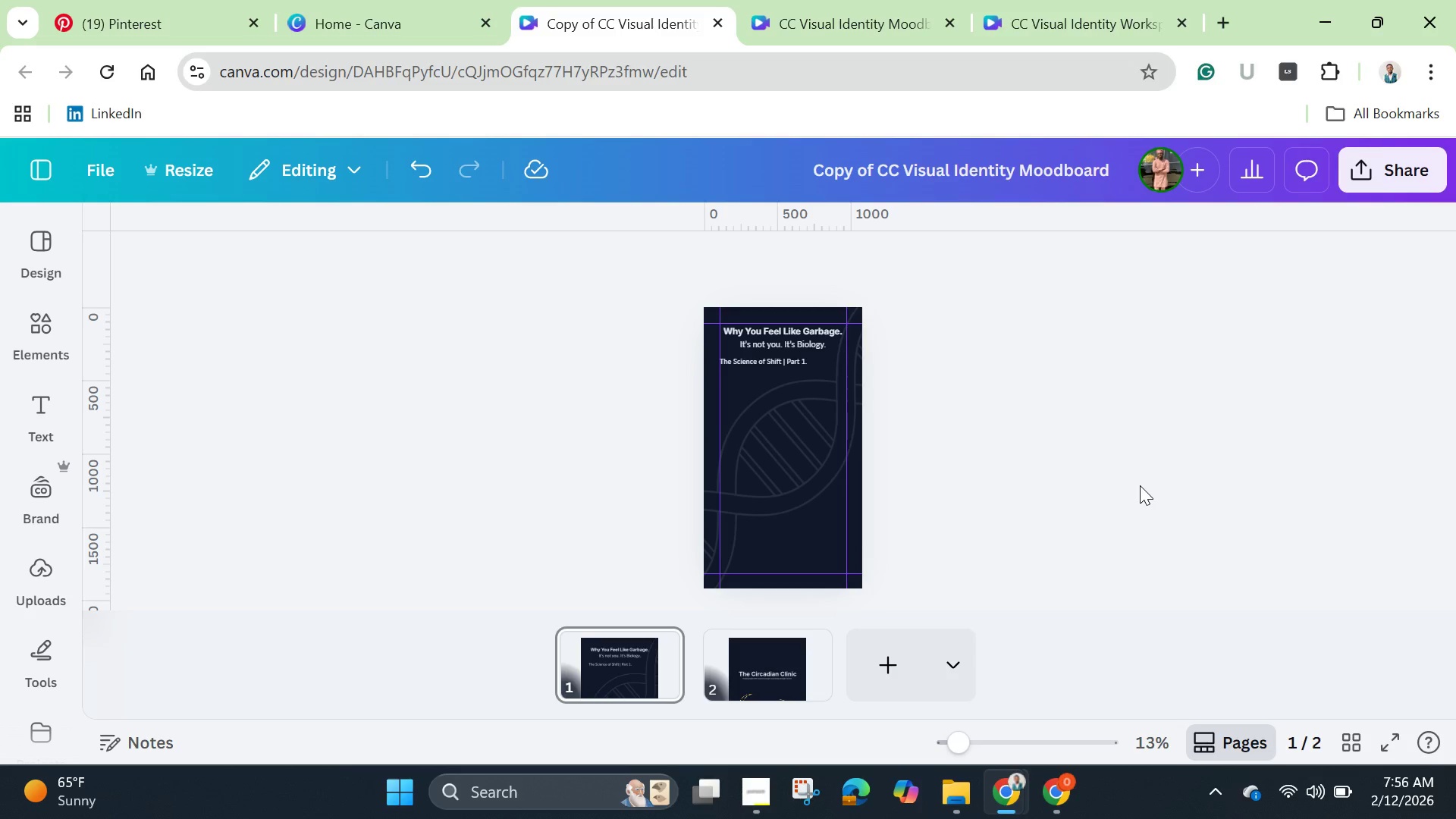 
wait(28.02)
 